 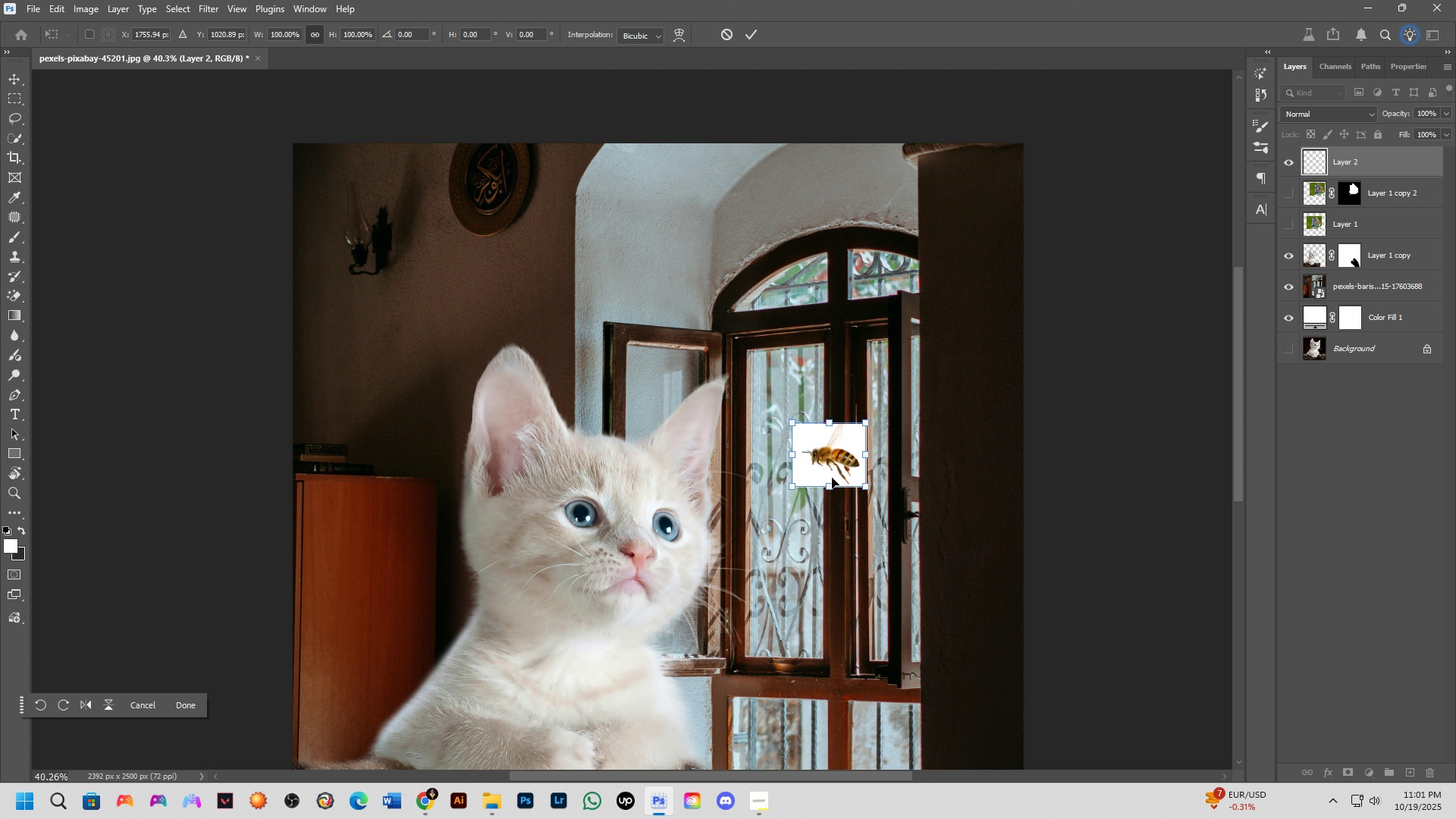 
key(Control+ControlLeft)
 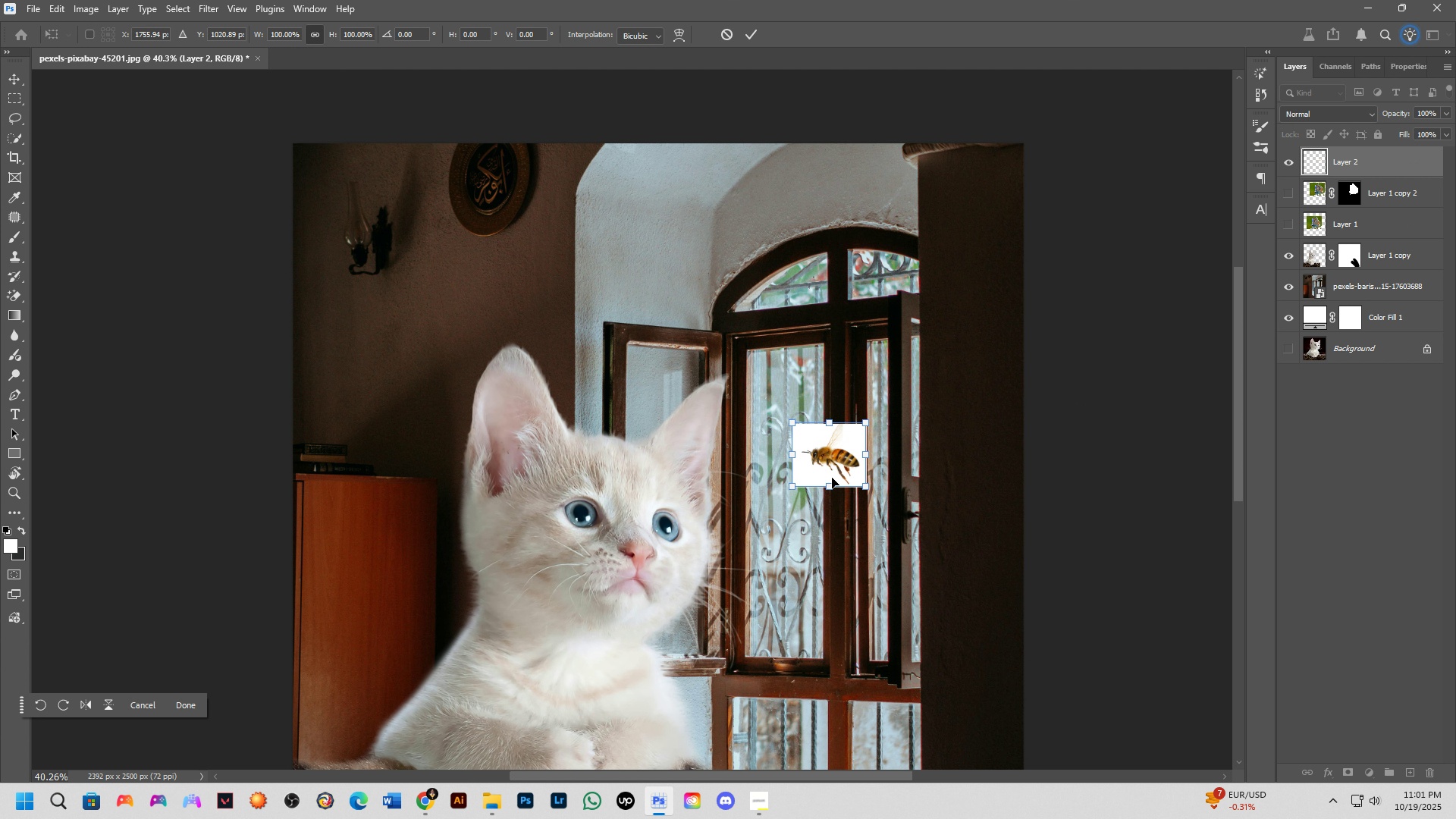 
key(Control+Z)
 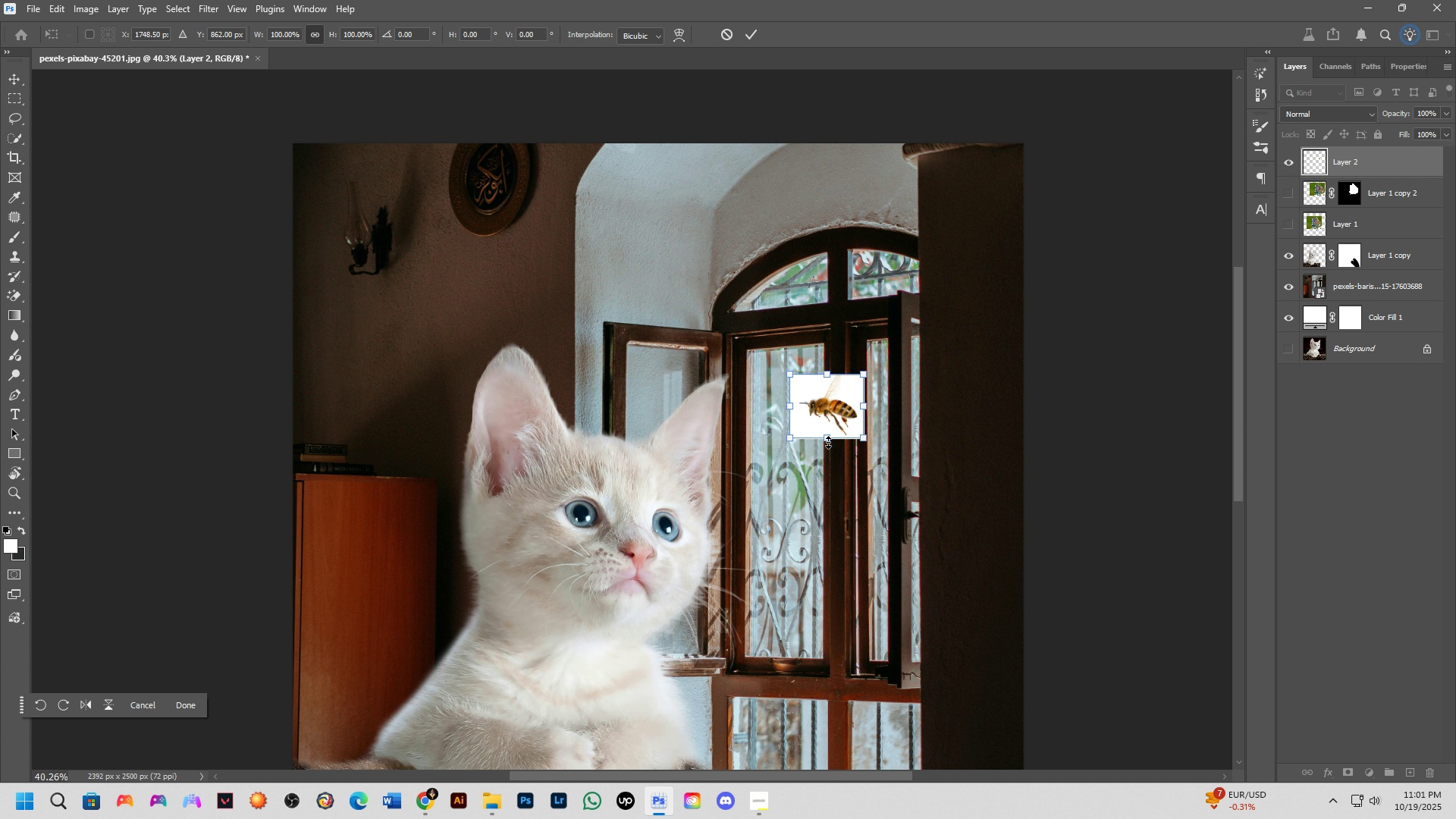 
left_click_drag(start_coordinate=[828, 442], to_coordinate=[827, 497])
 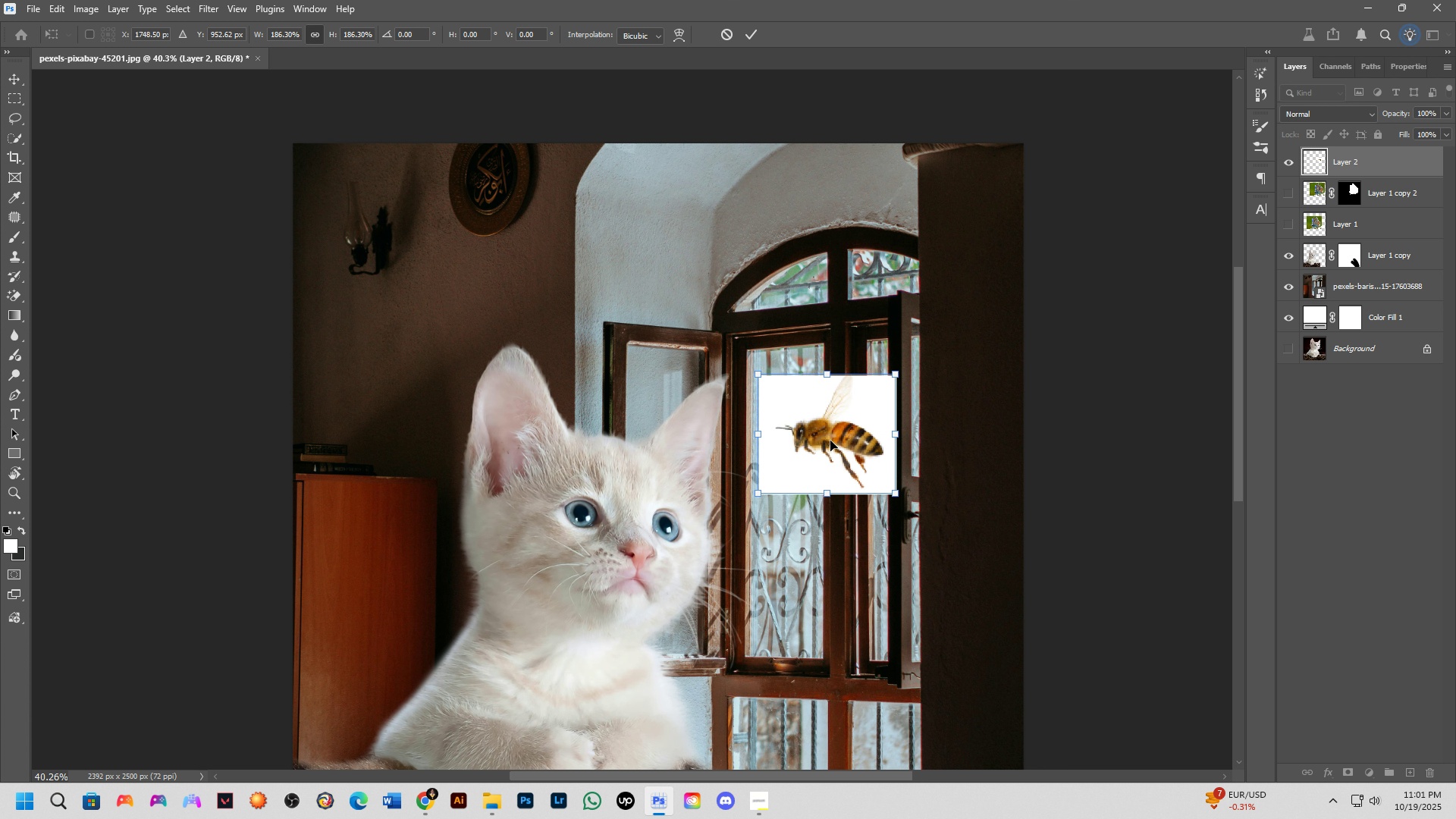 
left_click_drag(start_coordinate=[830, 441], to_coordinate=[839, 349])
 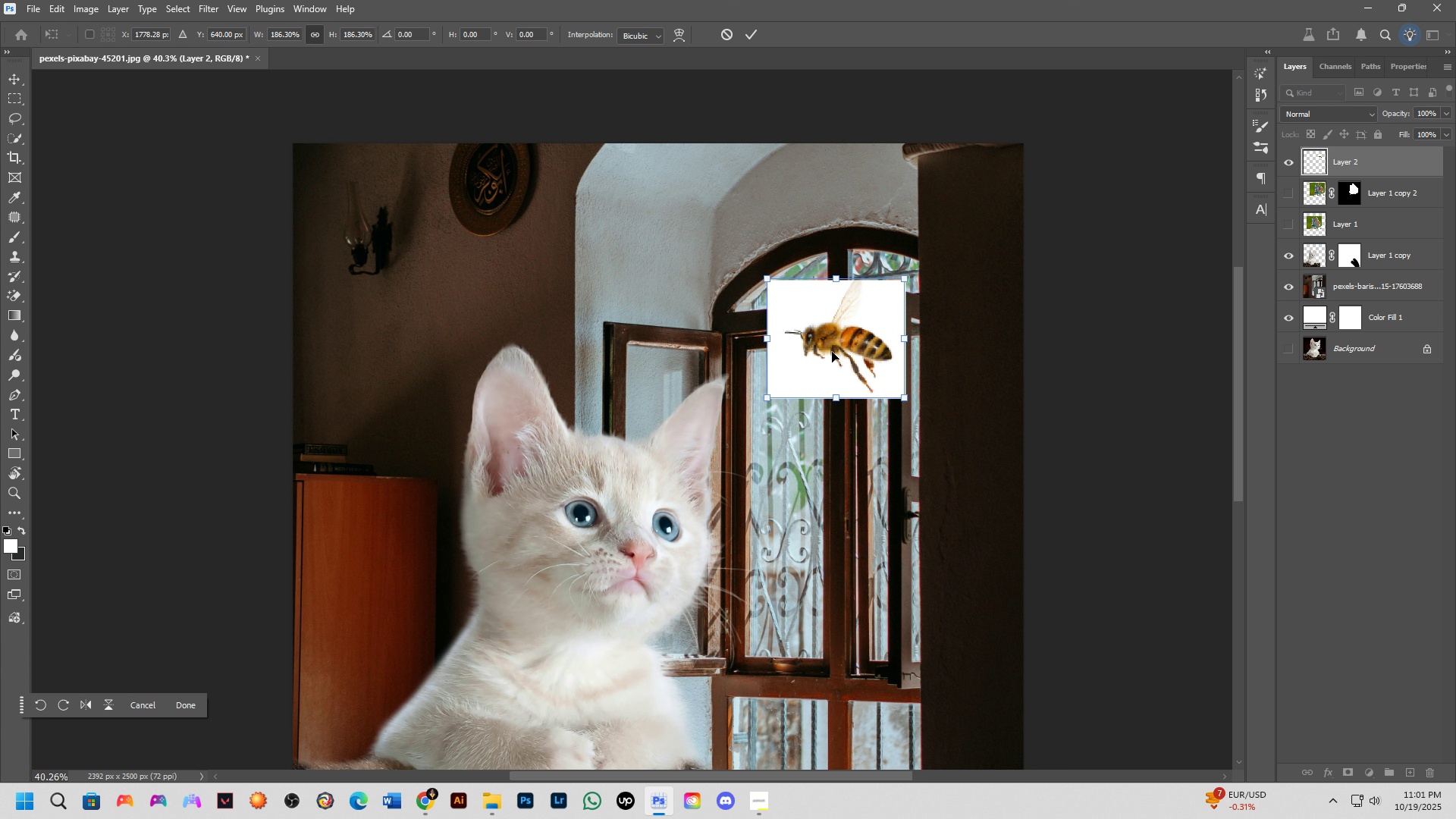 
key(Enter)
 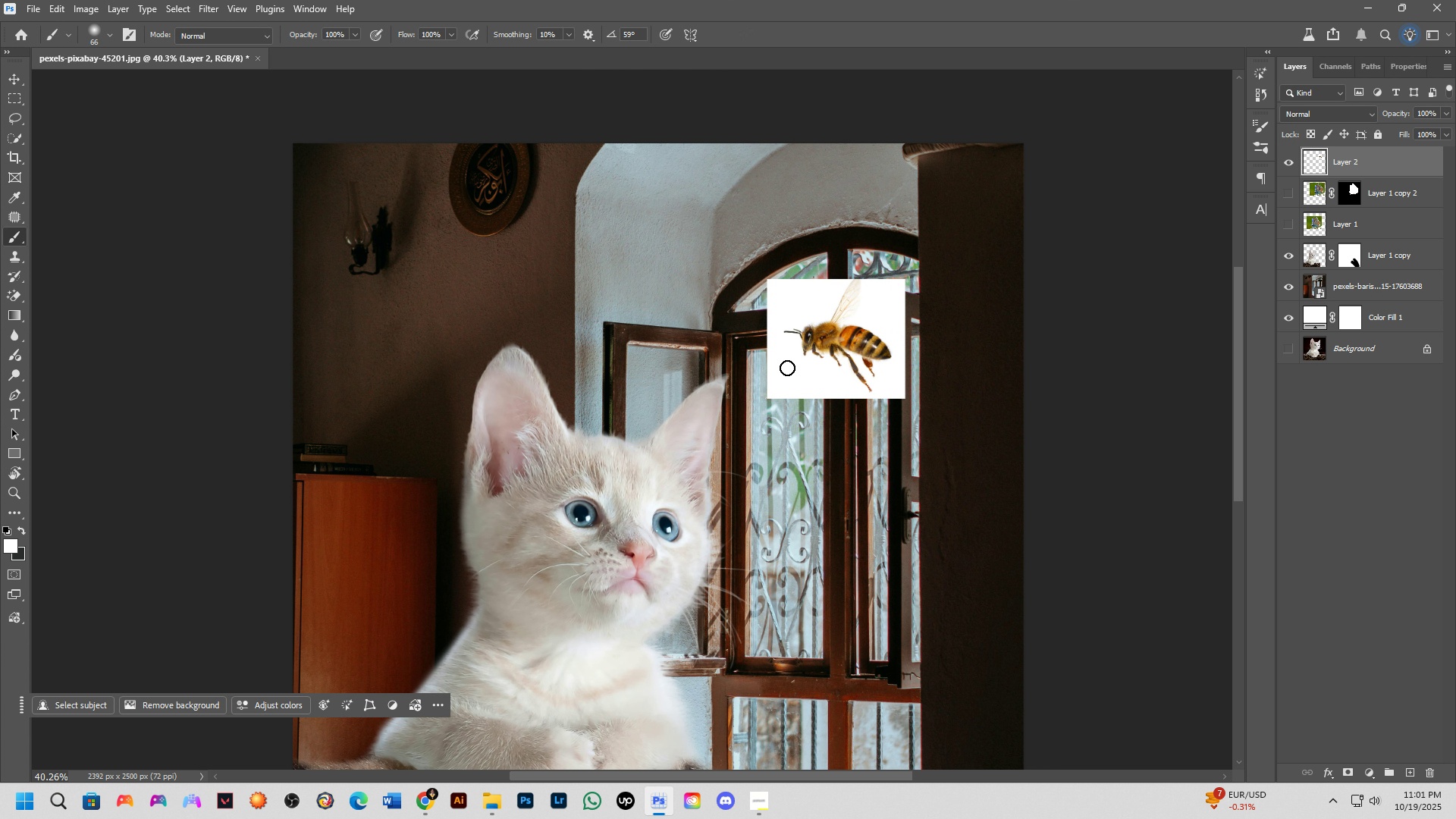 
scroll: coordinate [787, 368], scroll_direction: down, amount: 2.0
 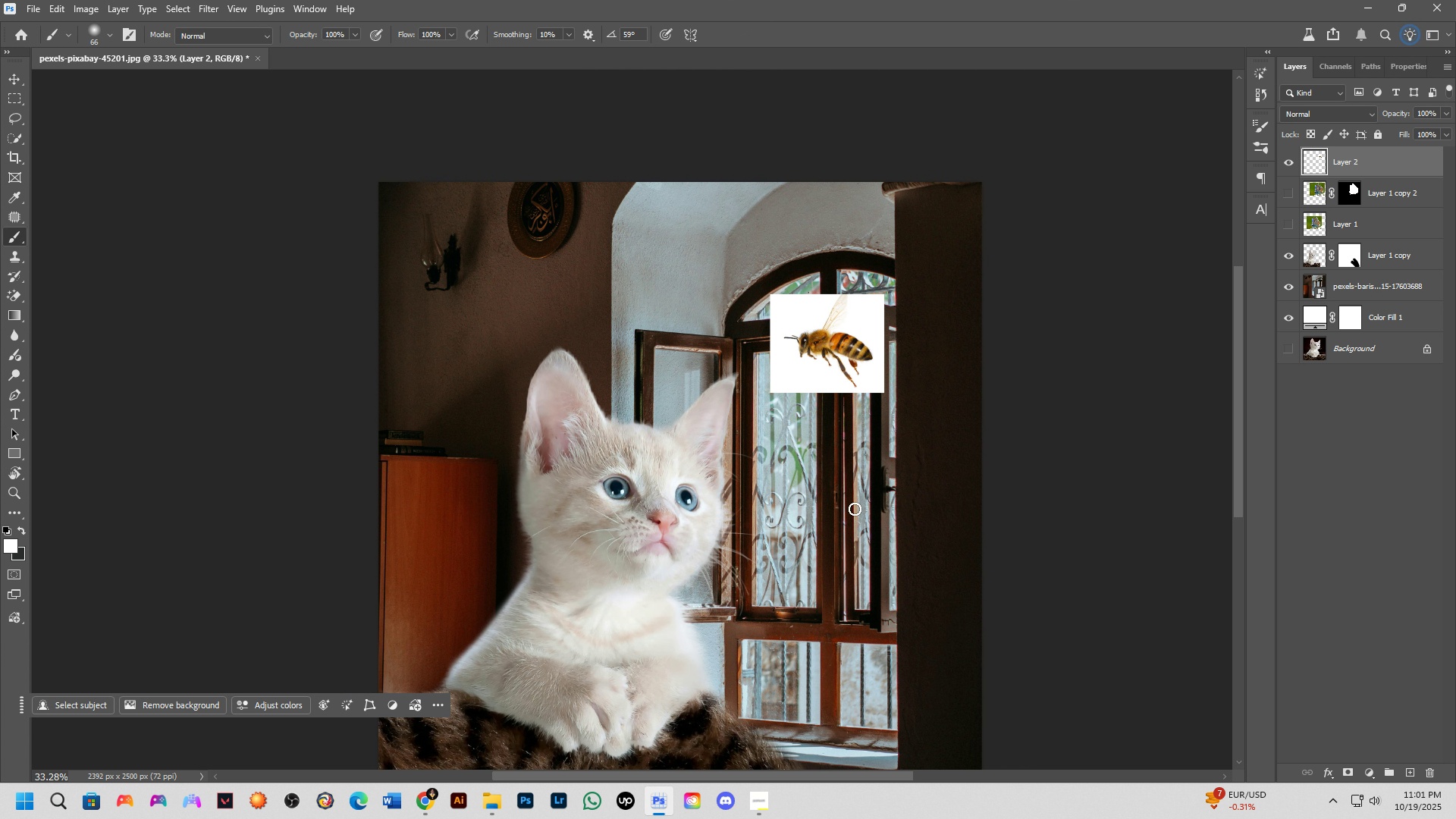 
wait(9.91)
 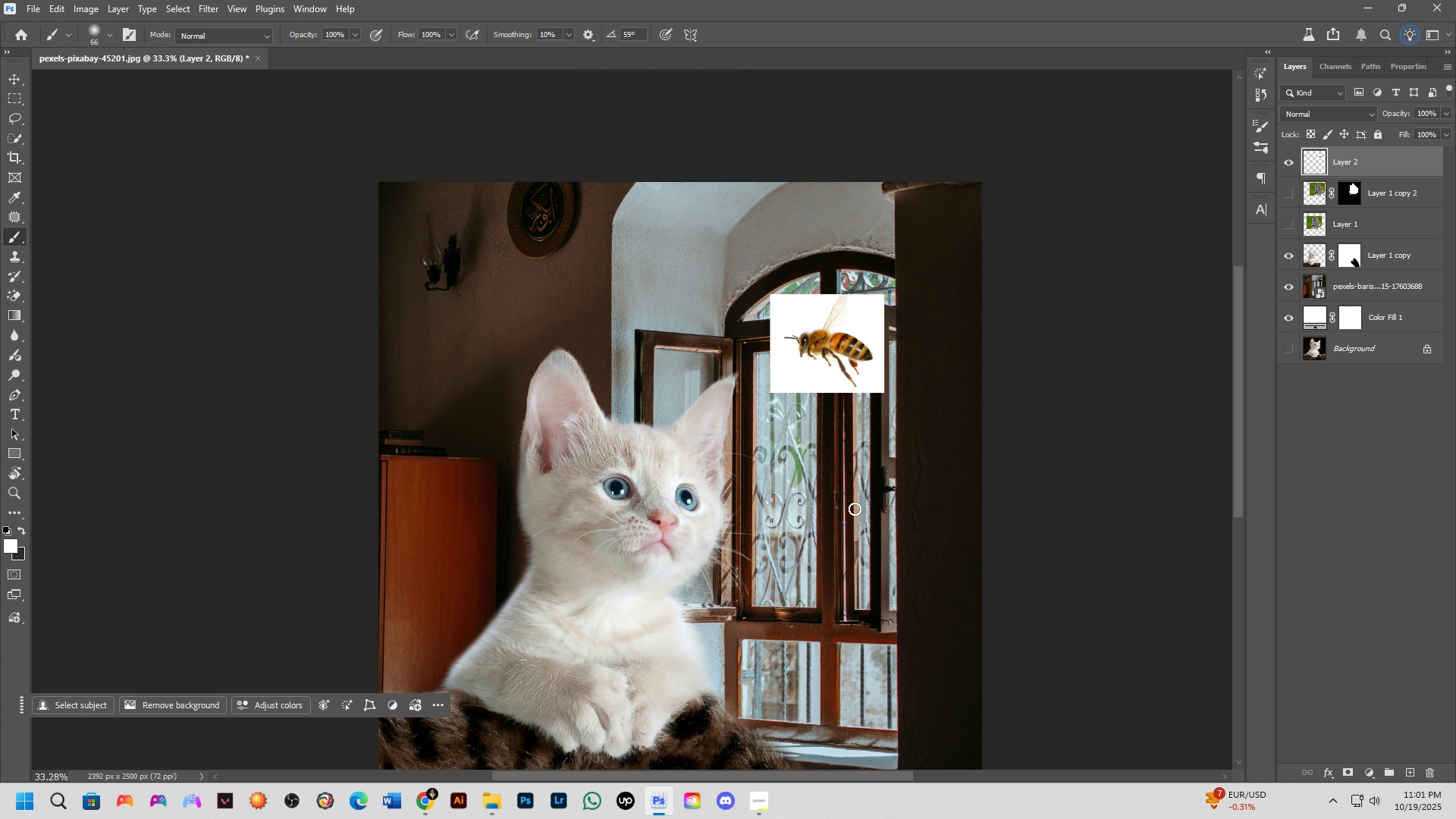 
hold_key(key=Space, duration=0.44)
 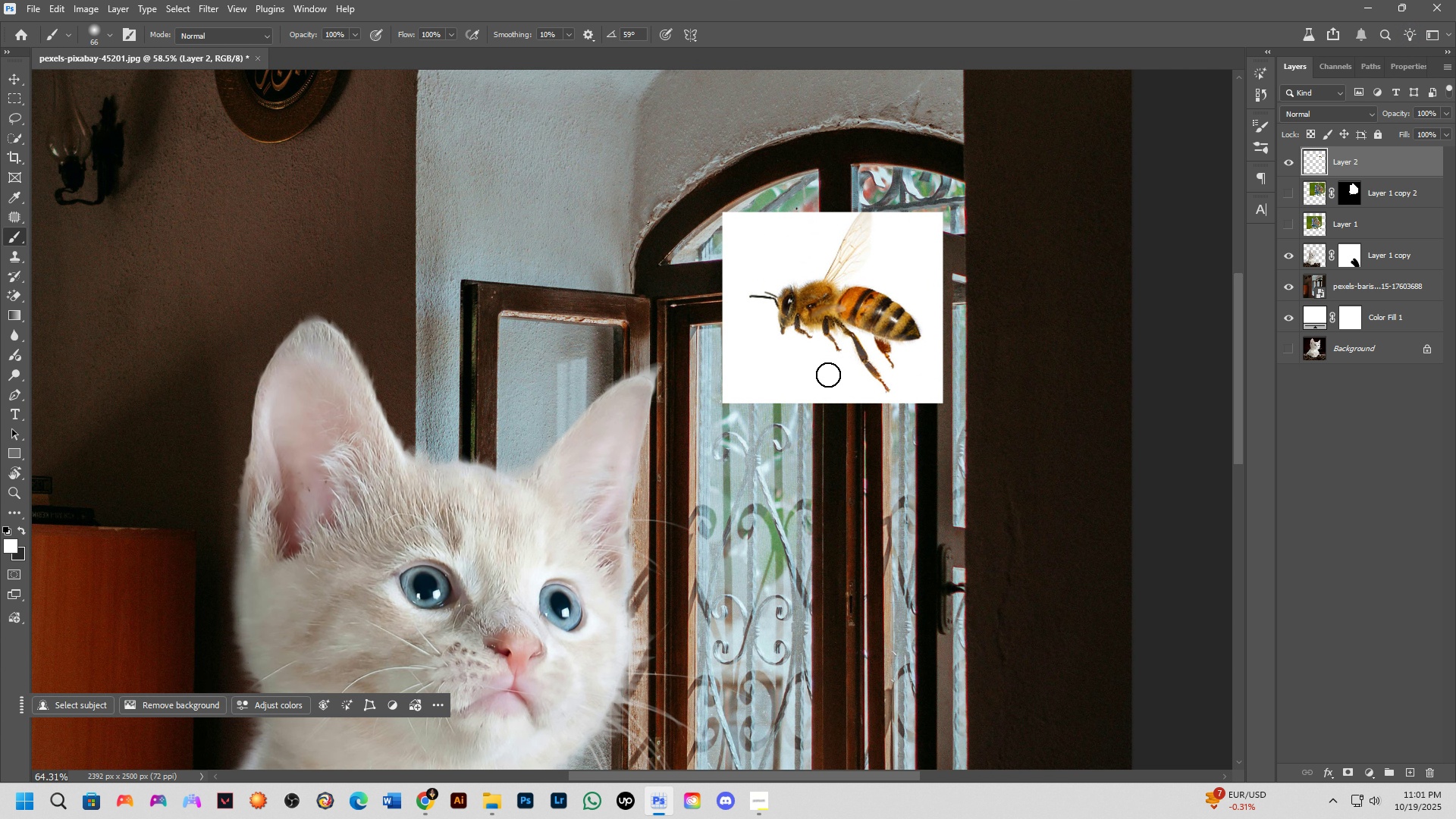 
left_click_drag(start_coordinate=[805, 454], to_coordinate=[805, 464])
 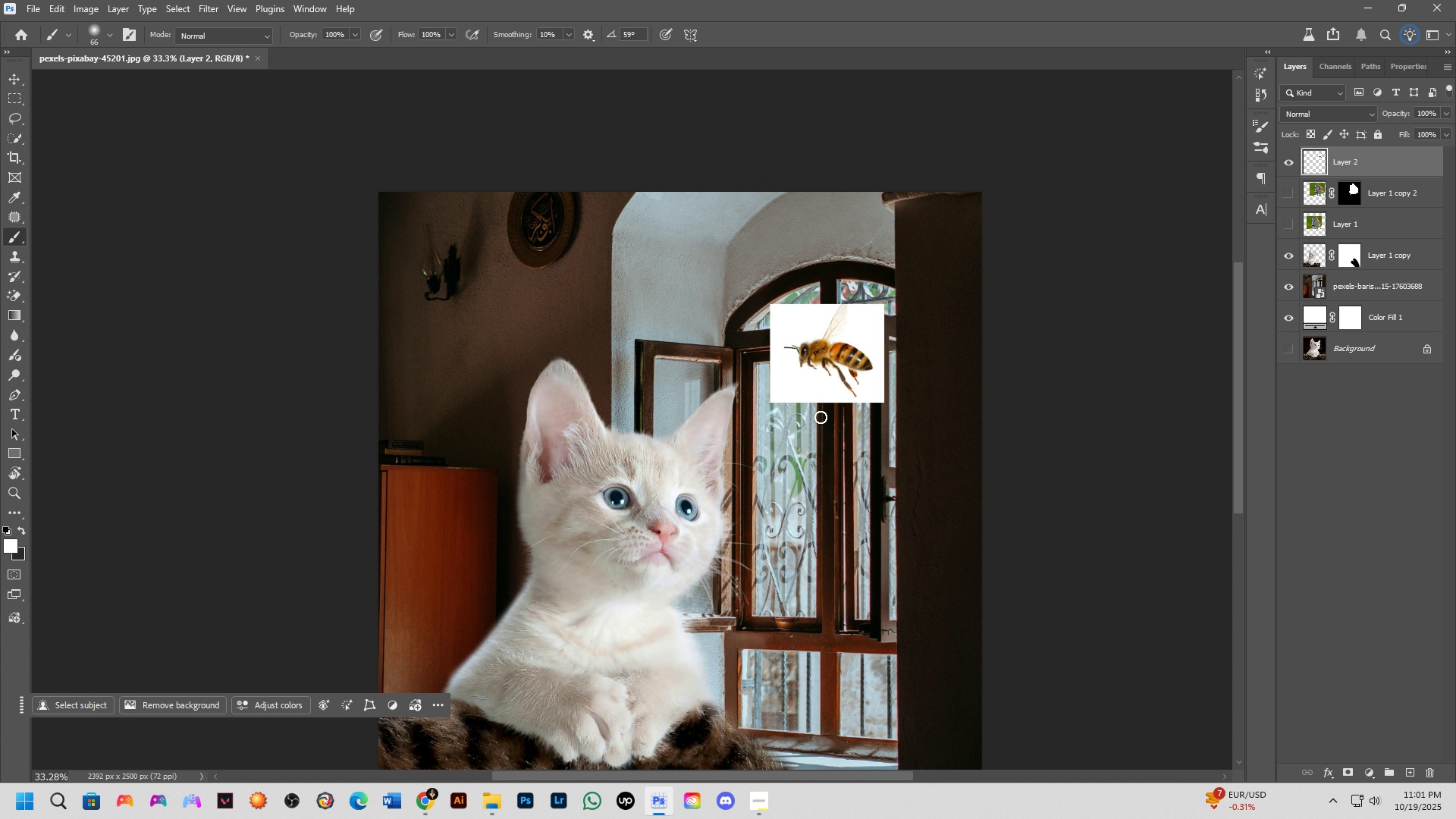 
scroll: coordinate [827, 375], scroll_direction: up, amount: 8.0
 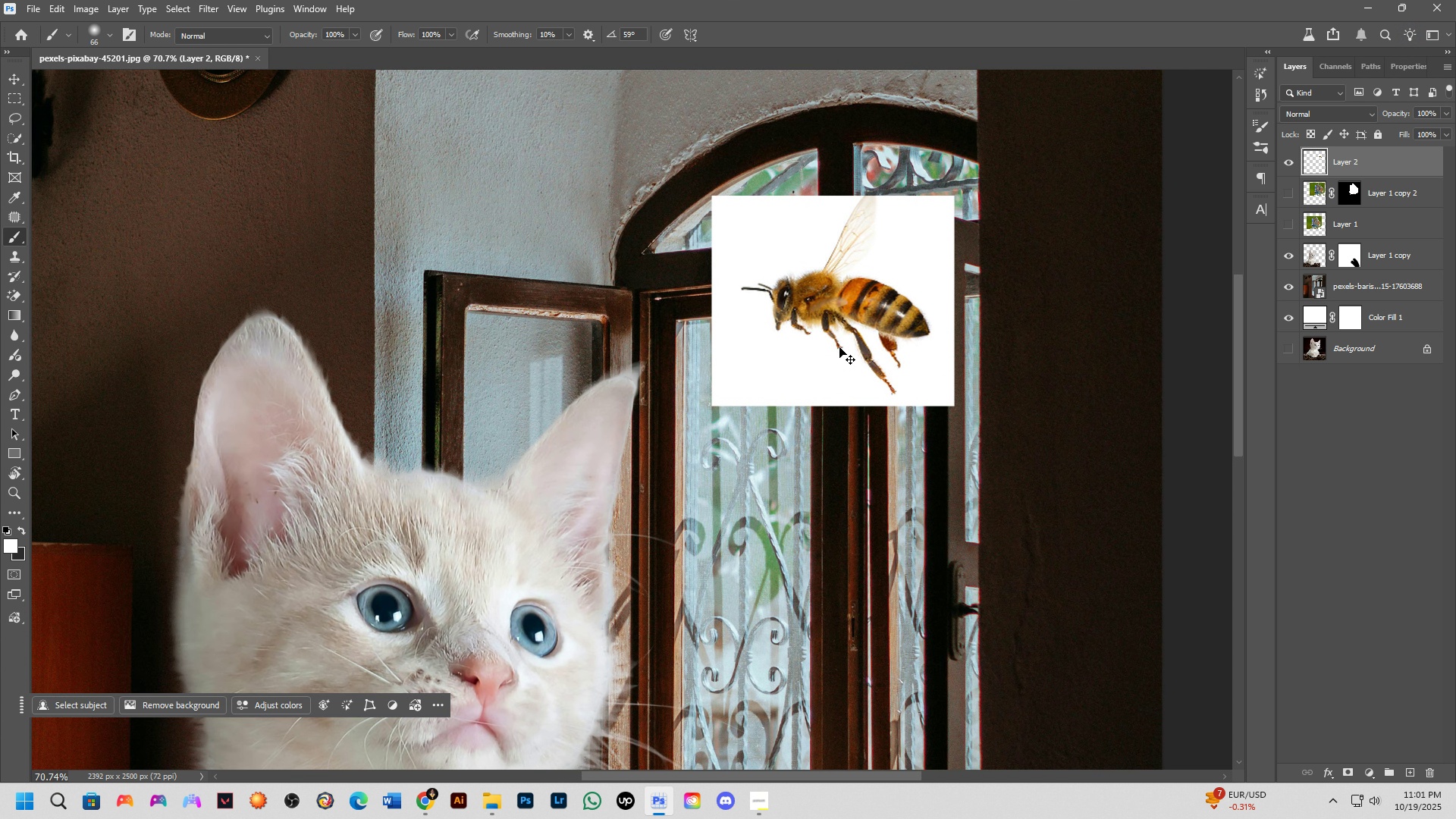 
hold_key(key=ControlLeft, duration=0.73)
 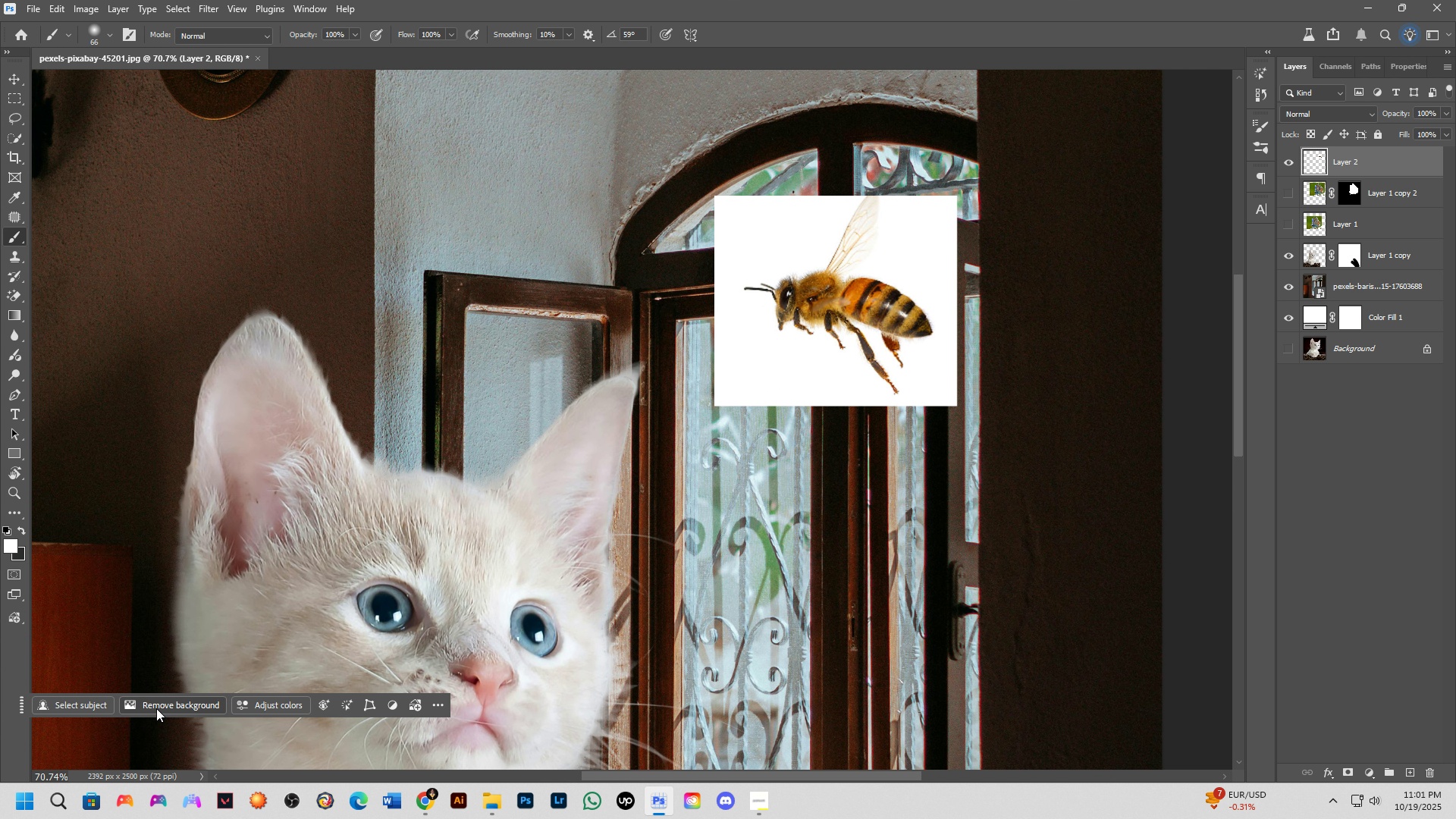 
left_click([161, 702])
 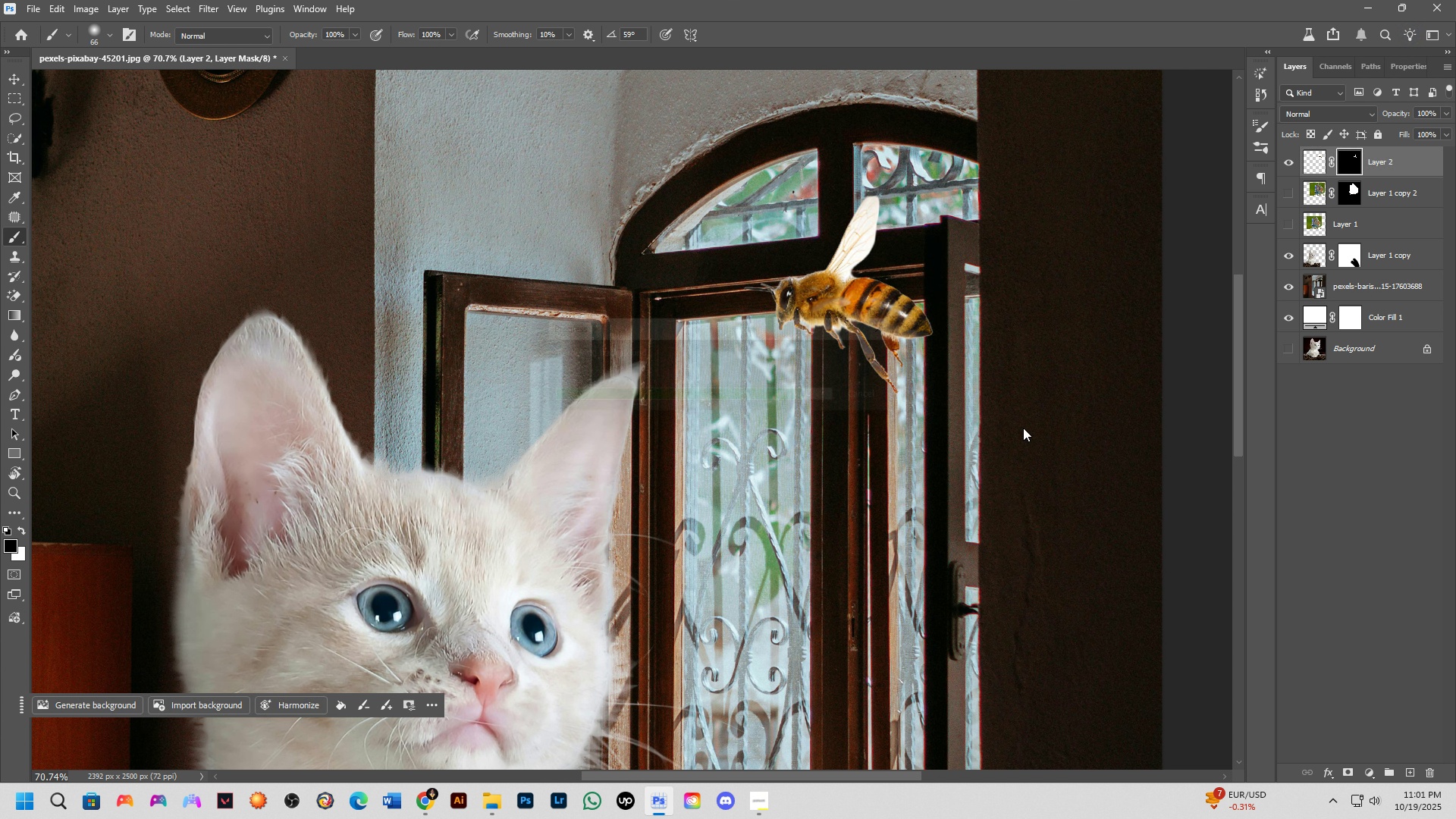 
scroll: coordinate [828, 308], scroll_direction: up, amount: 1.0
 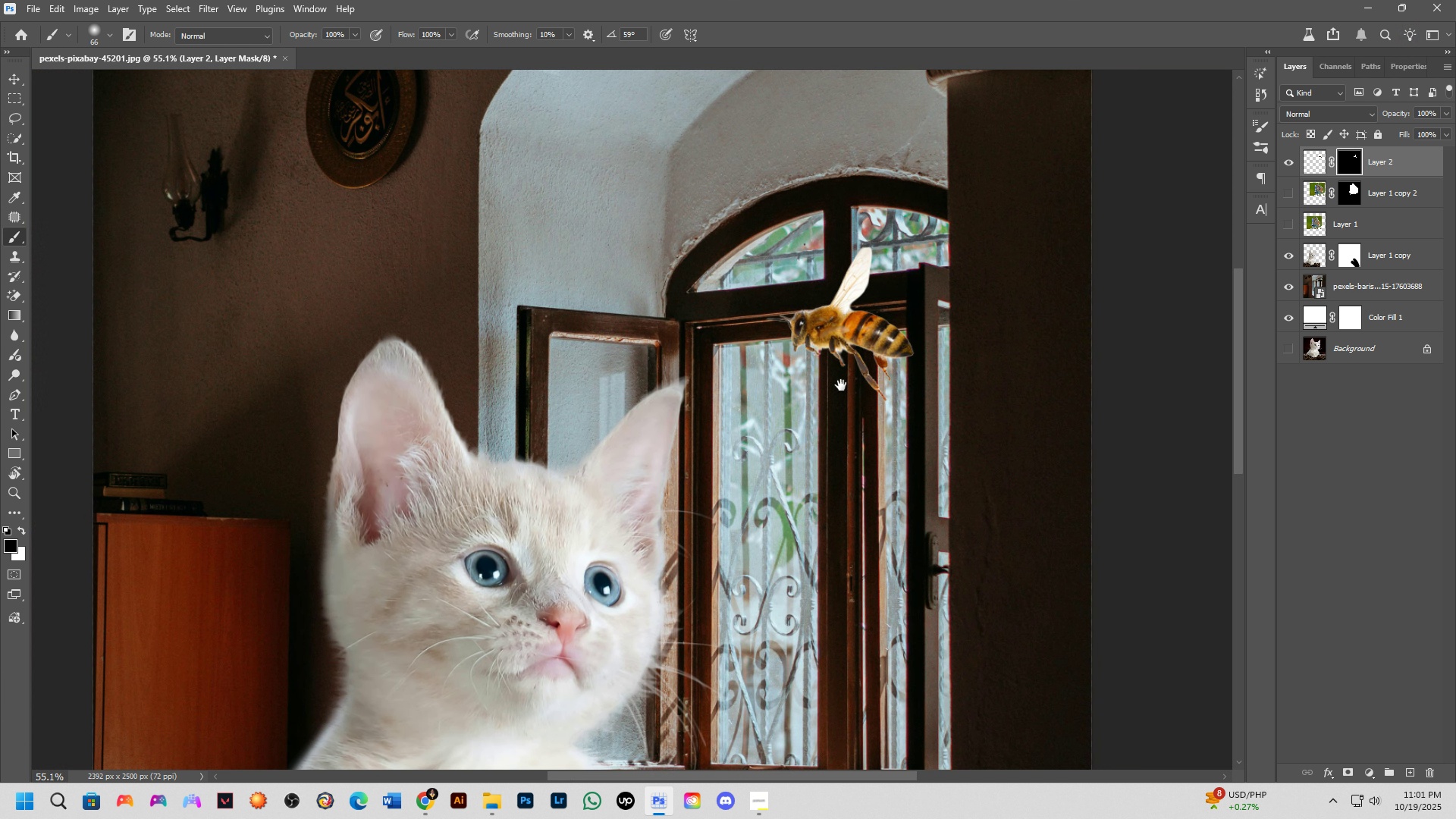 
key(Shift+ShiftLeft)
 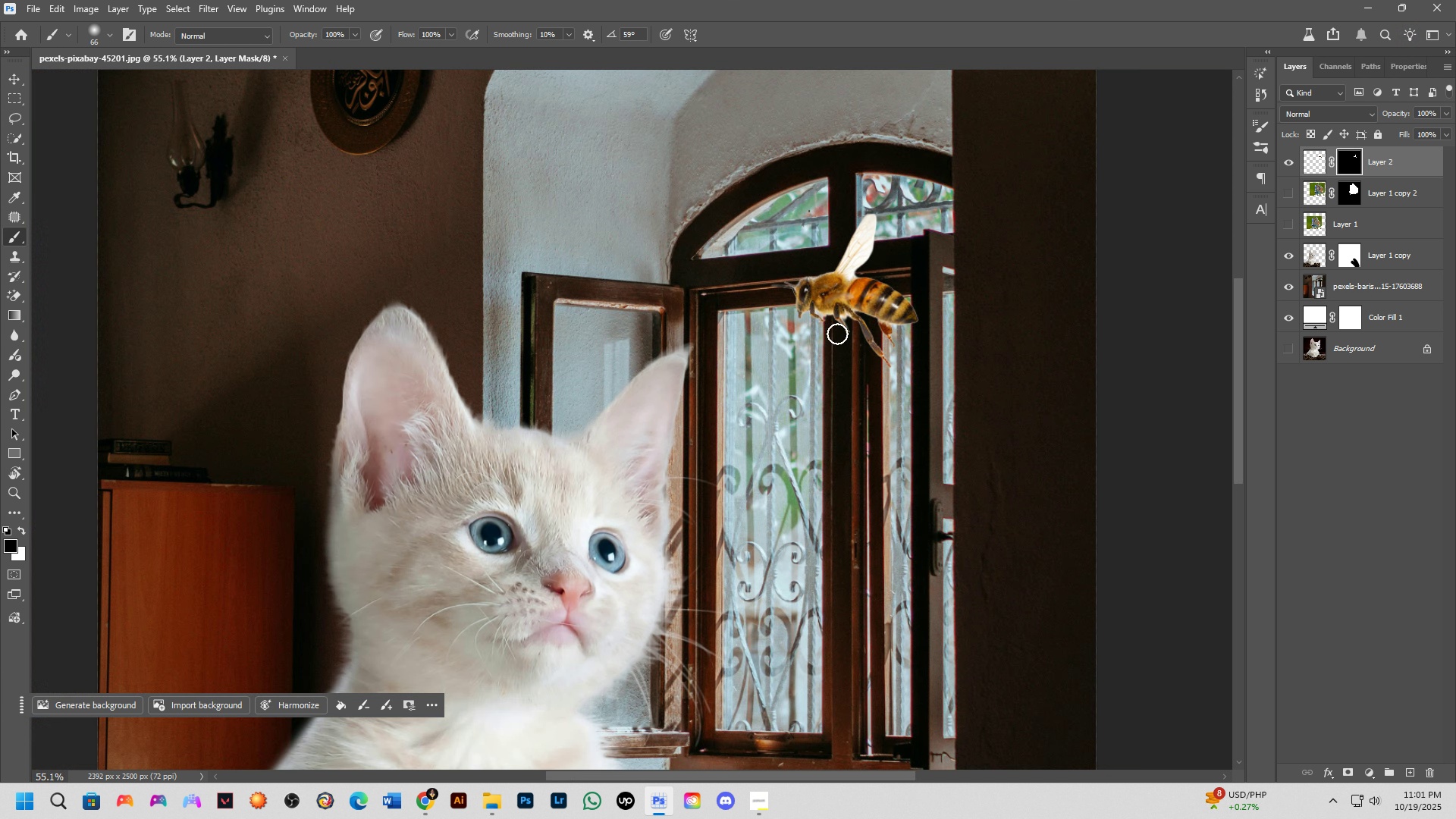 
hold_key(key=Space, duration=0.49)
 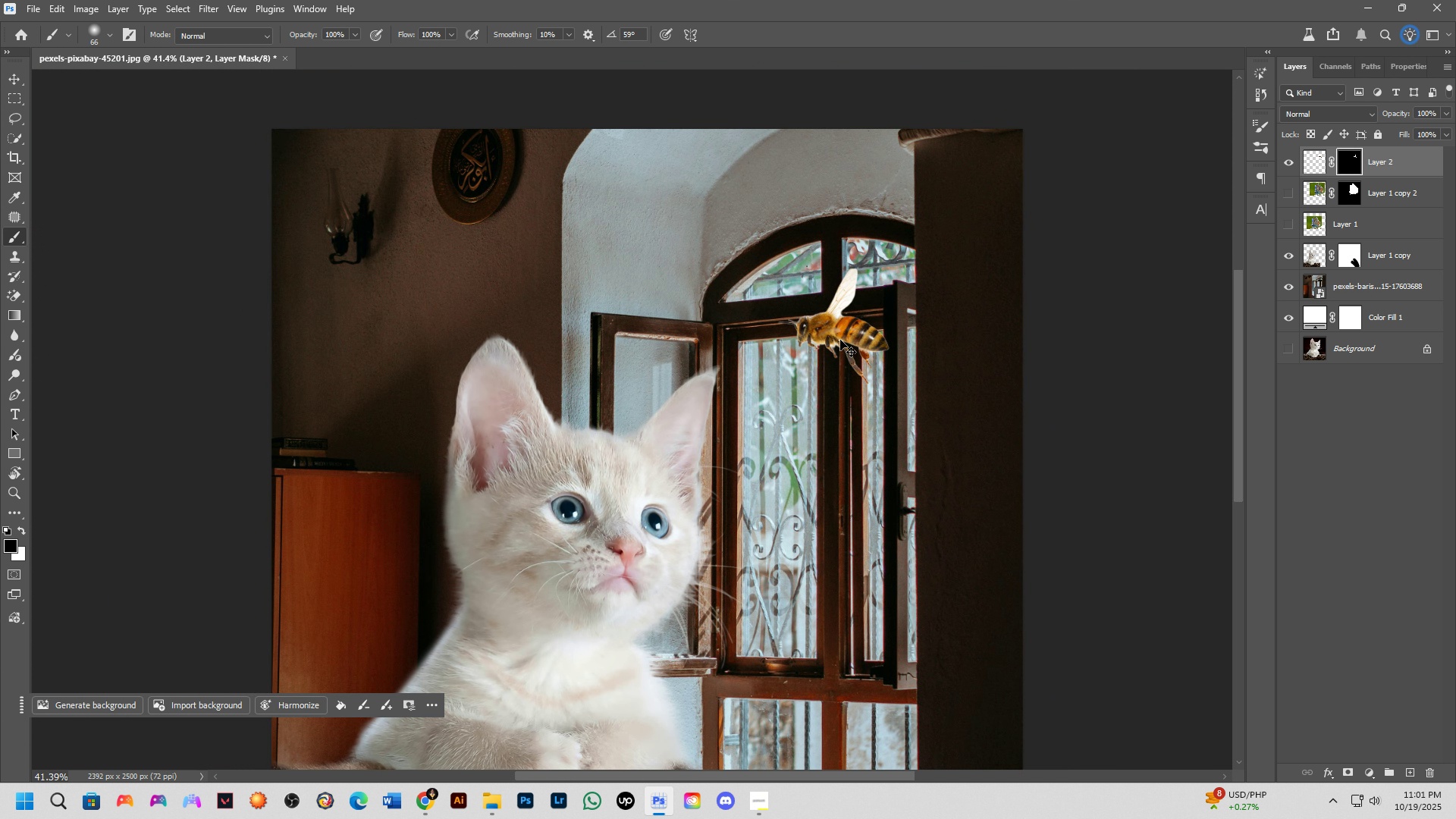 
left_click_drag(start_coordinate=[846, 352], to_coordinate=[841, 385])
 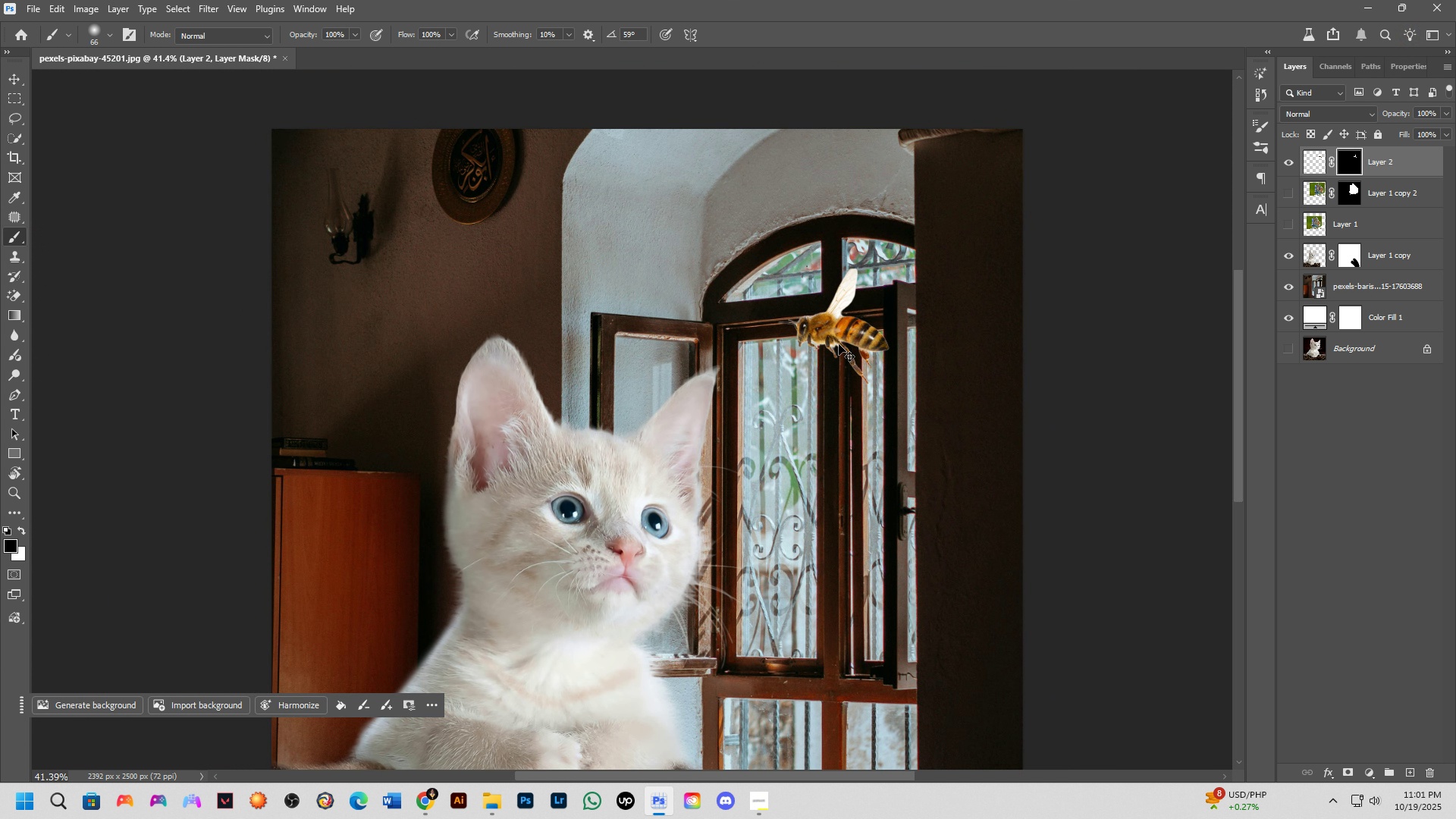 
key(Control+ControlLeft)
 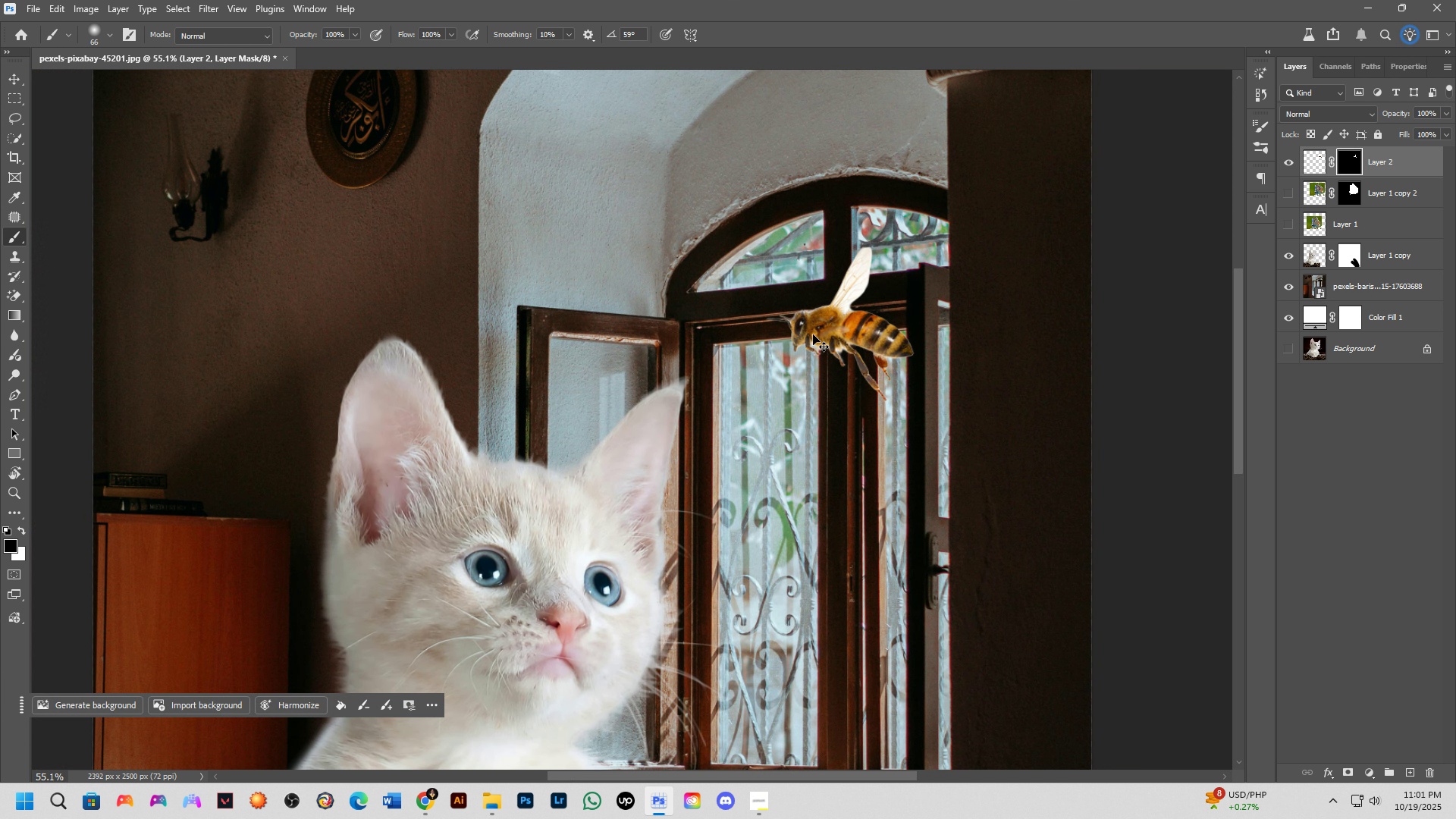 
scroll: coordinate [813, 334], scroll_direction: down, amount: 3.0
 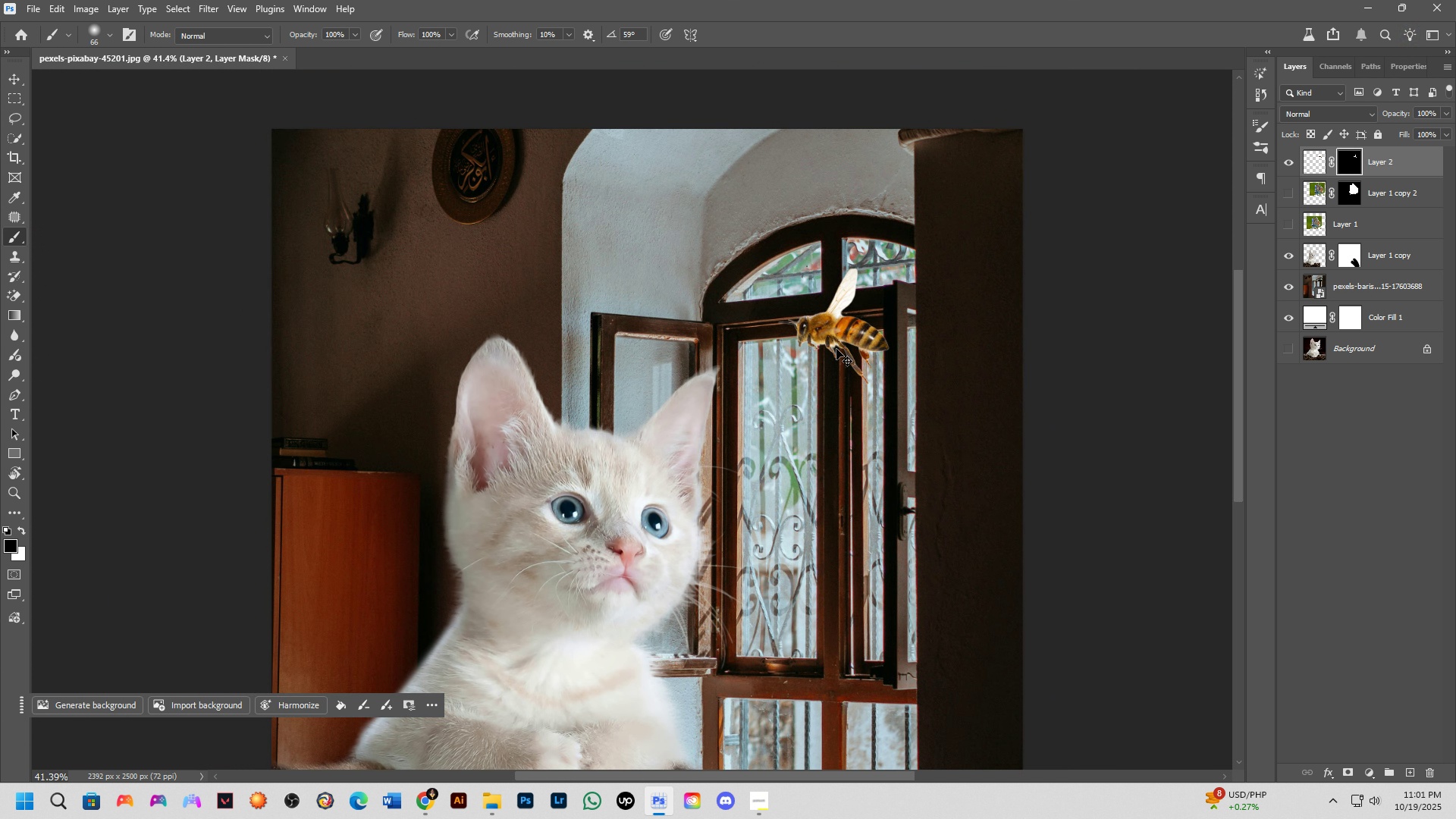 
hold_key(key=ControlLeft, duration=0.73)
left_click_drag(start_coordinate=[840, 338], to_coordinate=[843, 360])
 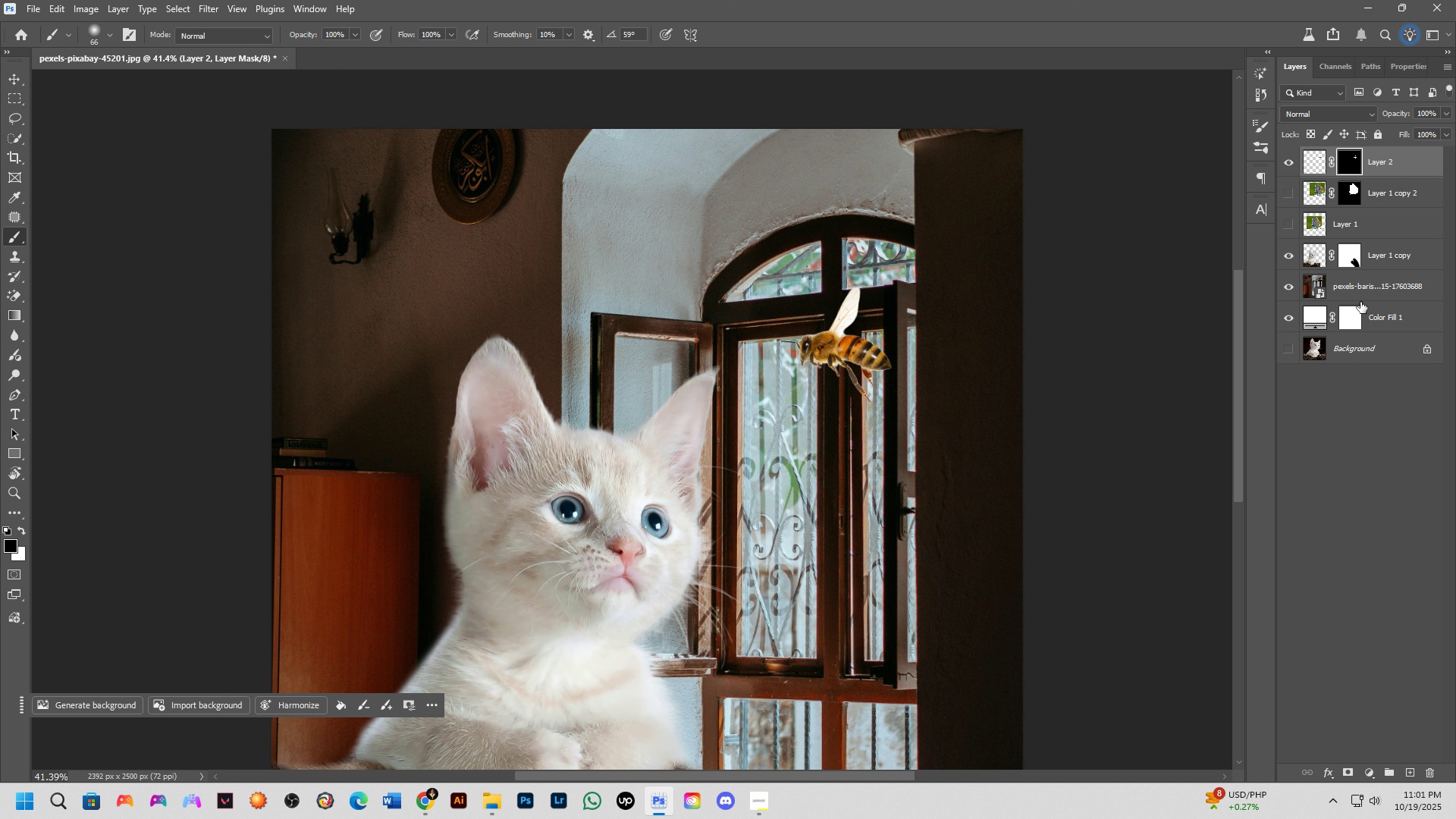 
left_click([1360, 298])
 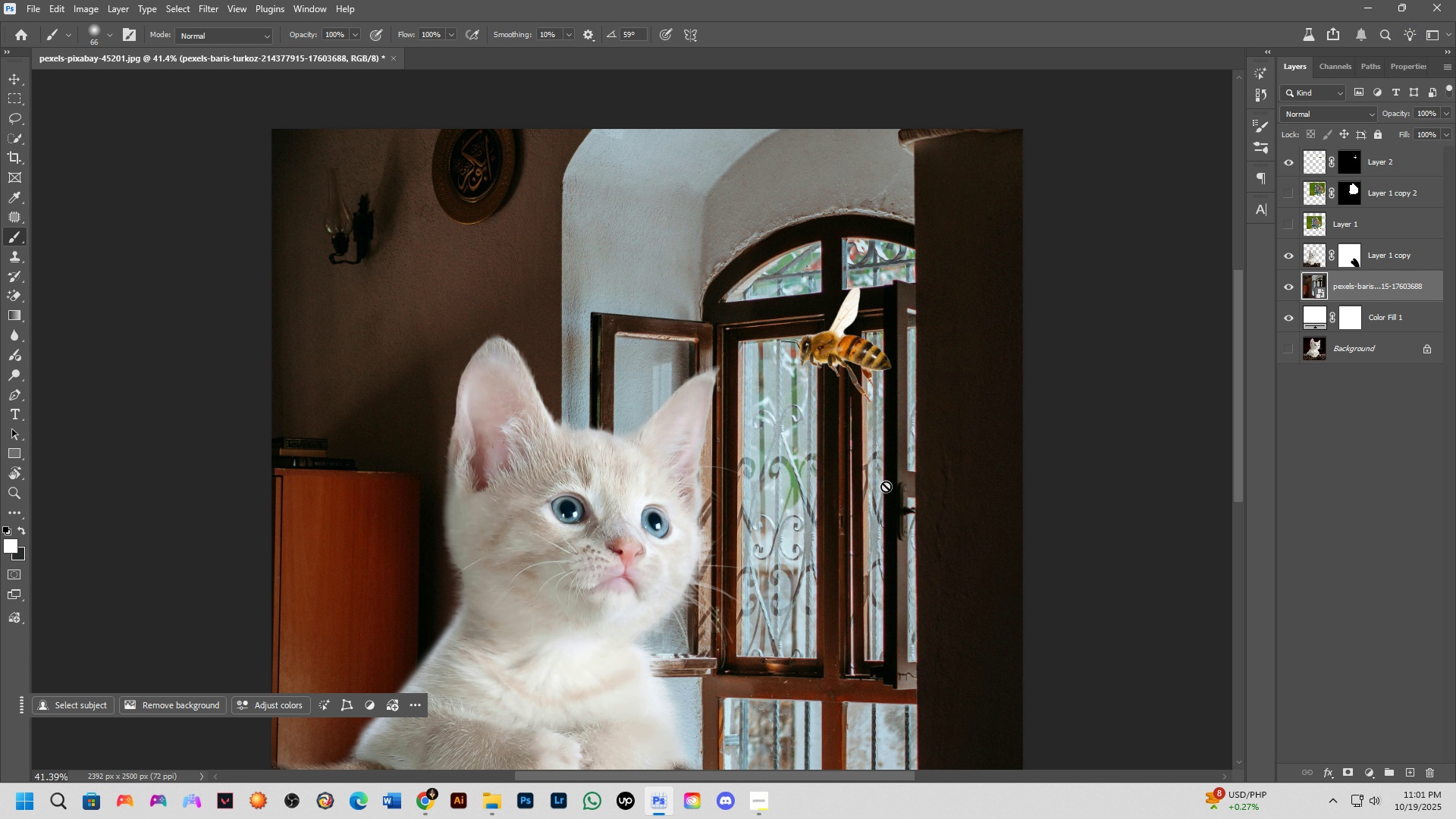 
scroll: coordinate [720, 563], scroll_direction: down, amount: 4.0
 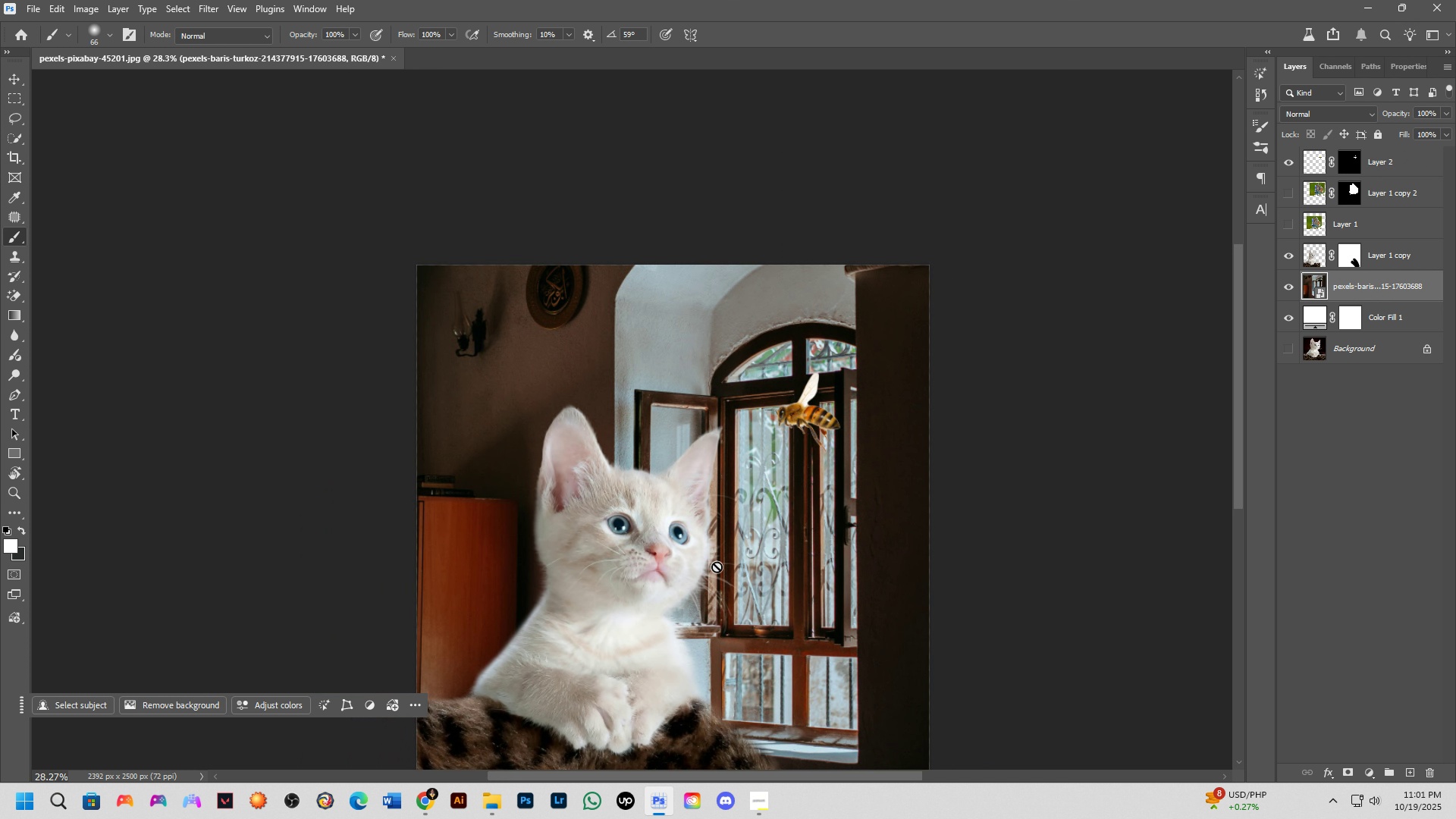 
key(Control+A)
 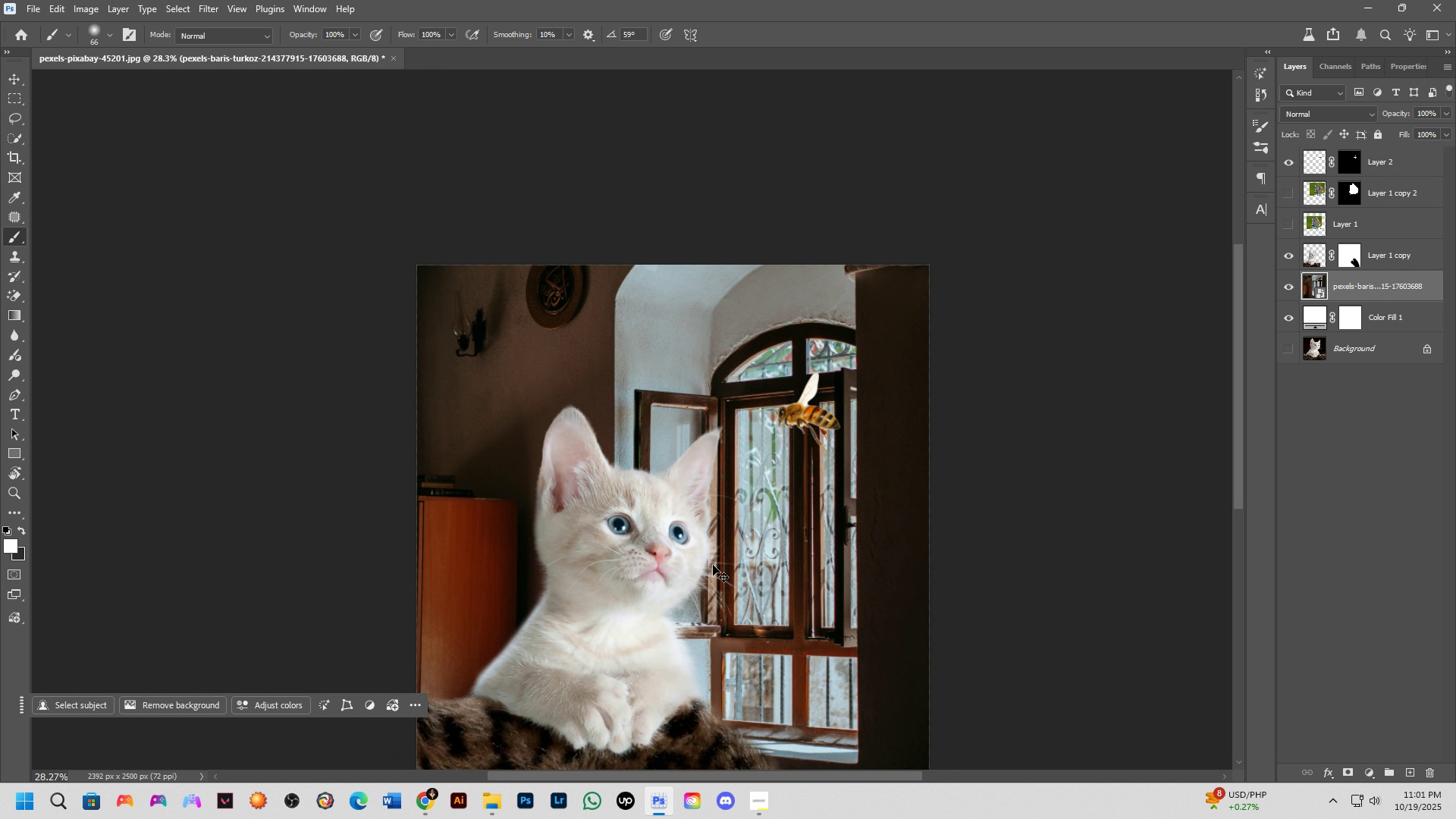 
key(Control+J)
 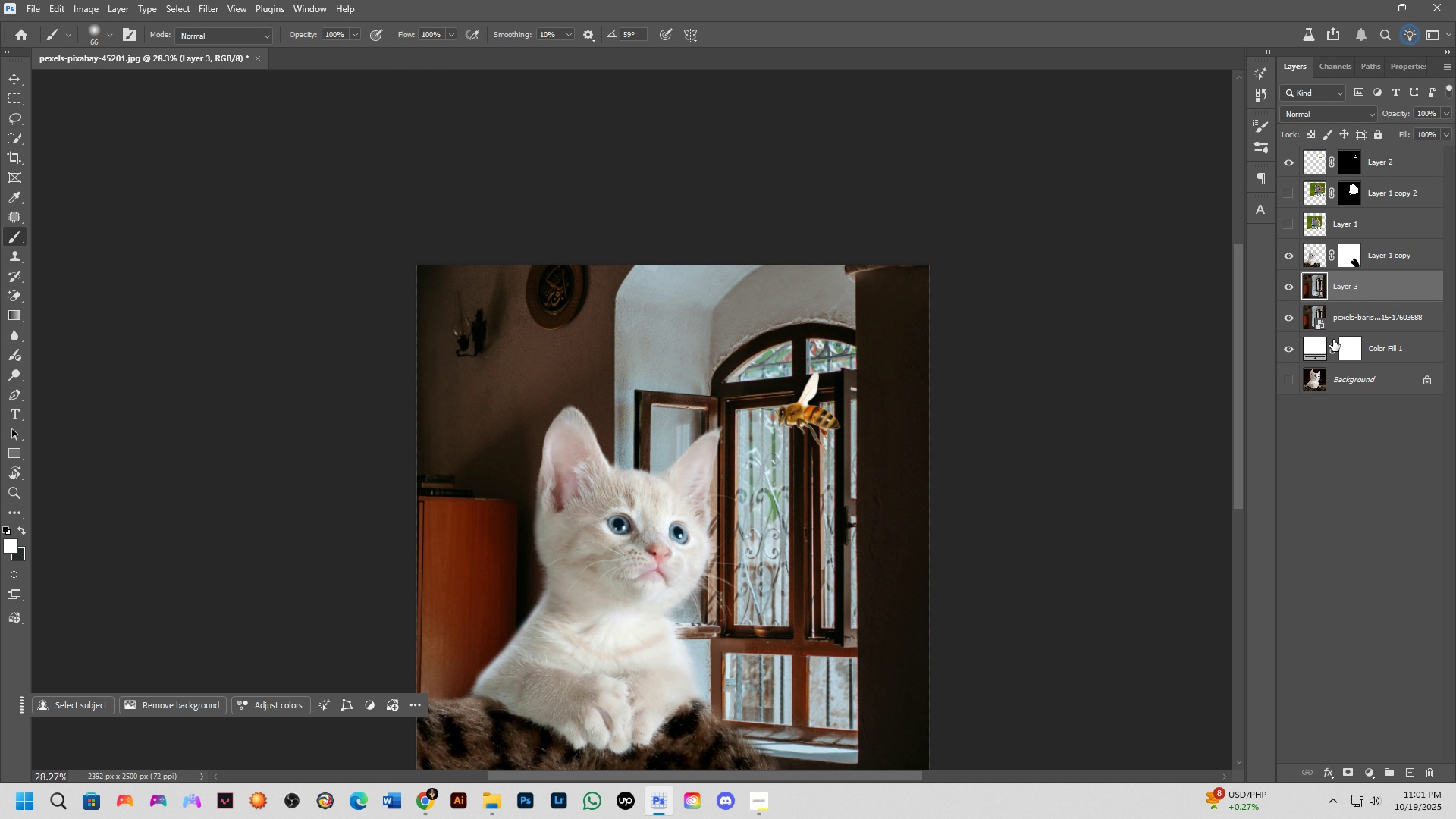 
left_click([1348, 323])
 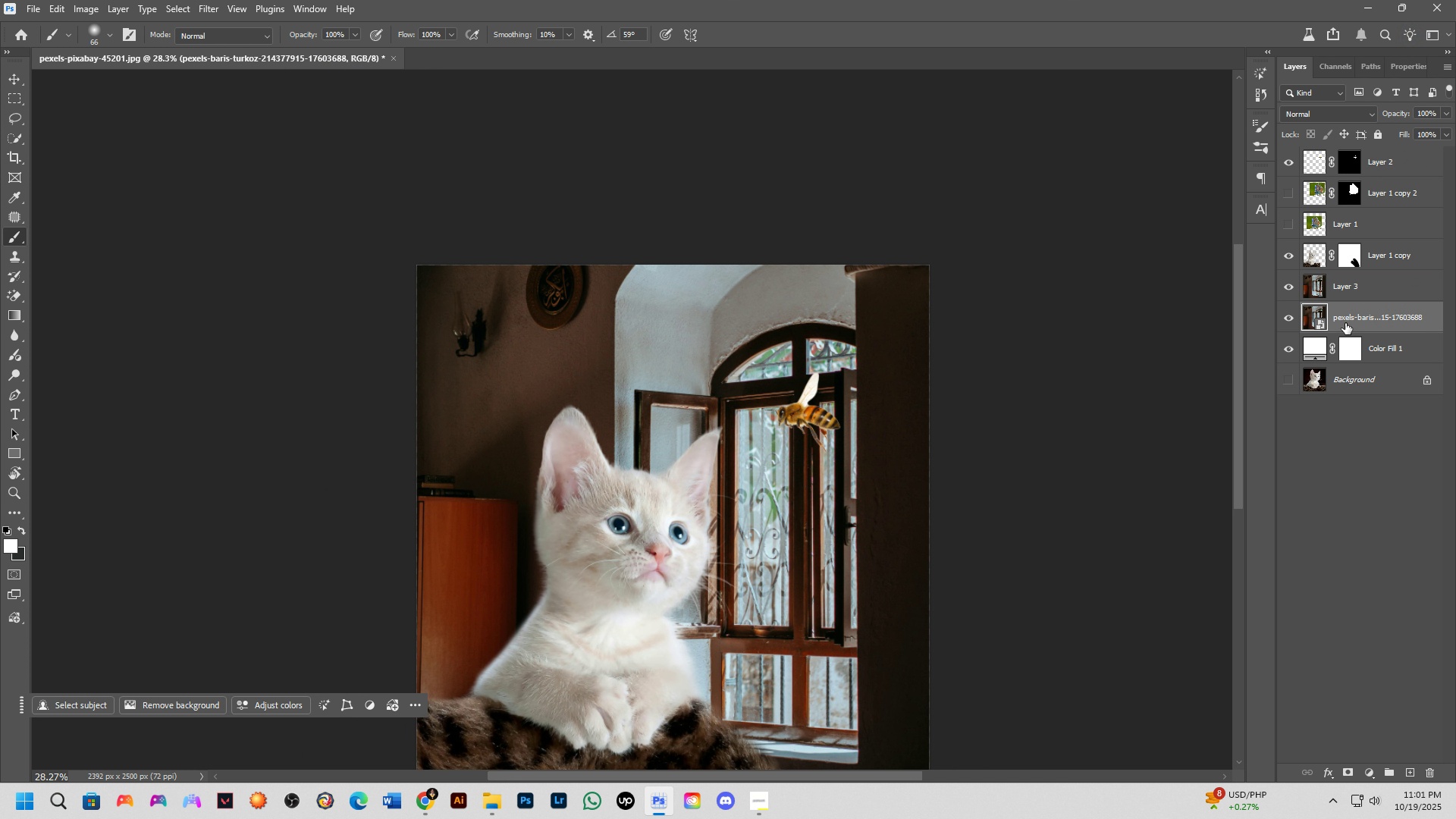 
key(Backspace)
 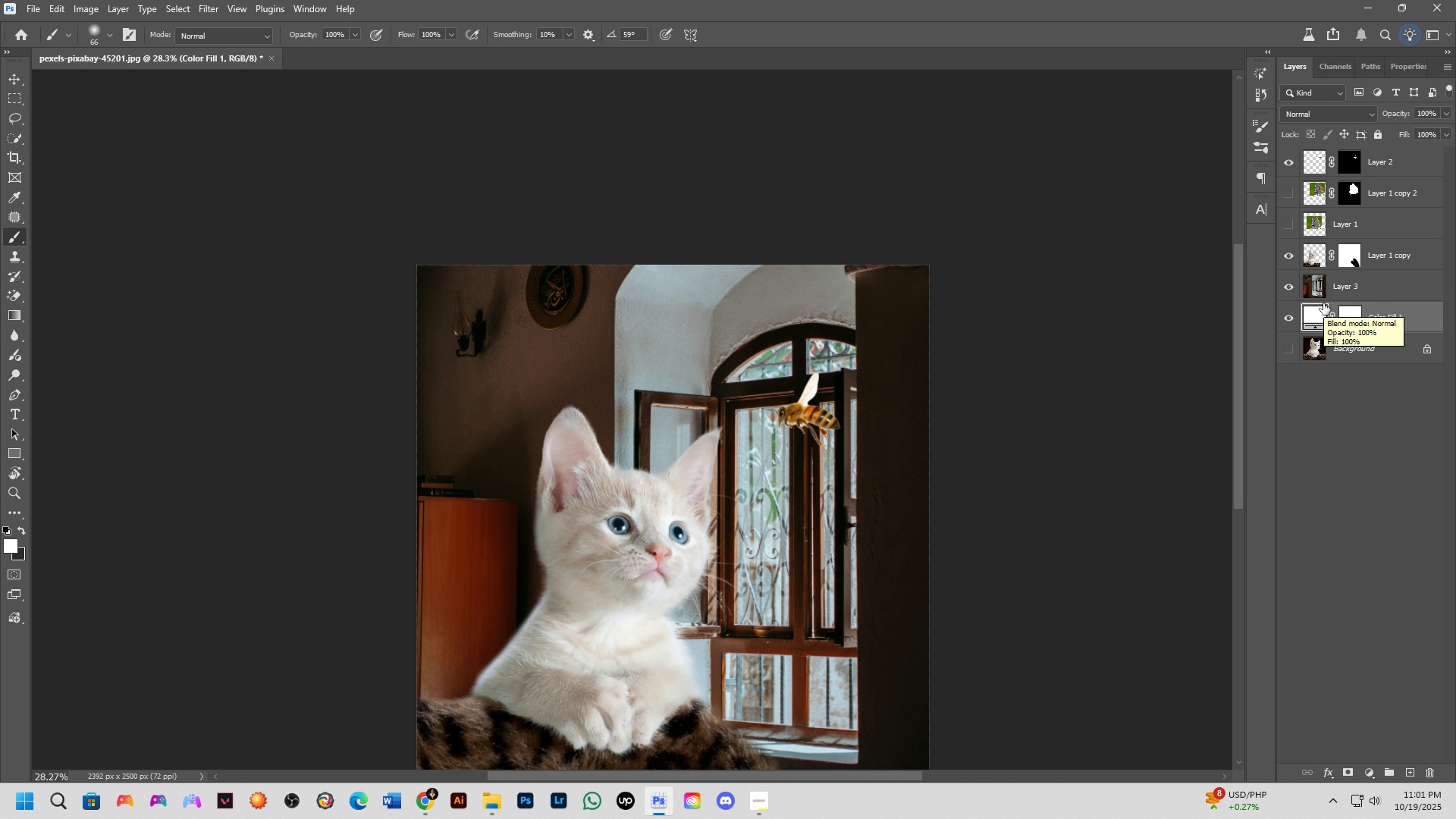 
wait(10.6)
 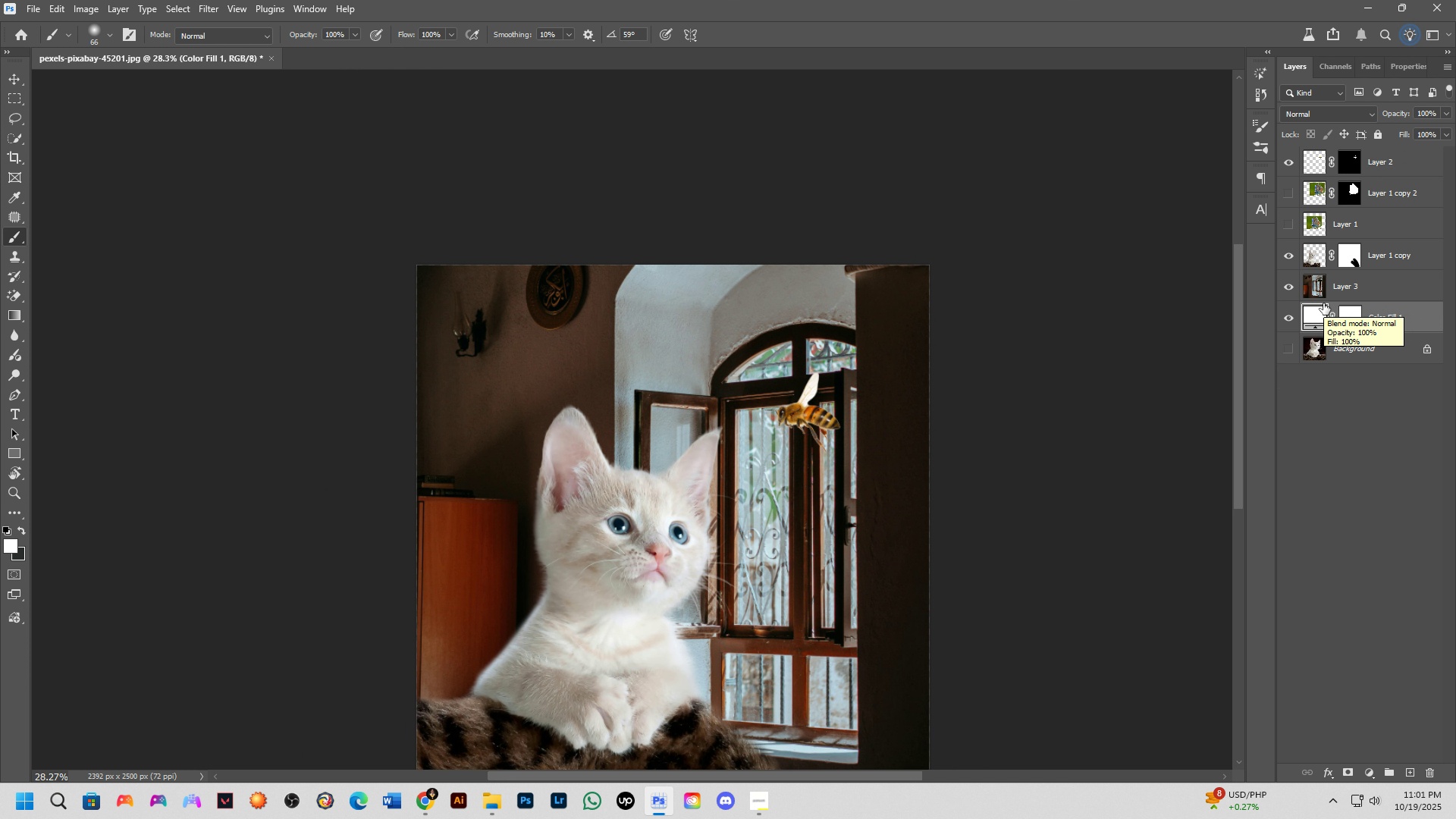 
mouse_move([1289, 318])
 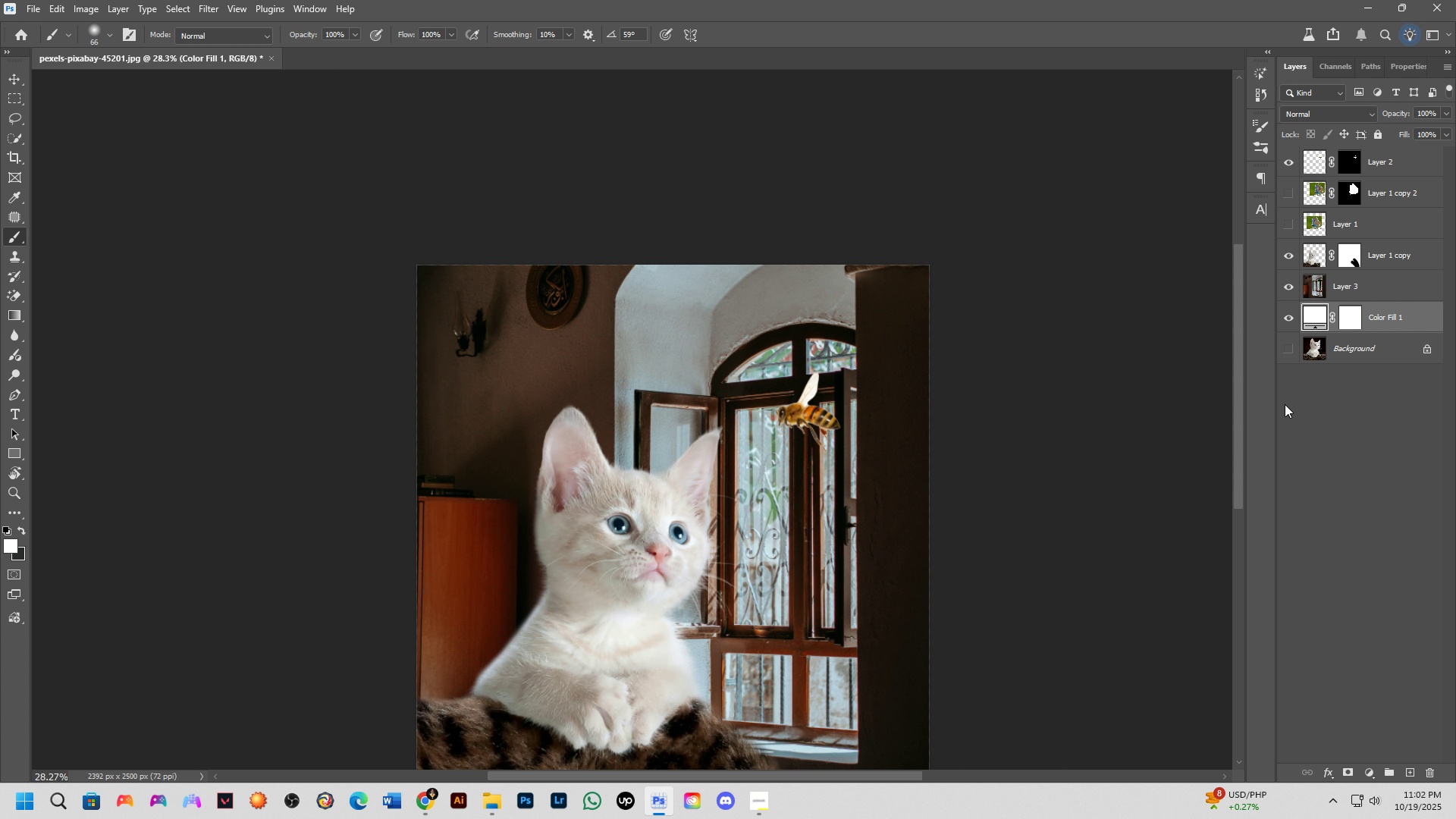 
wait(12.93)
 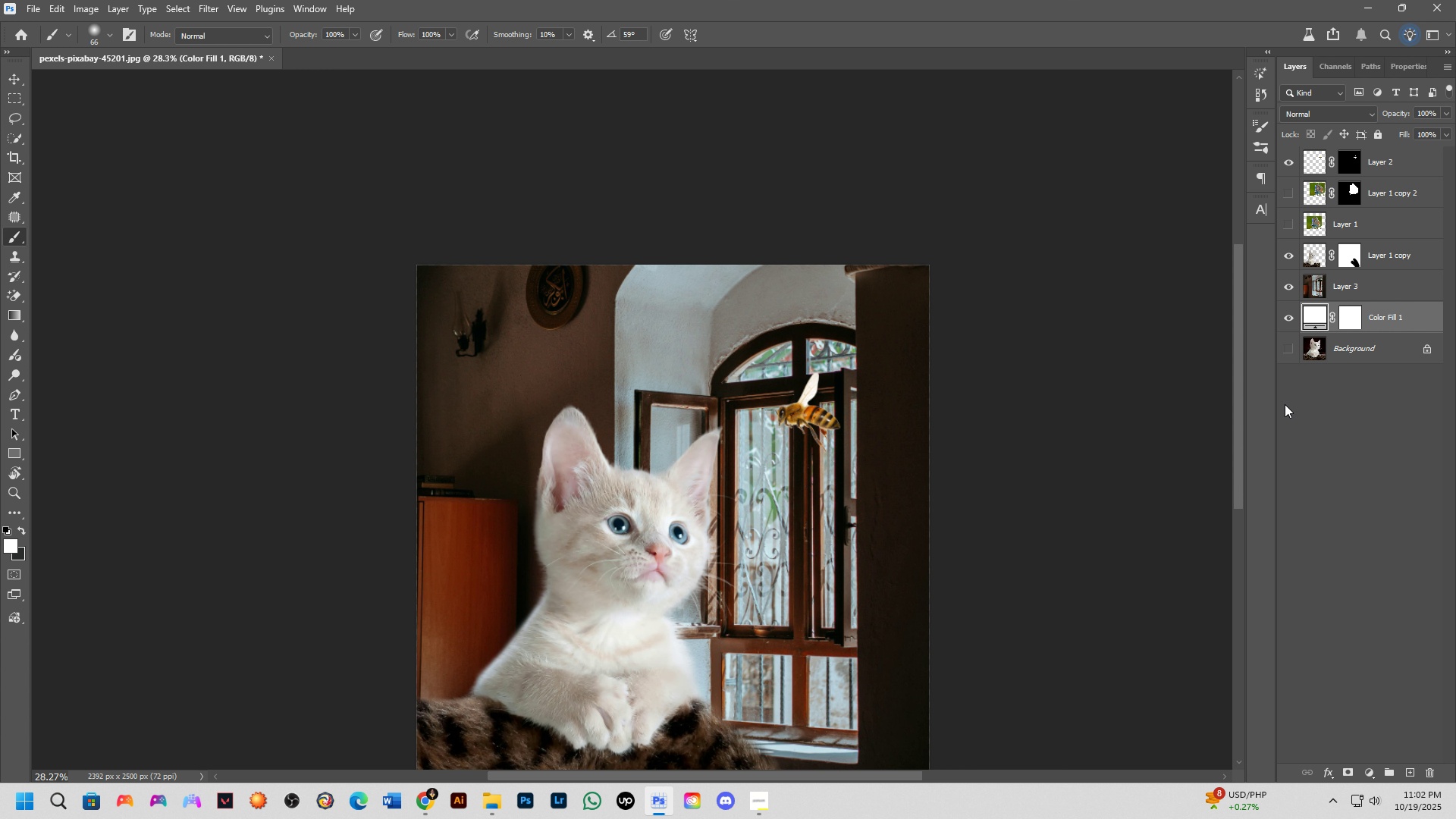 
hold_key(key=Space, duration=0.6)
 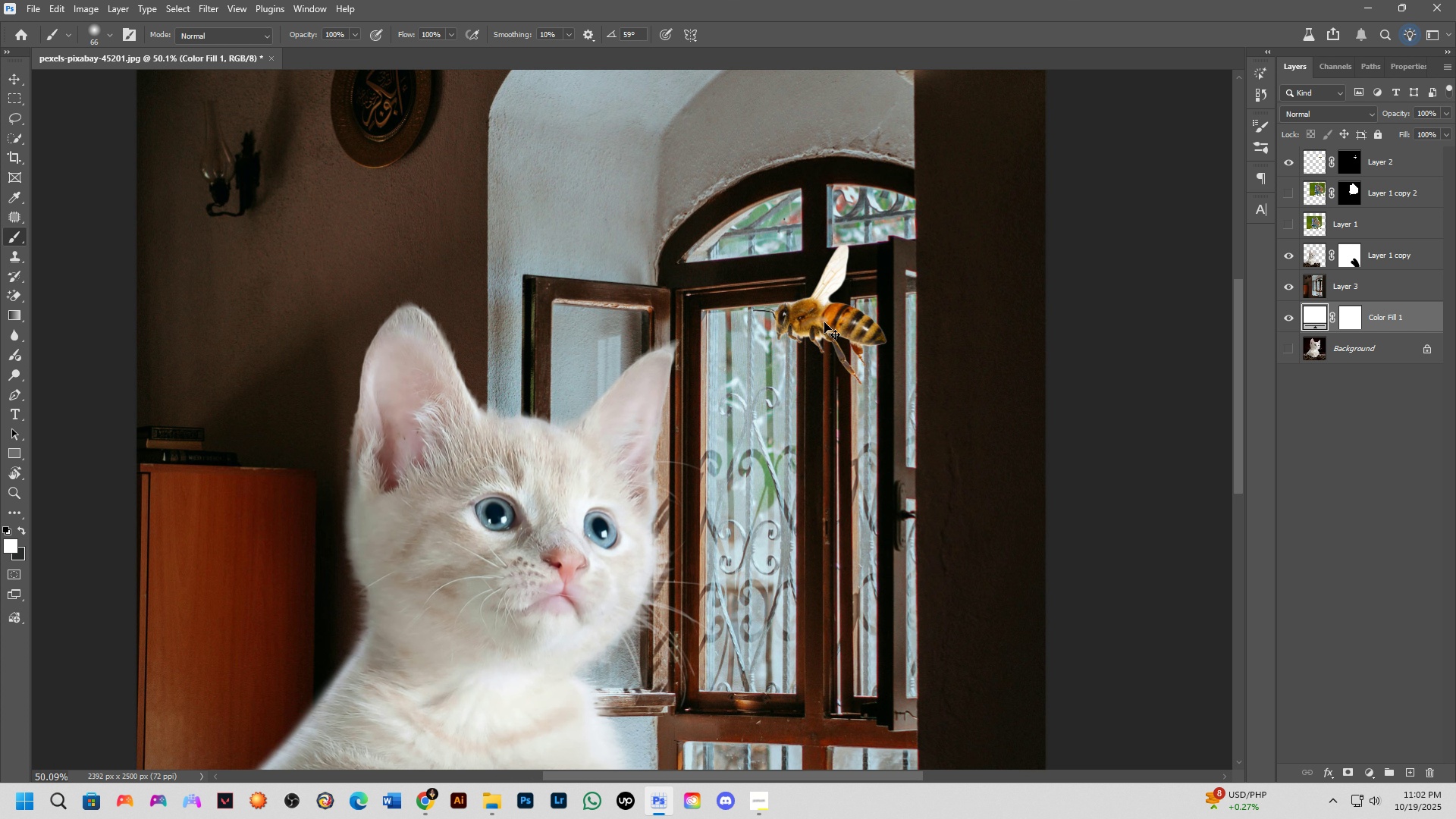 
left_click_drag(start_coordinate=[626, 400], to_coordinate=[624, 306])
 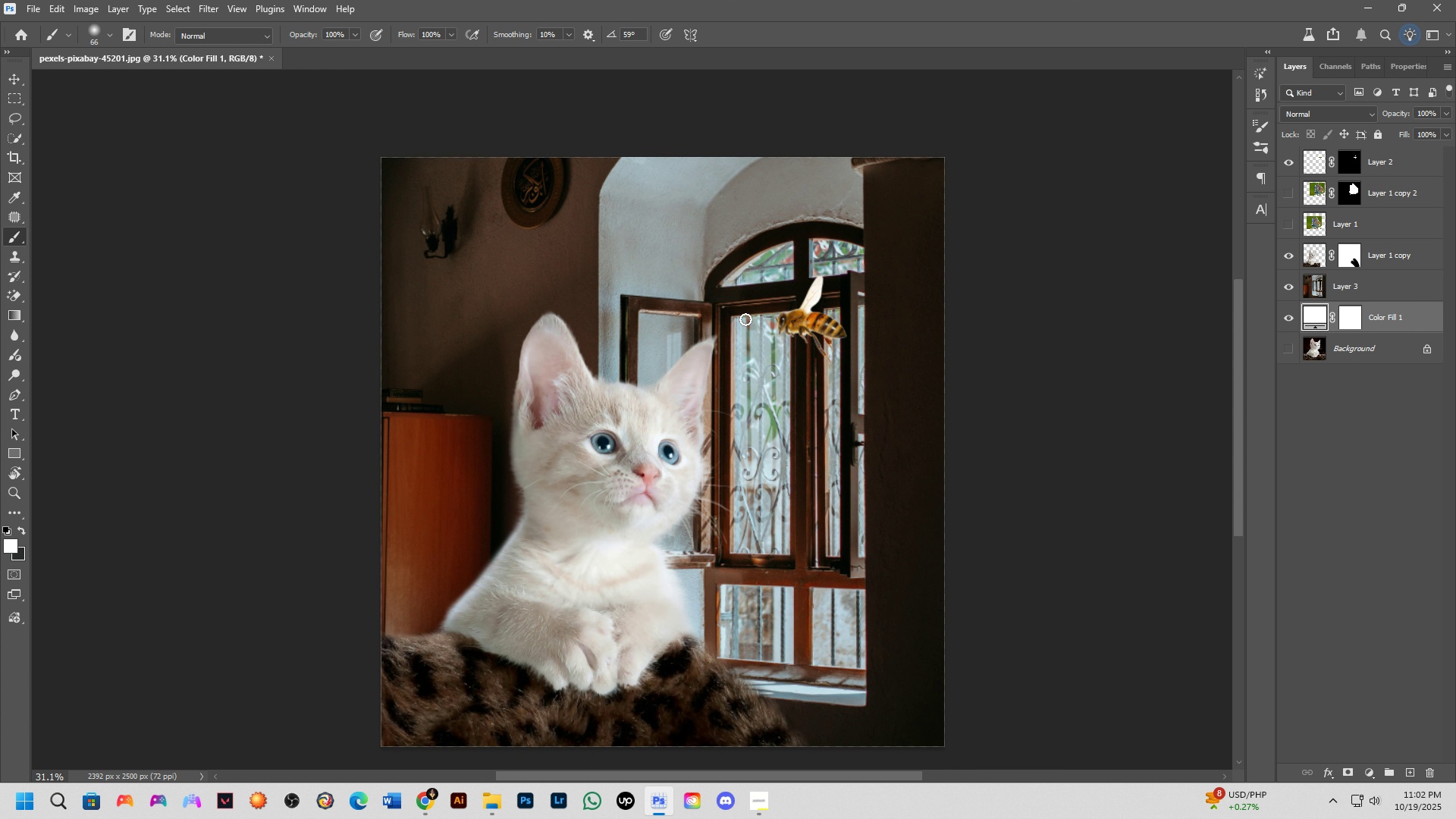 
scroll: coordinate [811, 332], scroll_direction: up, amount: 6.0
 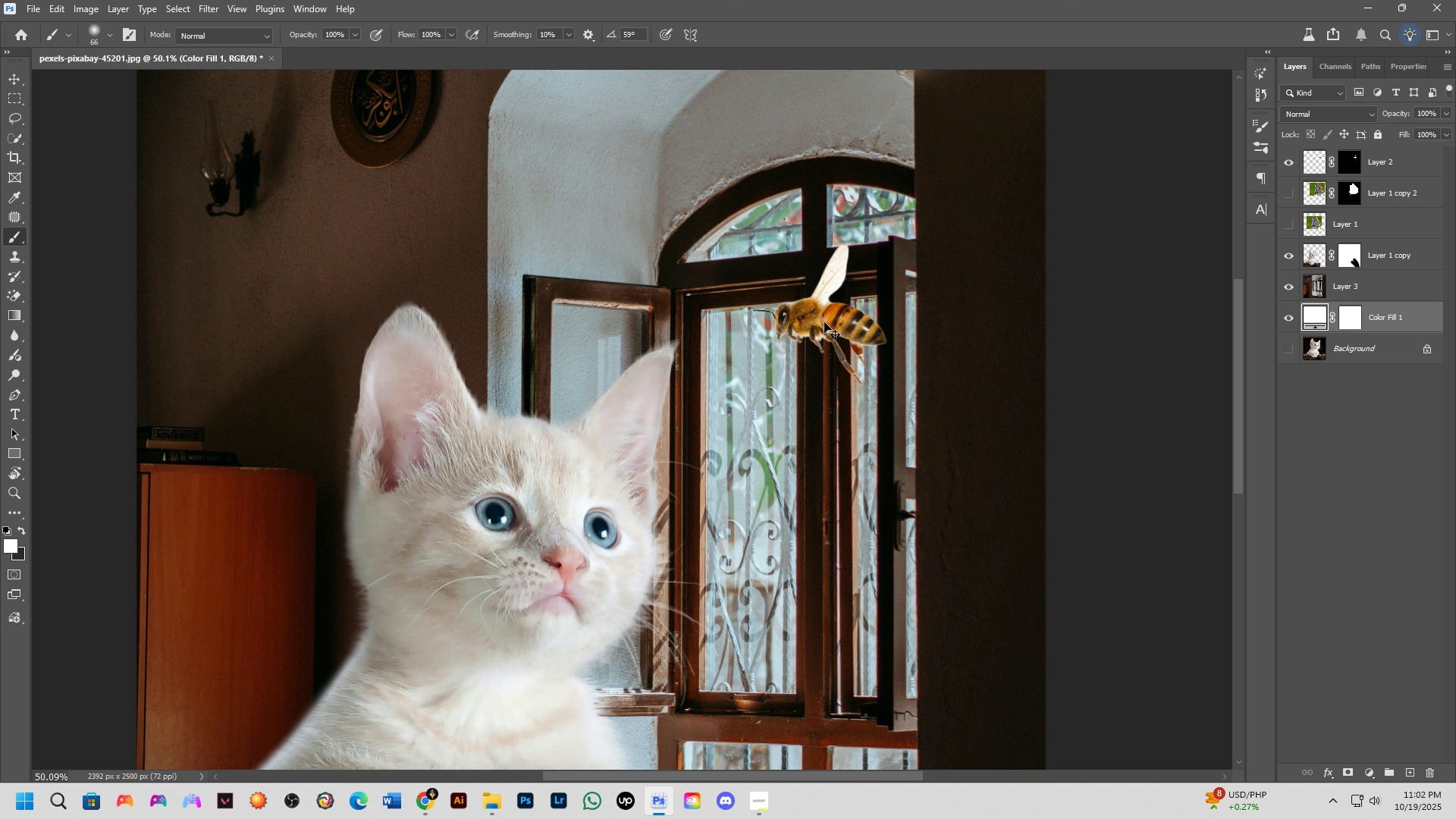 
hold_key(key=ControlLeft, duration=0.61)
left_click_drag(start_coordinate=[827, 316], to_coordinate=[830, 320])
 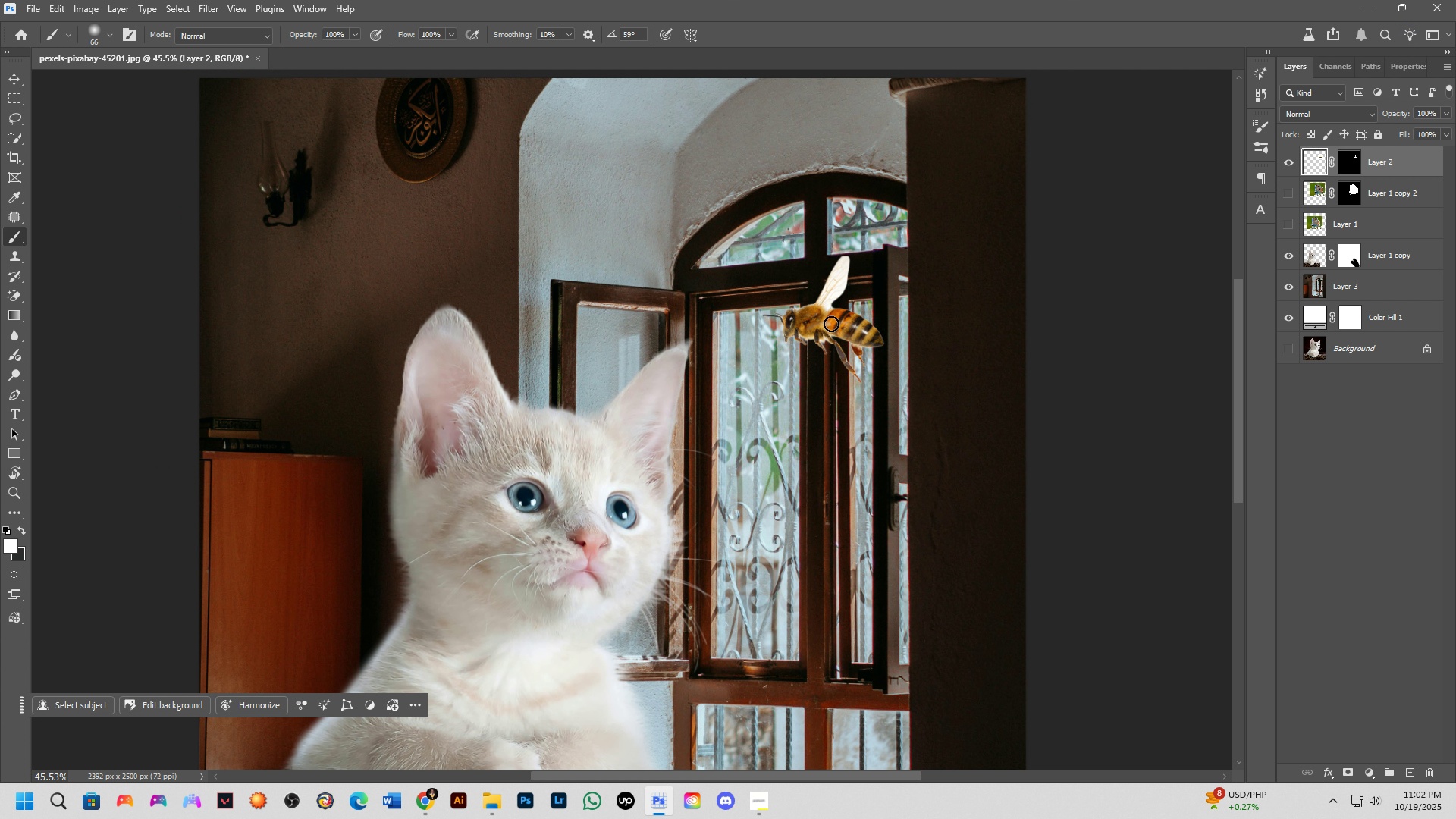 
scroll: coordinate [831, 324], scroll_direction: down, amount: 3.0
 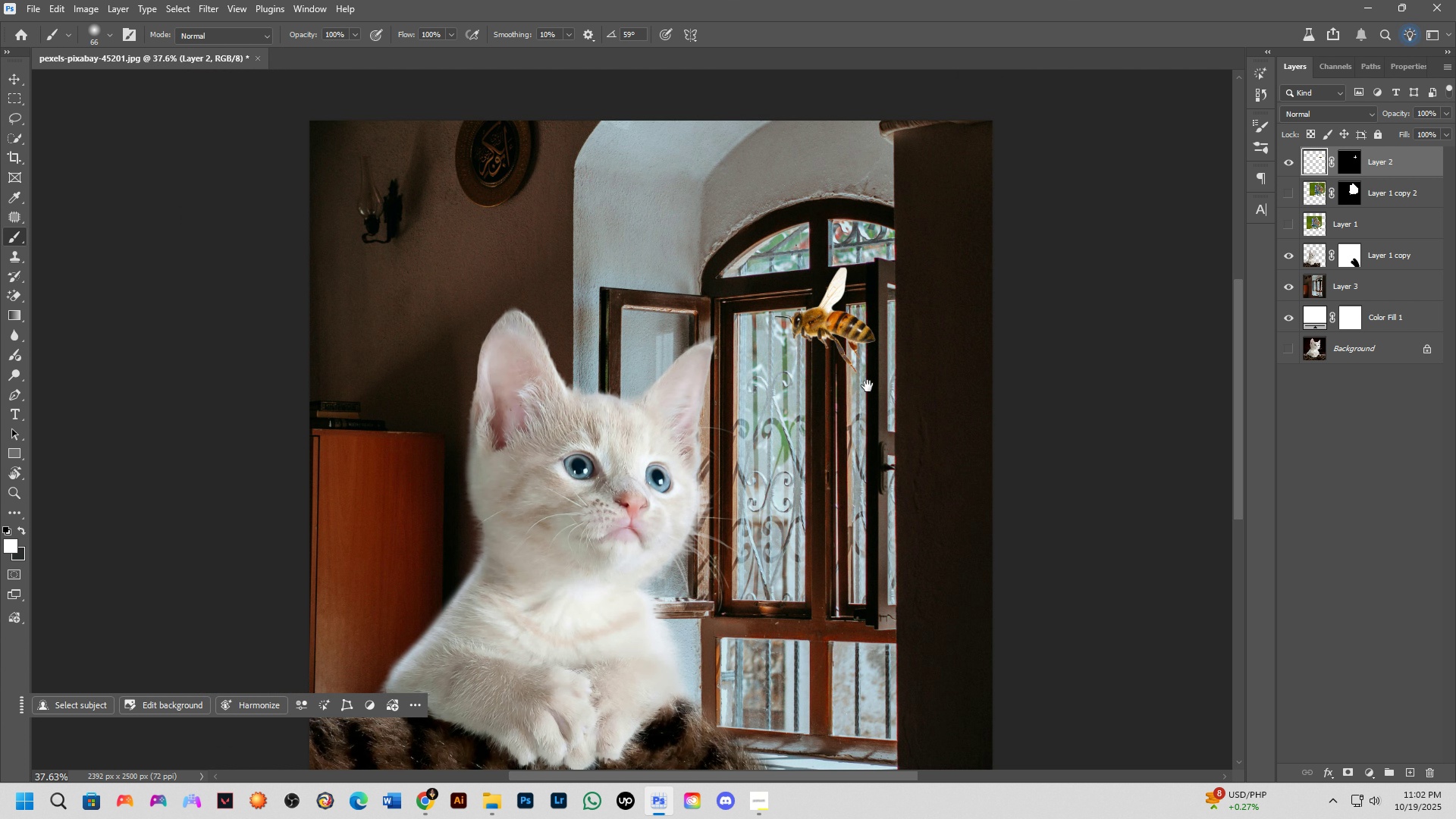 
hold_key(key=Space, duration=0.7)
 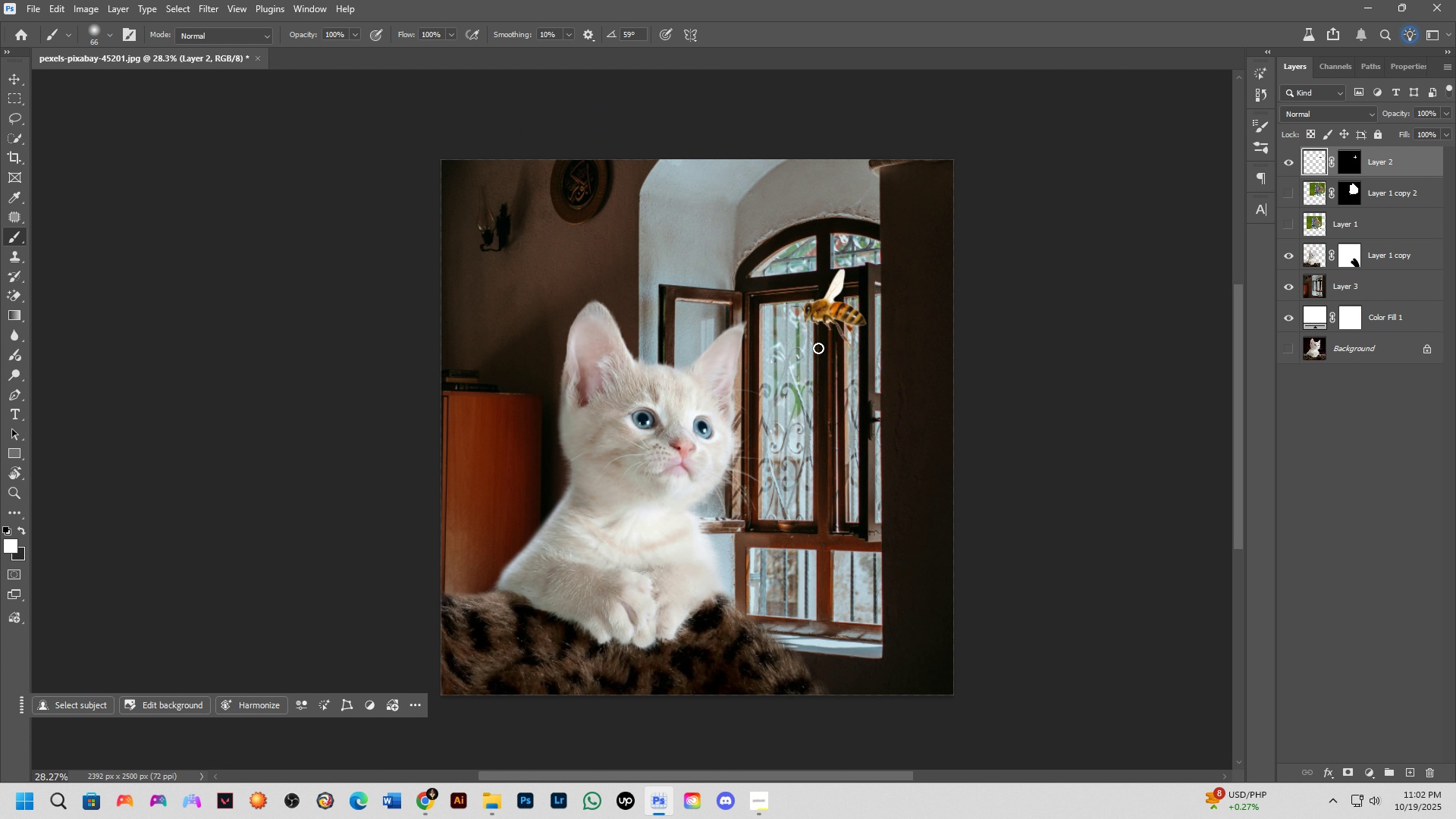 
left_click_drag(start_coordinate=[811, 372], to_coordinate=[818, 348])
 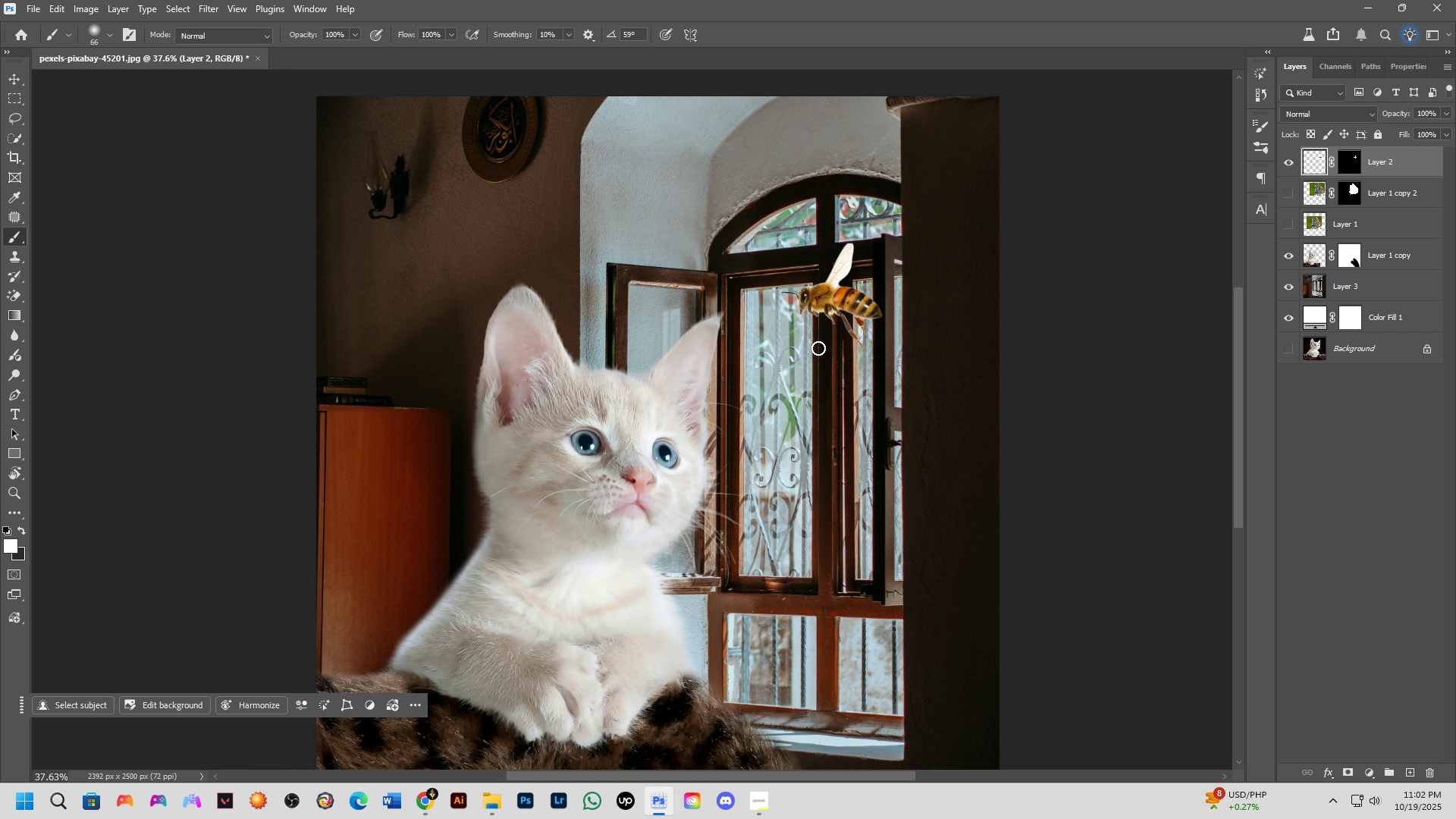 
scroll: coordinate [679, 481], scroll_direction: down, amount: 5.0
 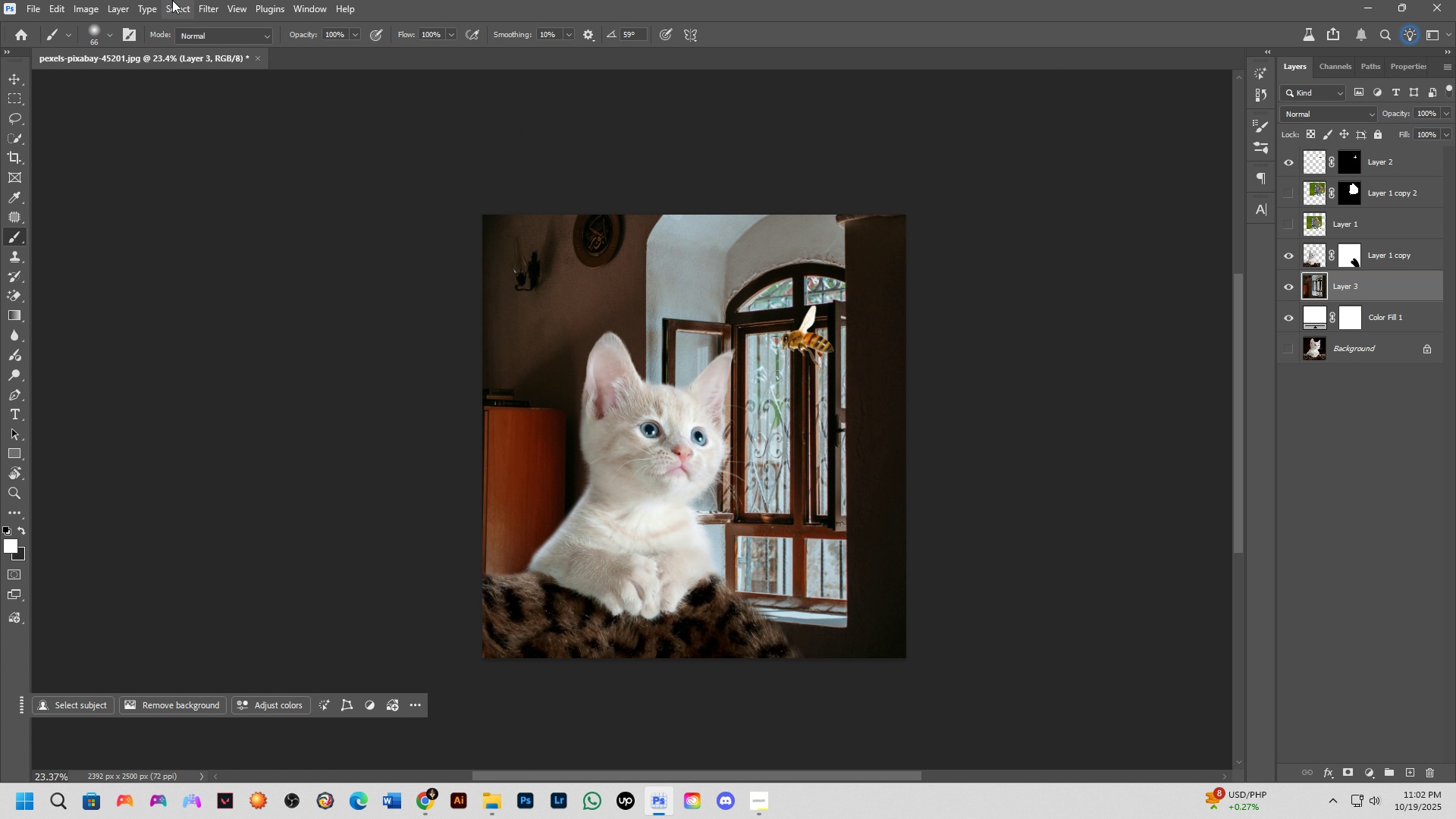 
left_click([206, 12])
 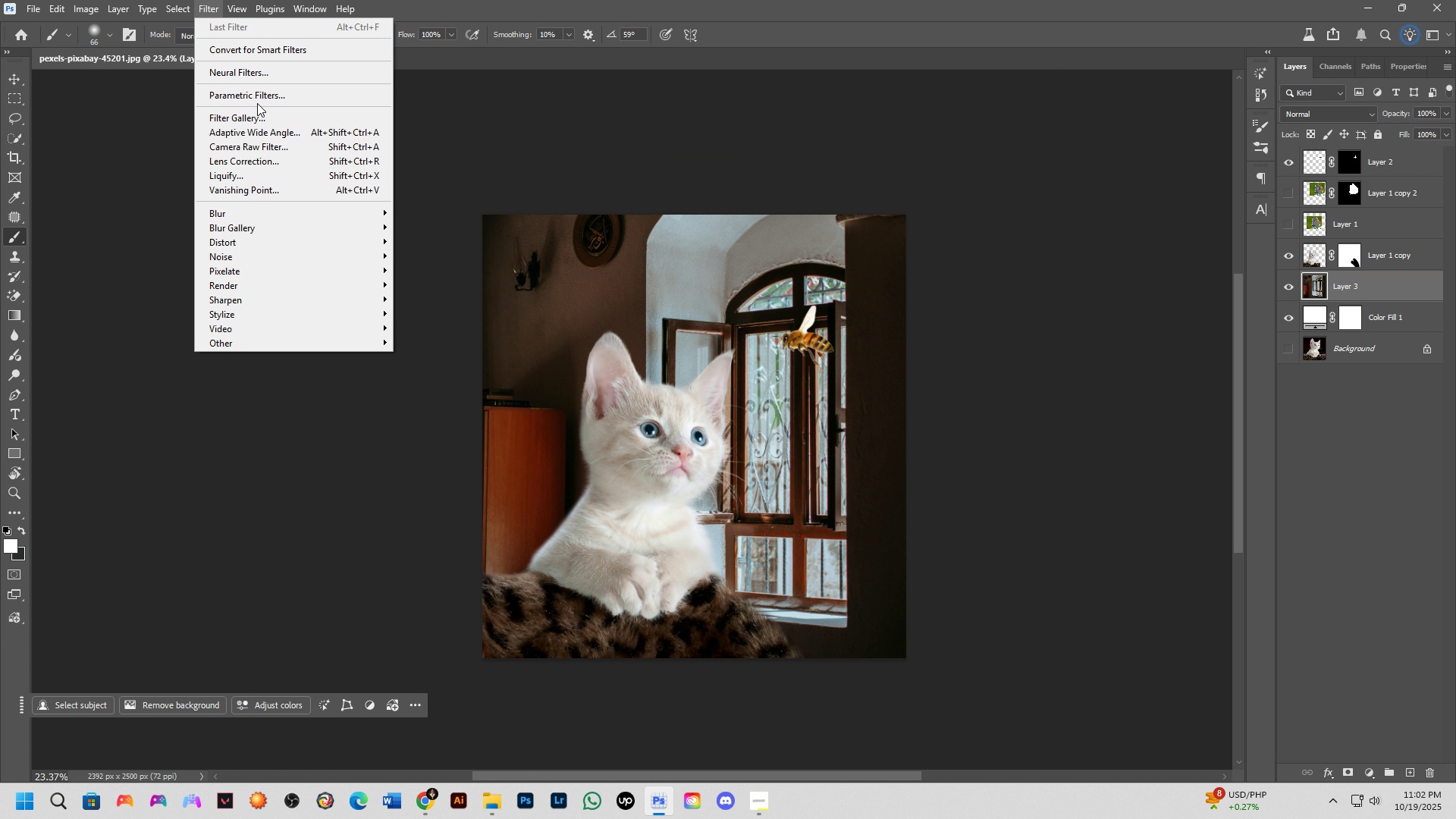 
left_click_drag(start_coordinate=[257, 103], to_coordinate=[432, 265])
 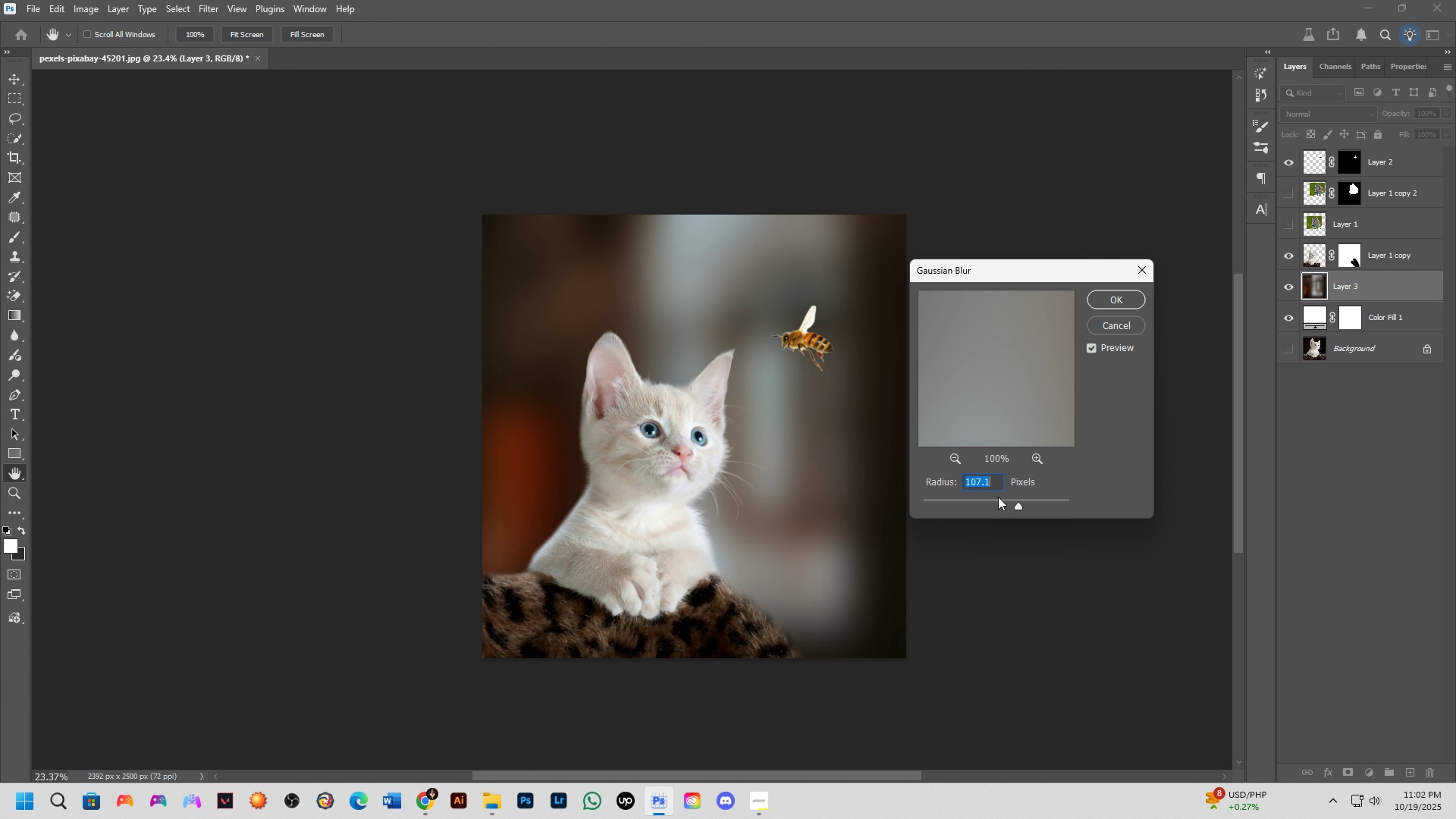 
left_click_drag(start_coordinate=[1015, 507], to_coordinate=[980, 512])
 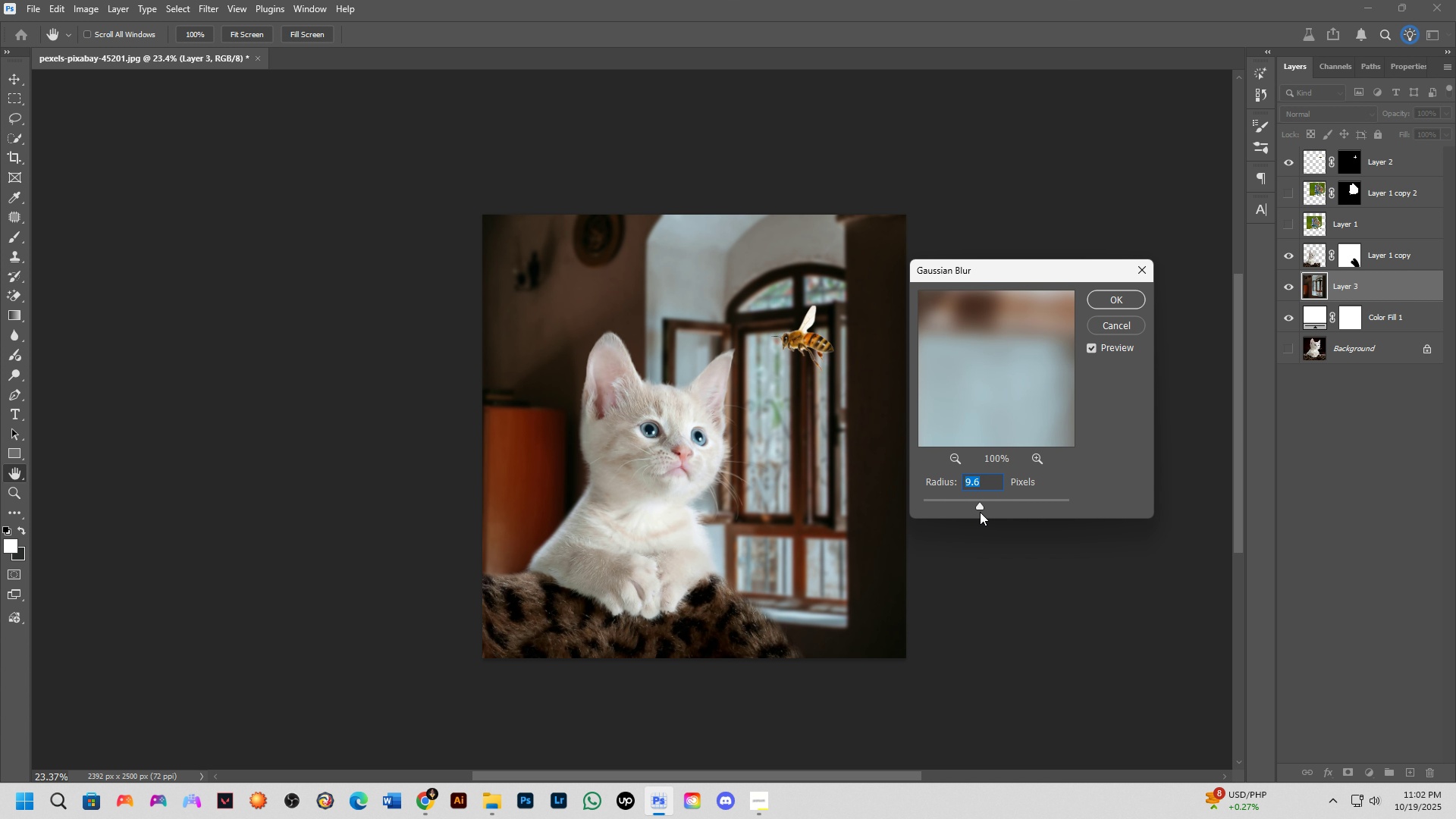 
left_click_drag(start_coordinate=[980, 512], to_coordinate=[993, 507])
 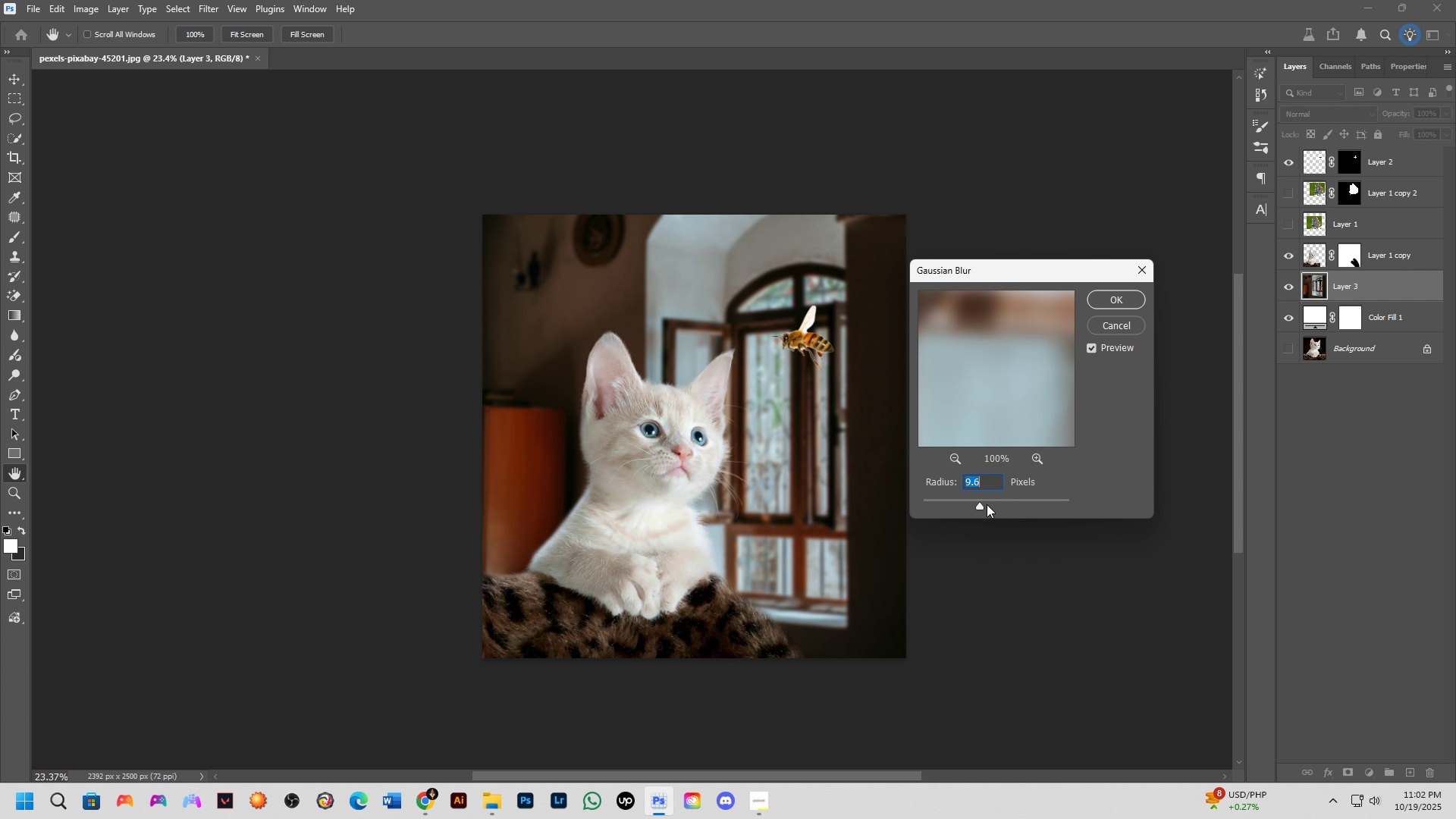 
left_click_drag(start_coordinate=[981, 501], to_coordinate=[987, 501])
 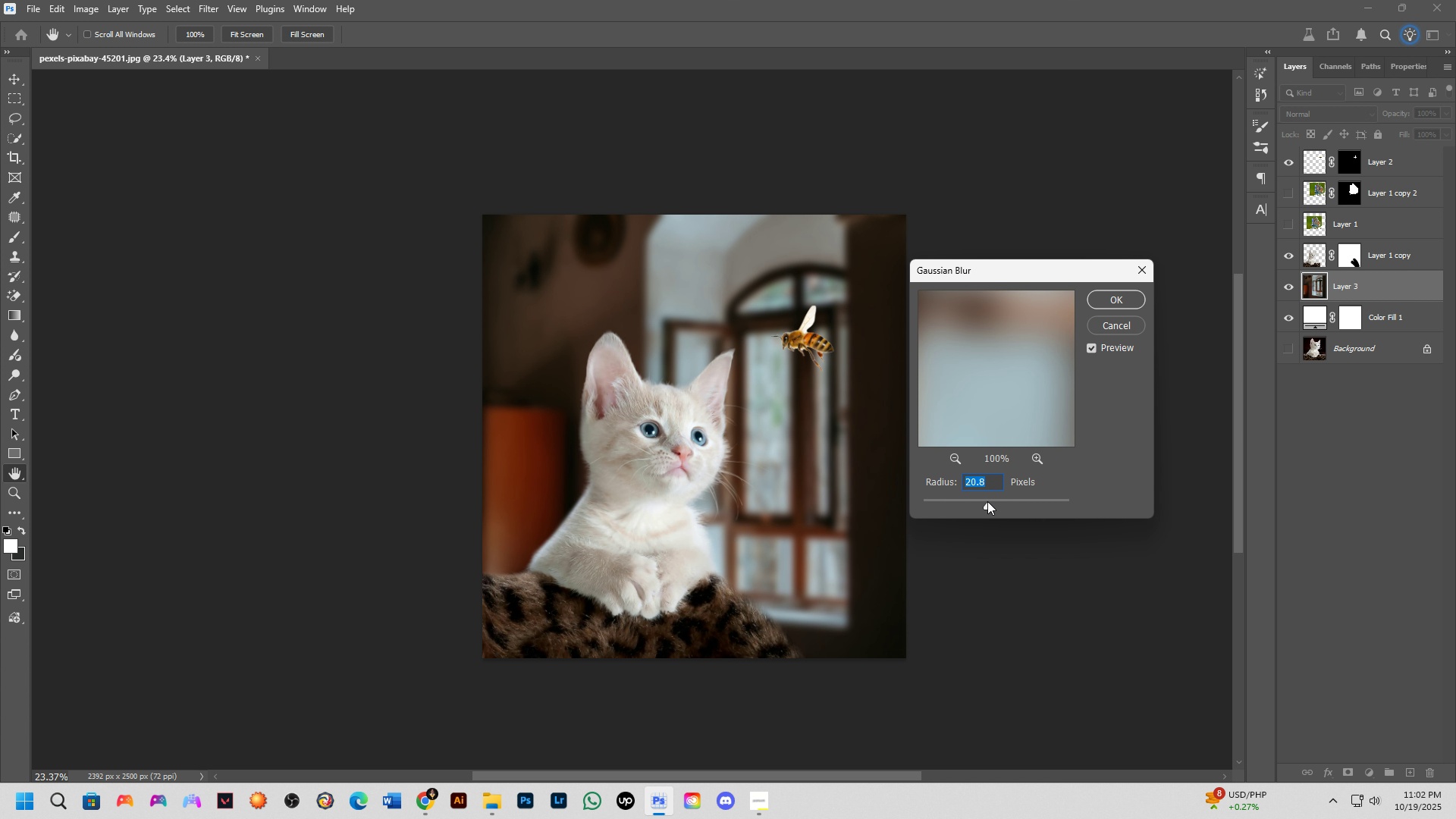 
left_click_drag(start_coordinate=[987, 501], to_coordinate=[980, 502])
 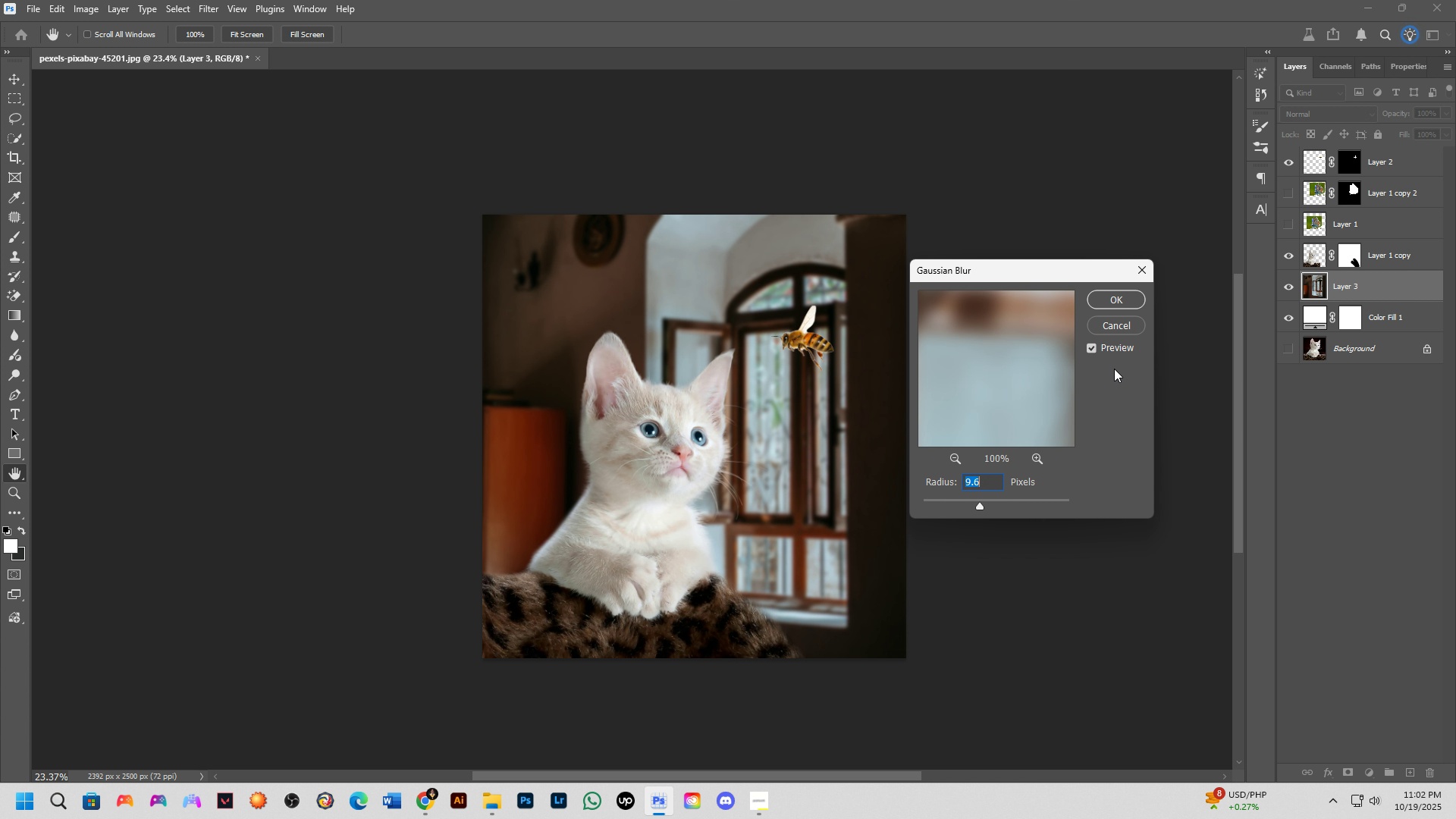 
left_click([1128, 299])
 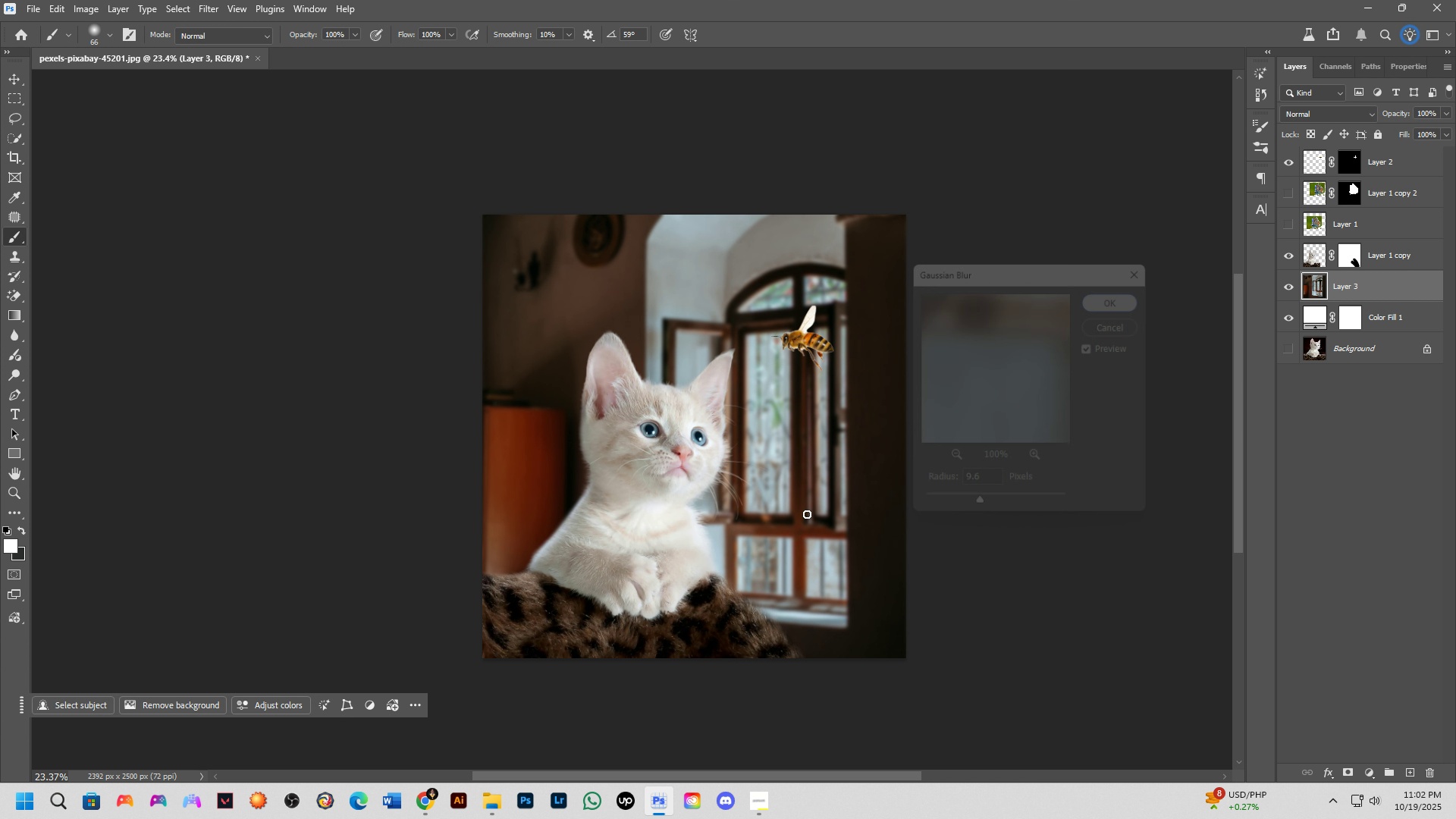 
key(Shift+ShiftLeft)
 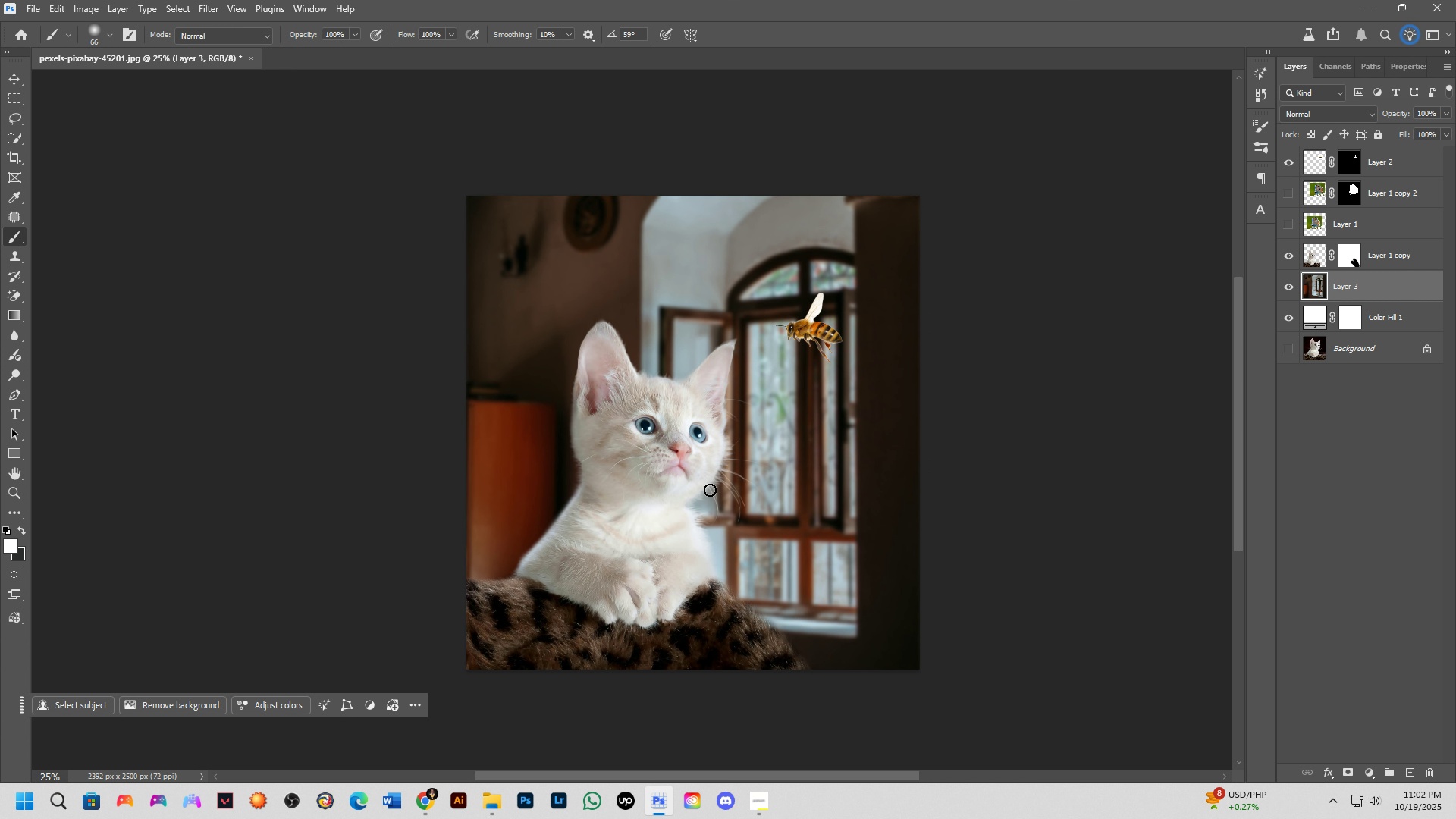 
scroll: coordinate [705, 482], scroll_direction: up, amount: 4.0
 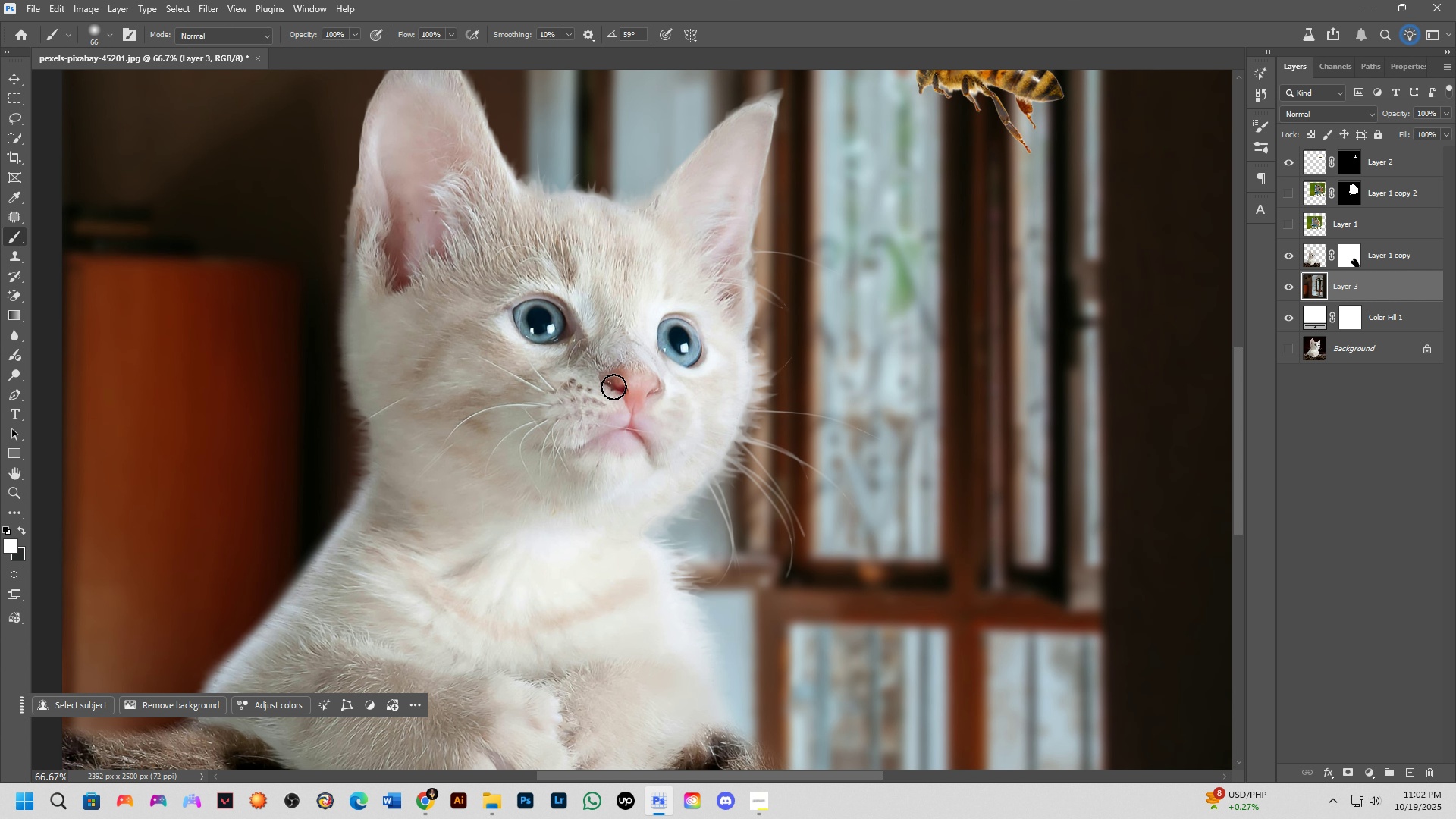 
key(Shift+ShiftLeft)
 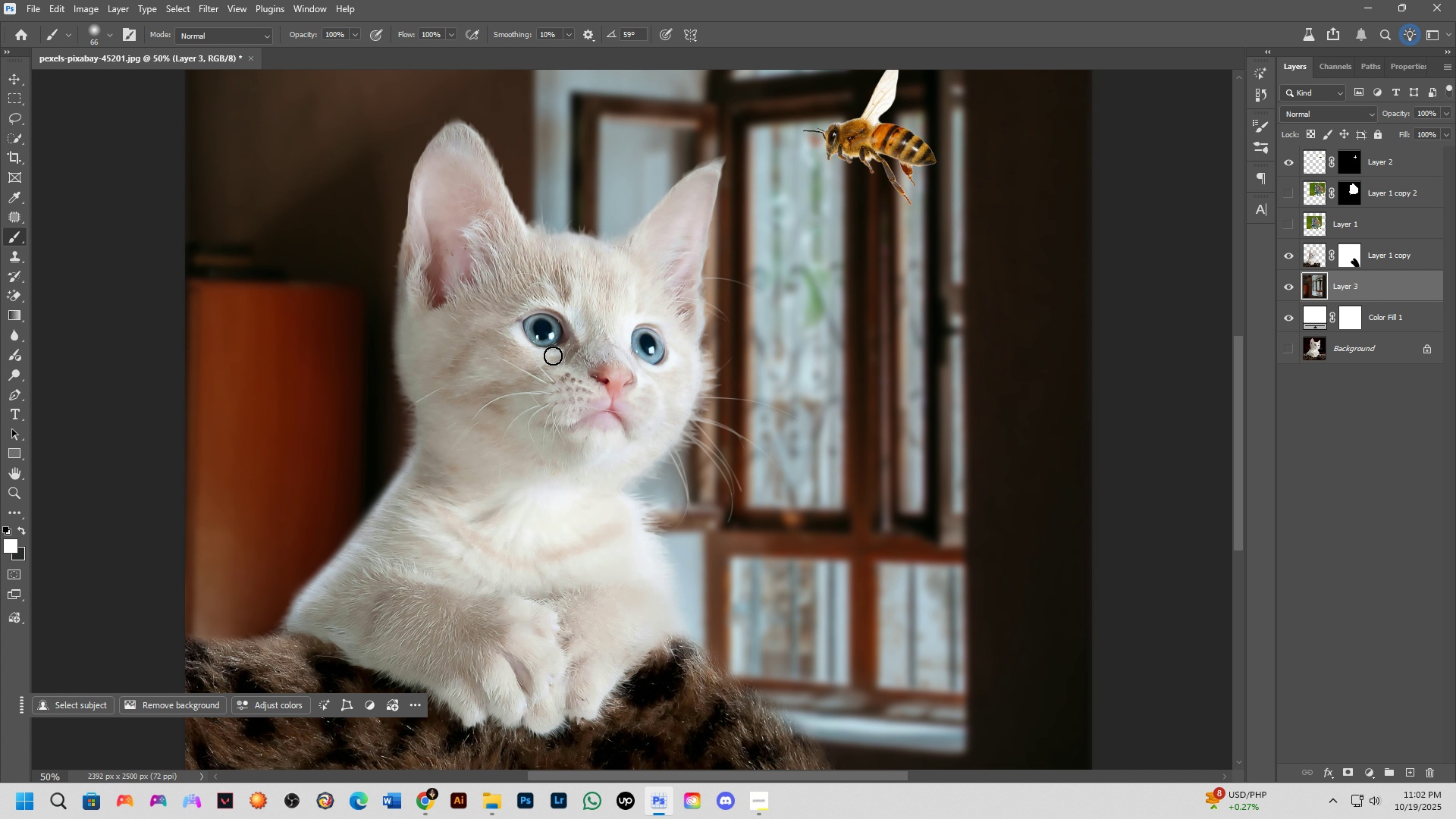 
scroll: coordinate [552, 356], scroll_direction: down, amount: 4.0
 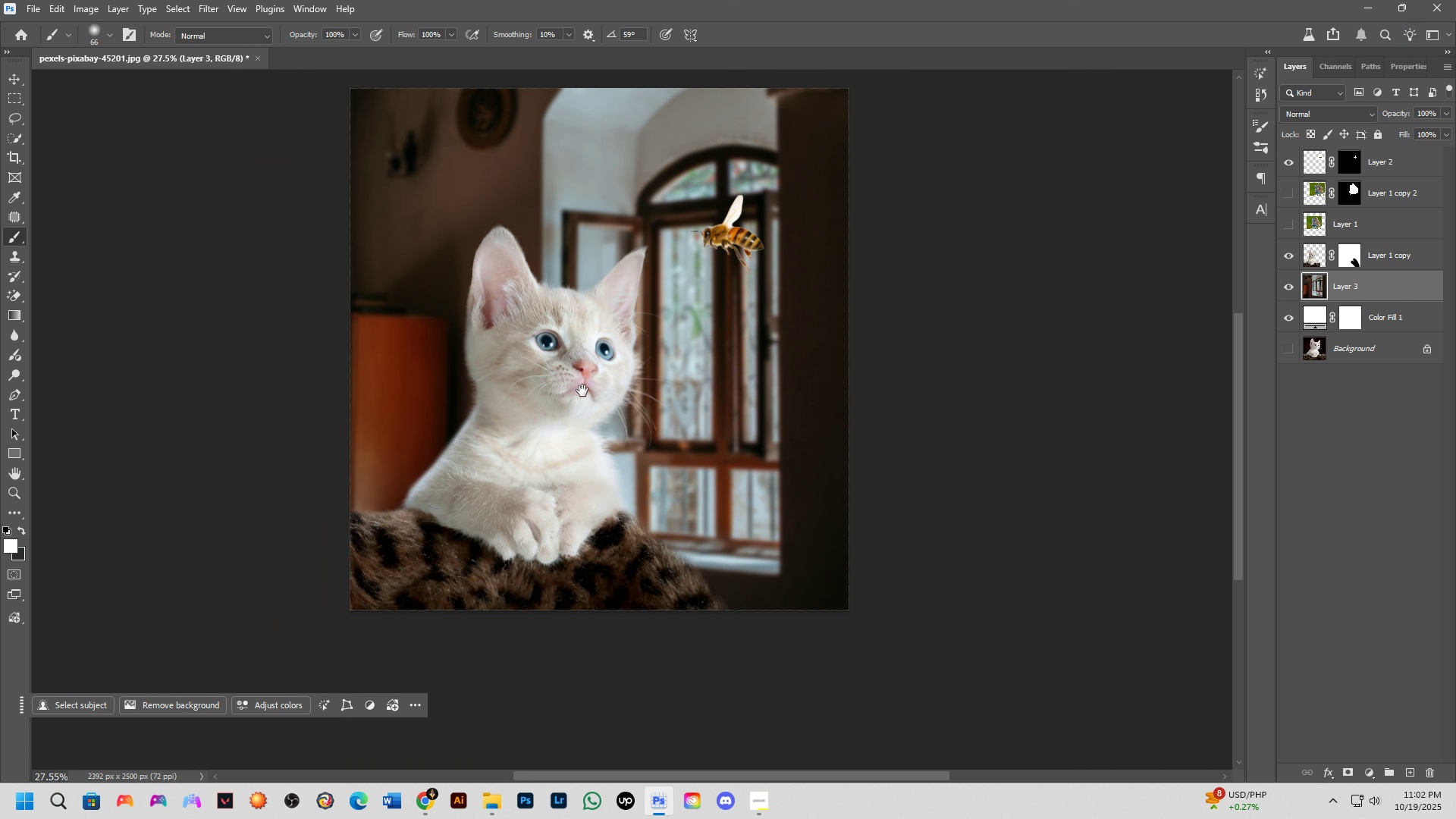 
hold_key(key=Space, duration=1.53)
 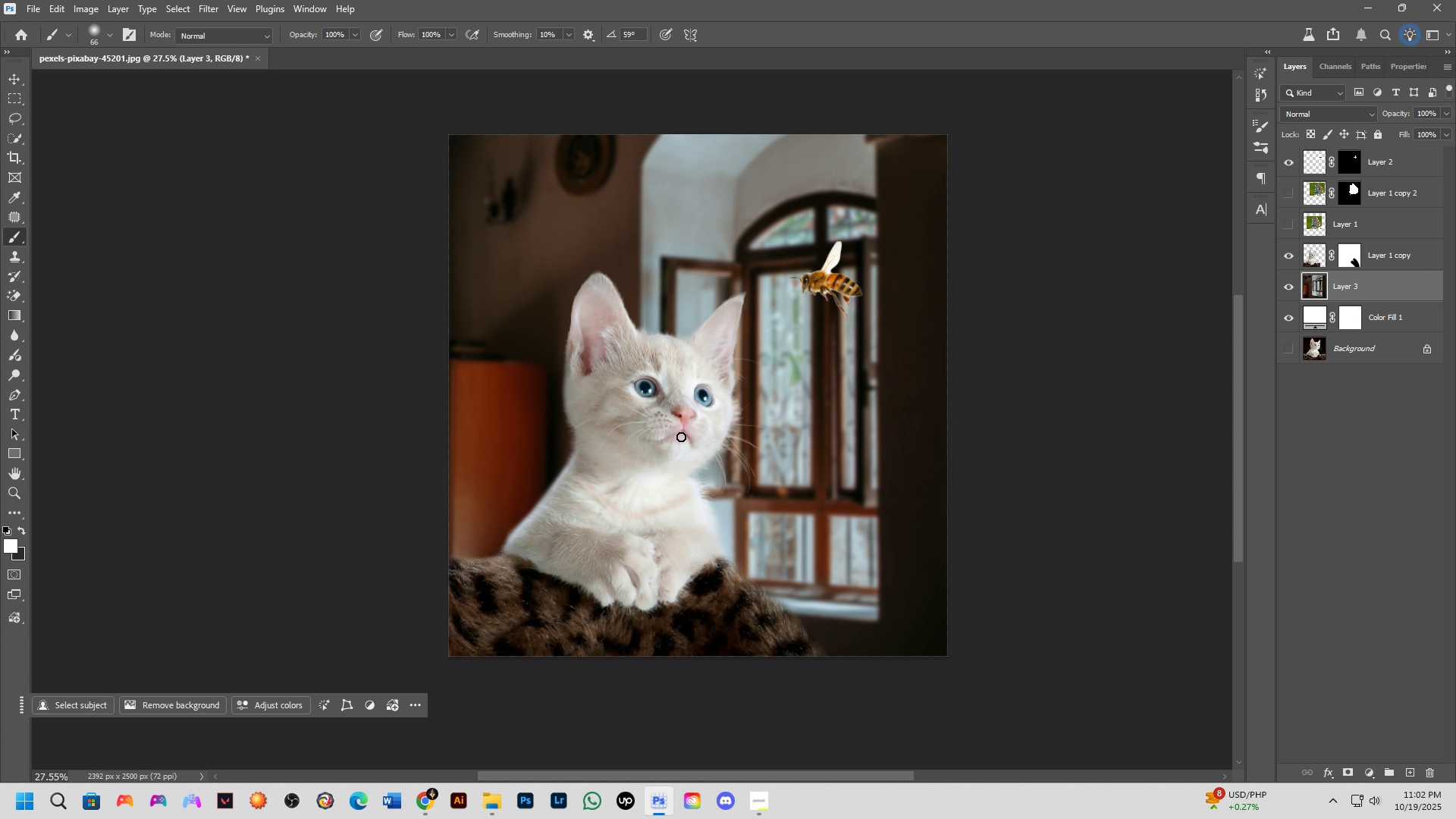 
left_click_drag(start_coordinate=[582, 391], to_coordinate=[681, 437])
 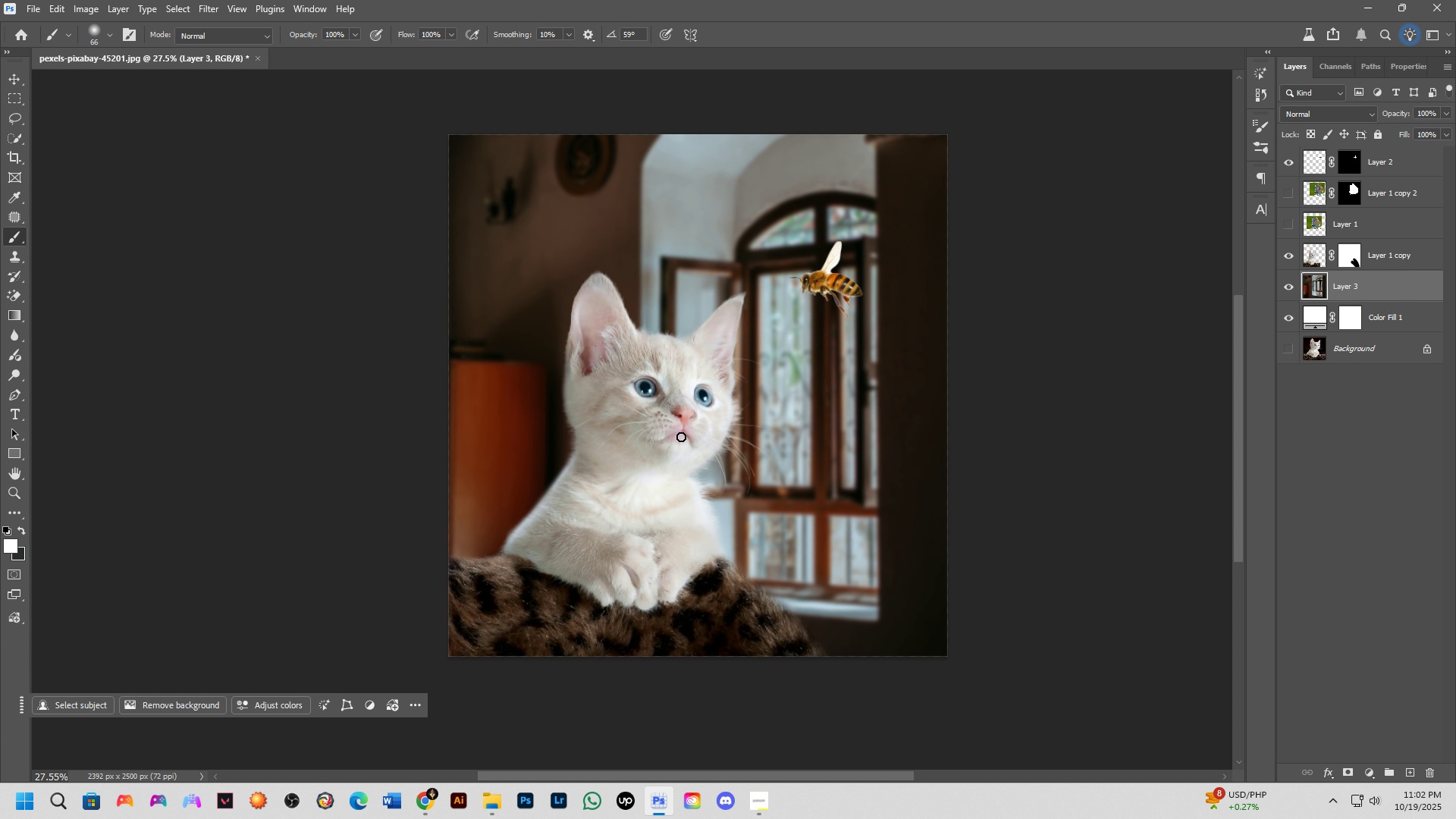 
hold_key(key=Space, duration=0.32)
 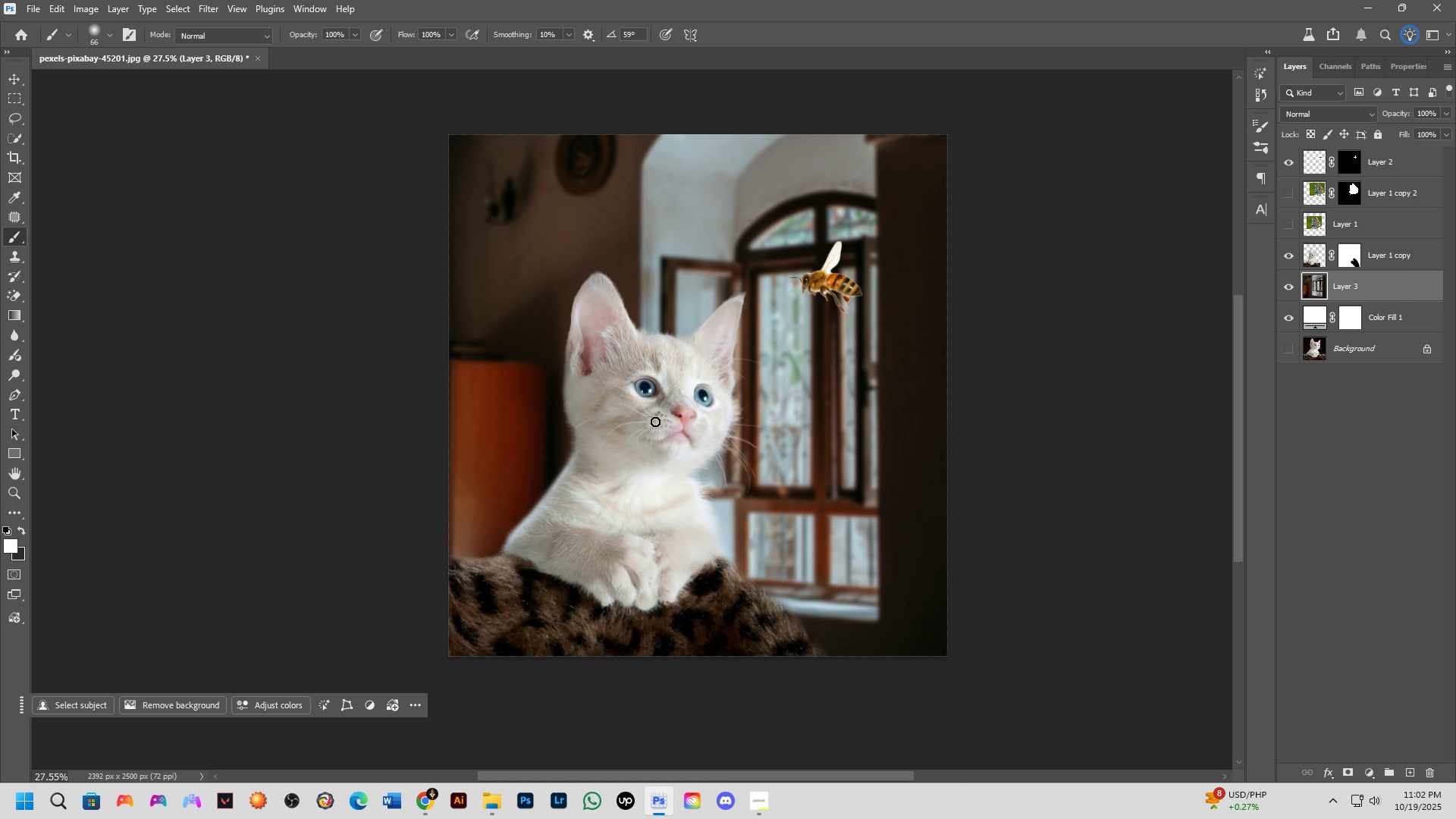 
wait(20.01)
 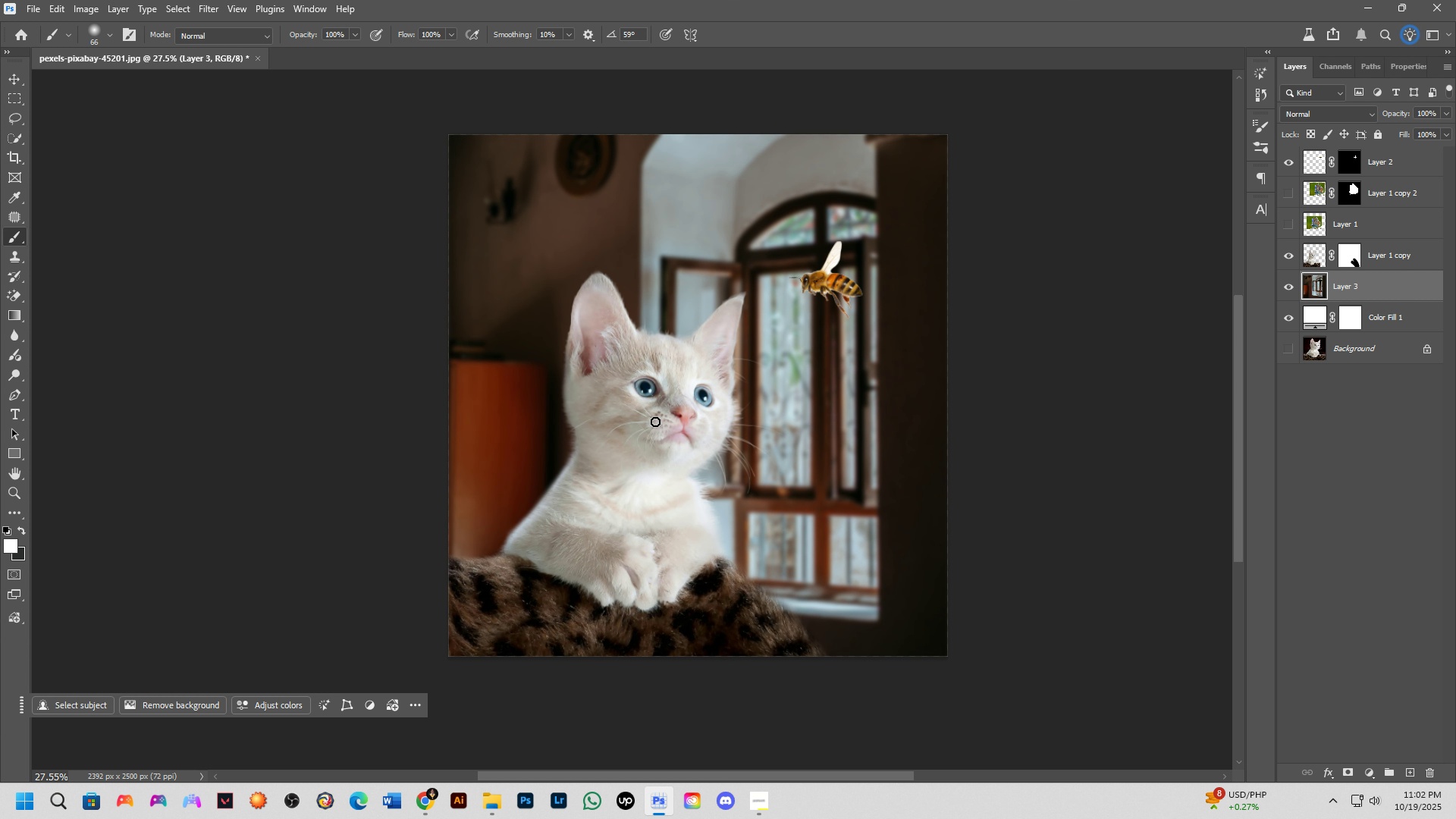 
scroll: coordinate [849, 271], scroll_direction: up, amount: 8.0
 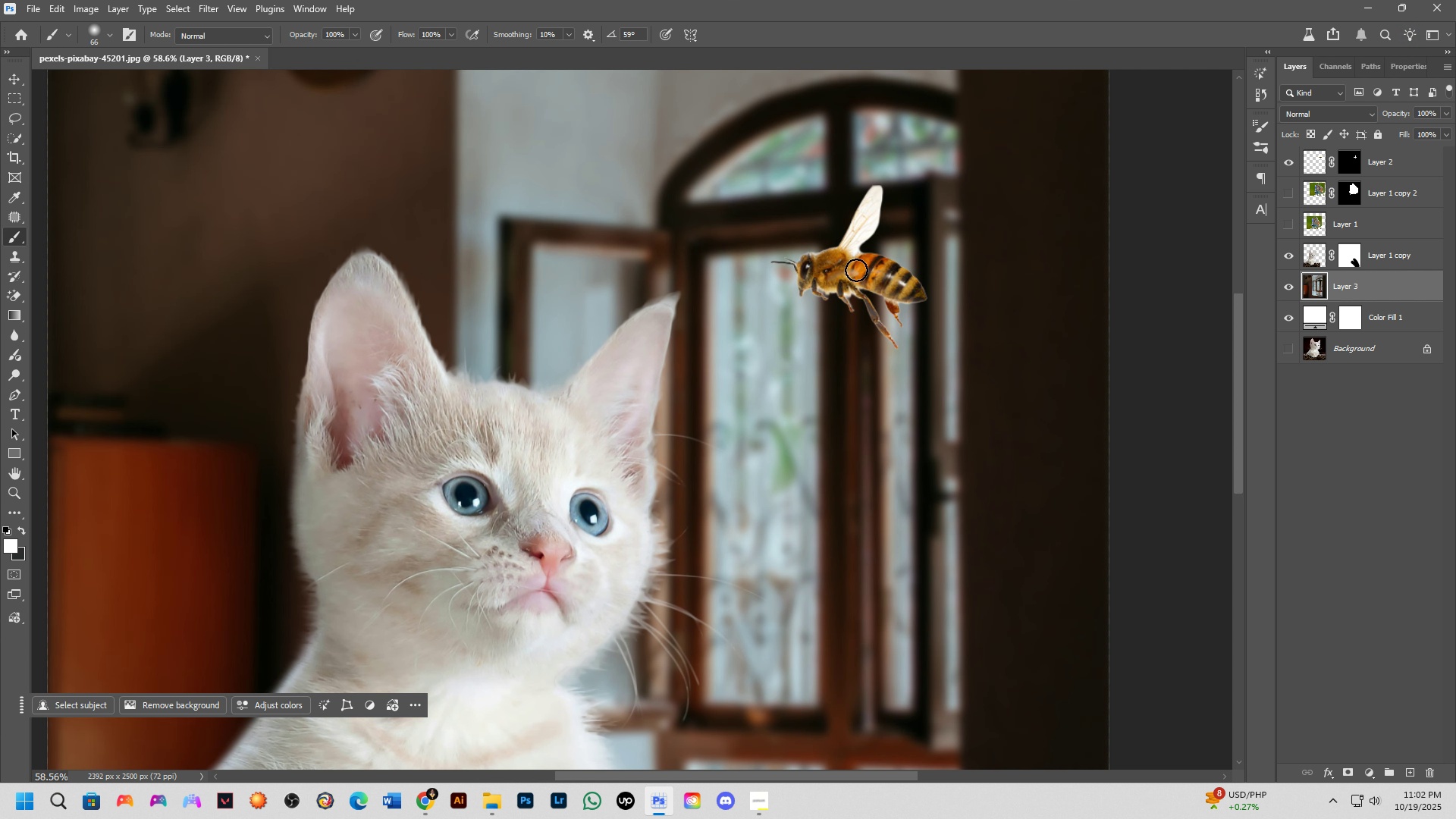 
hold_key(key=ControlLeft, duration=1.21)
left_click_drag(start_coordinate=[858, 269], to_coordinate=[875, 259])
 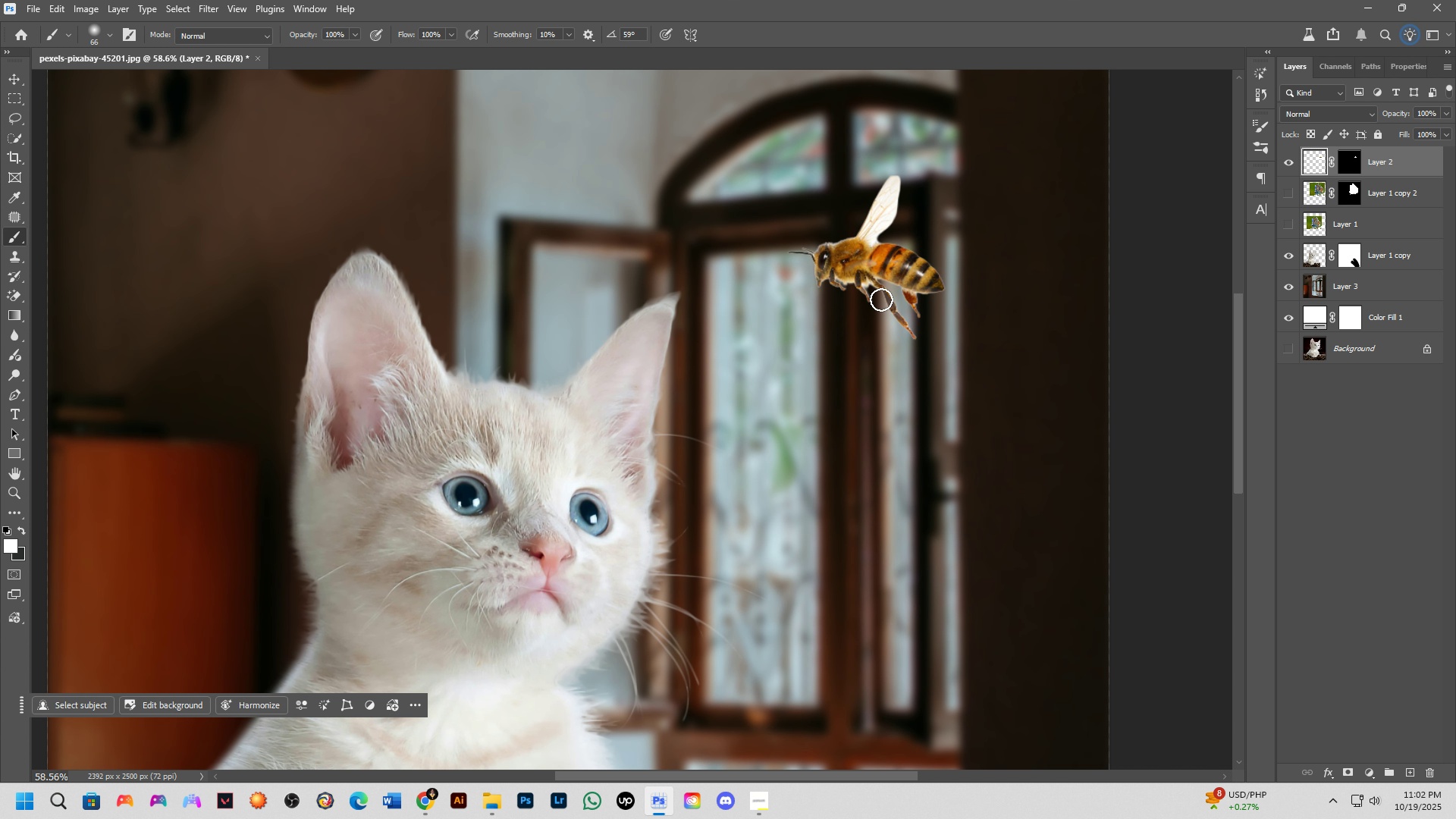 
wait(8.4)
 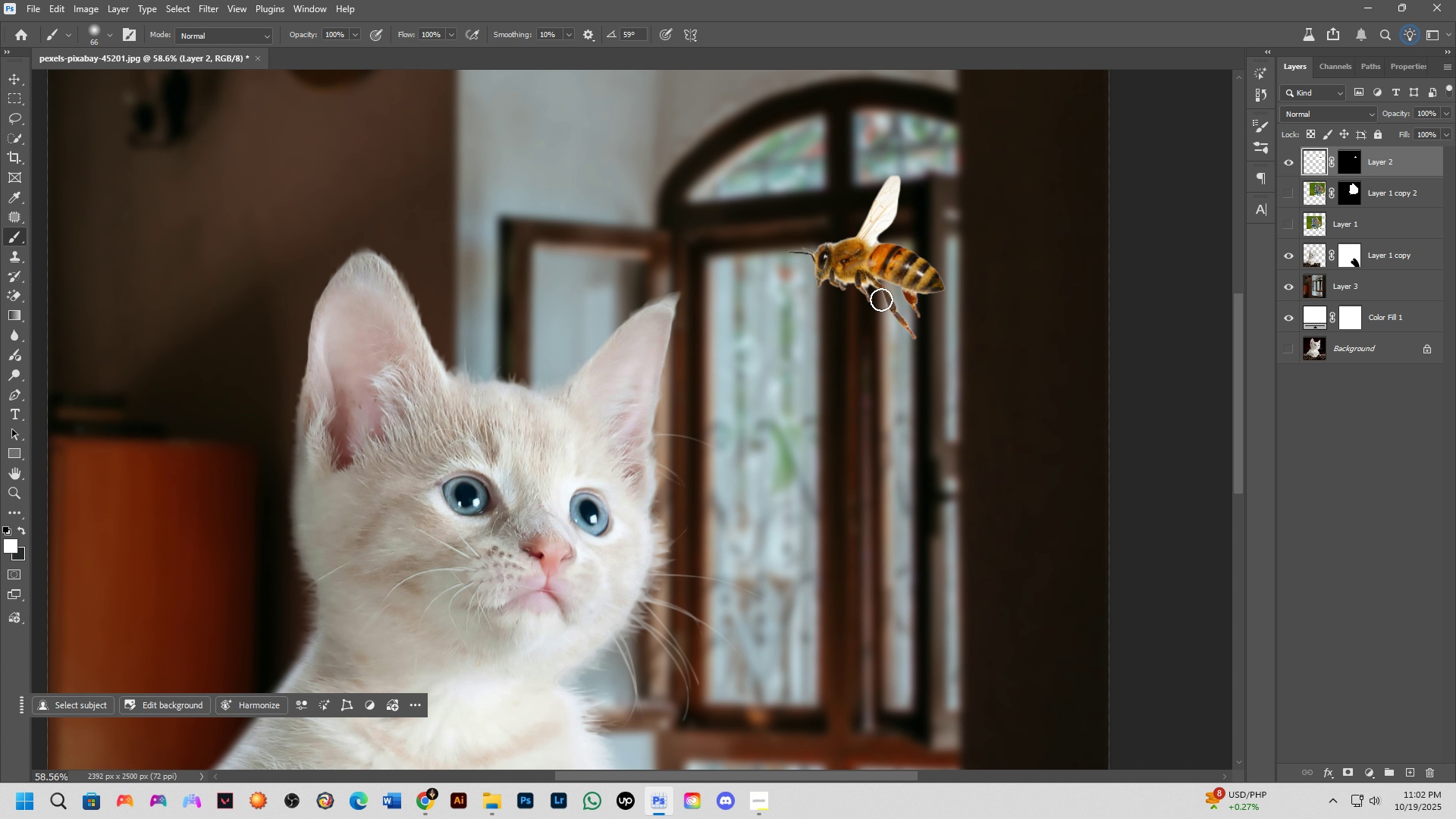 
scroll: coordinate [855, 278], scroll_direction: down, amount: 3.0
 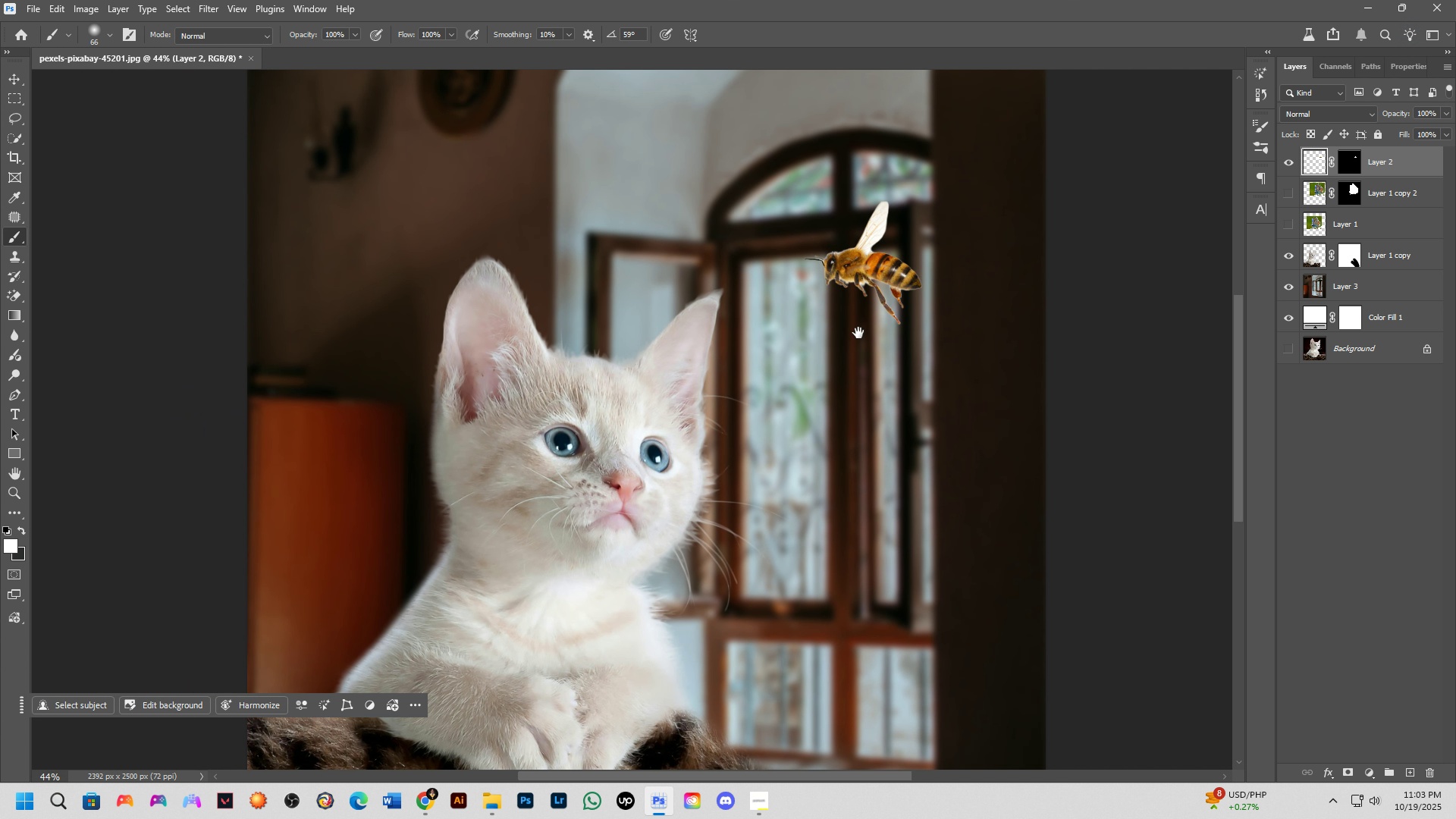 
hold_key(key=Space, duration=1.04)
 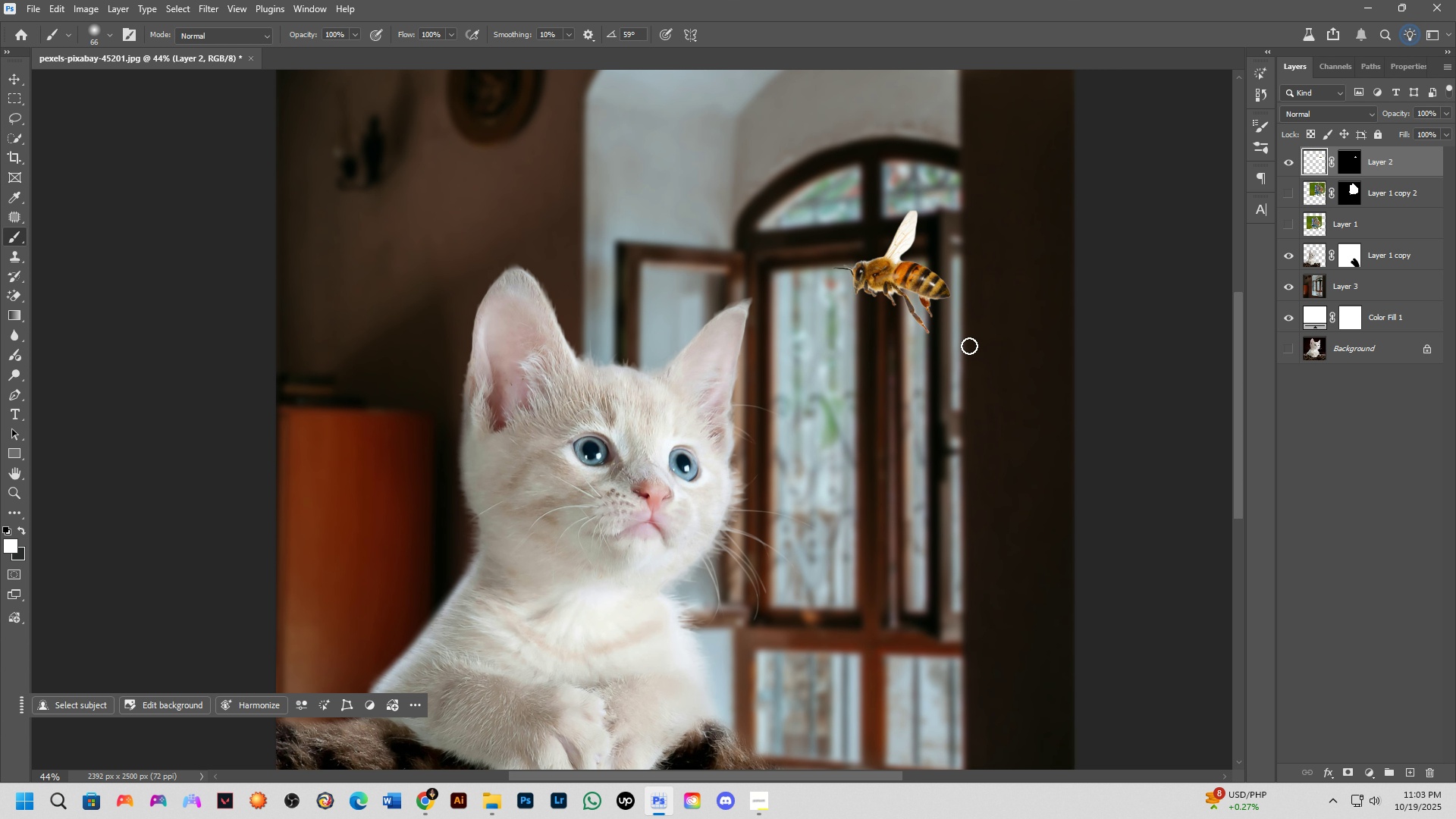 
left_click_drag(start_coordinate=[858, 333], to_coordinate=[887, 342])
 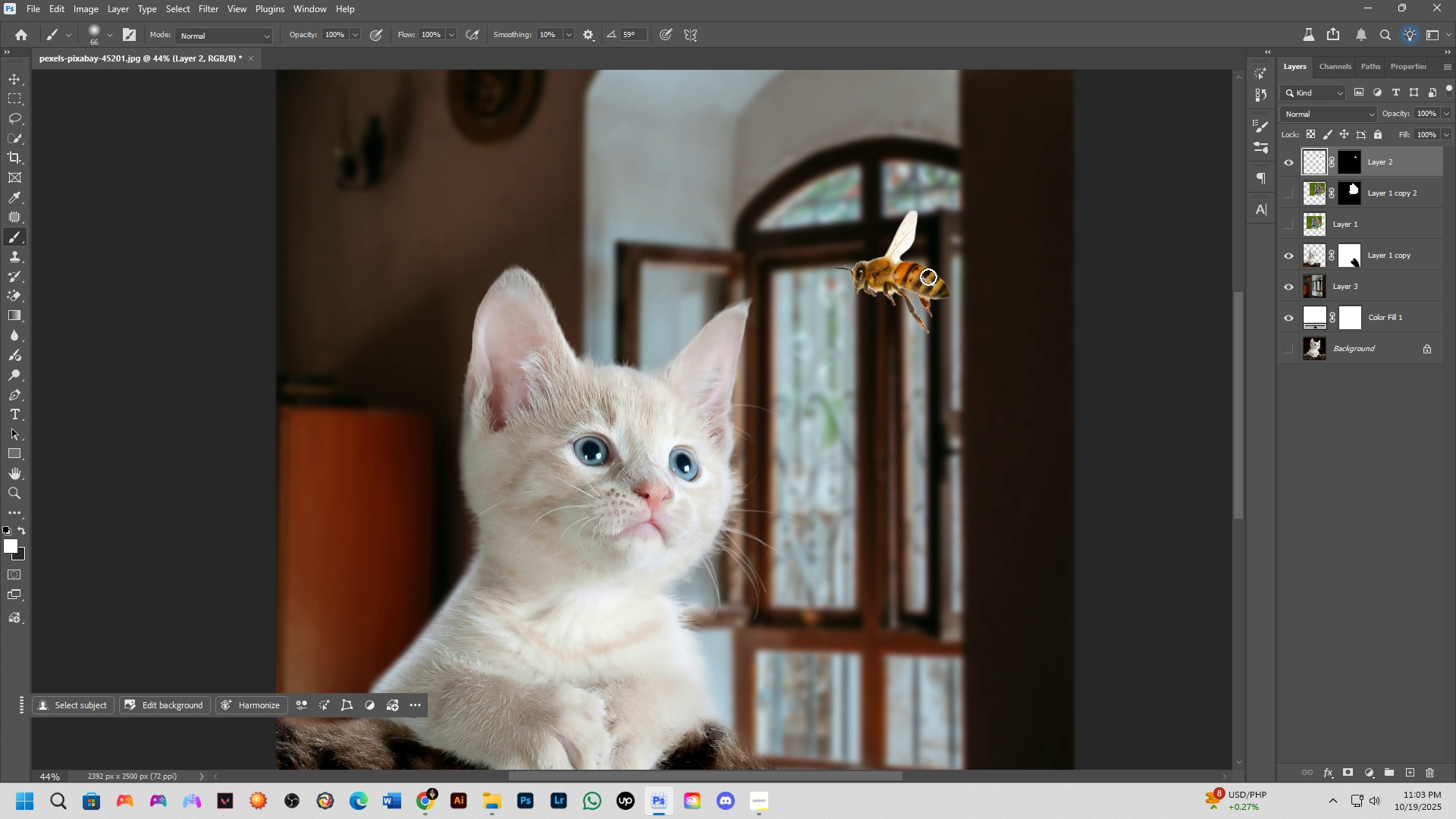 
hold_key(key=ControlLeft, duration=0.63)
left_click_drag(start_coordinate=[911, 279], to_coordinate=[913, 274])
 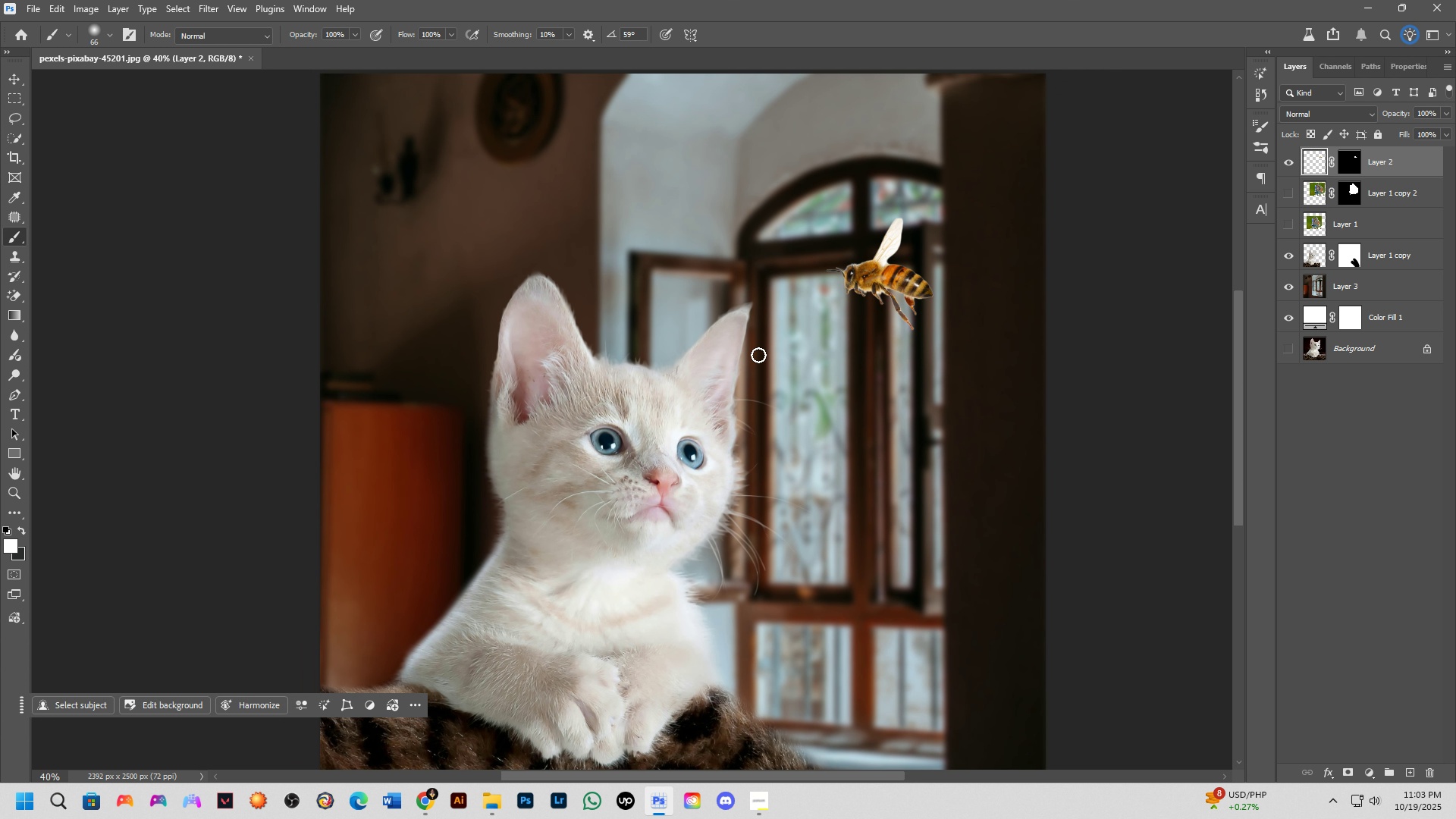 
scroll: coordinate [750, 360], scroll_direction: down, amount: 4.0
 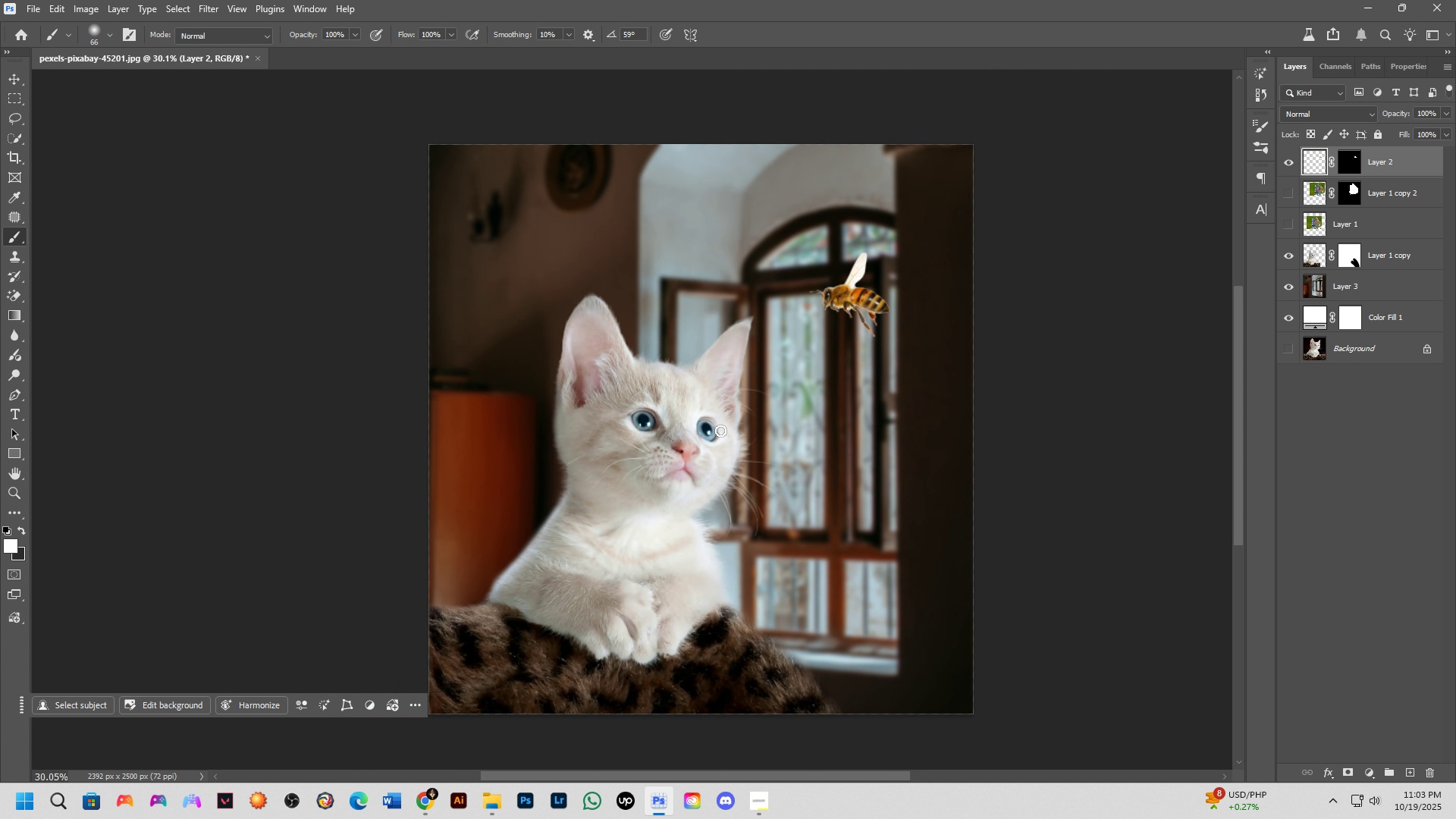 
hold_key(key=Space, duration=0.8)
 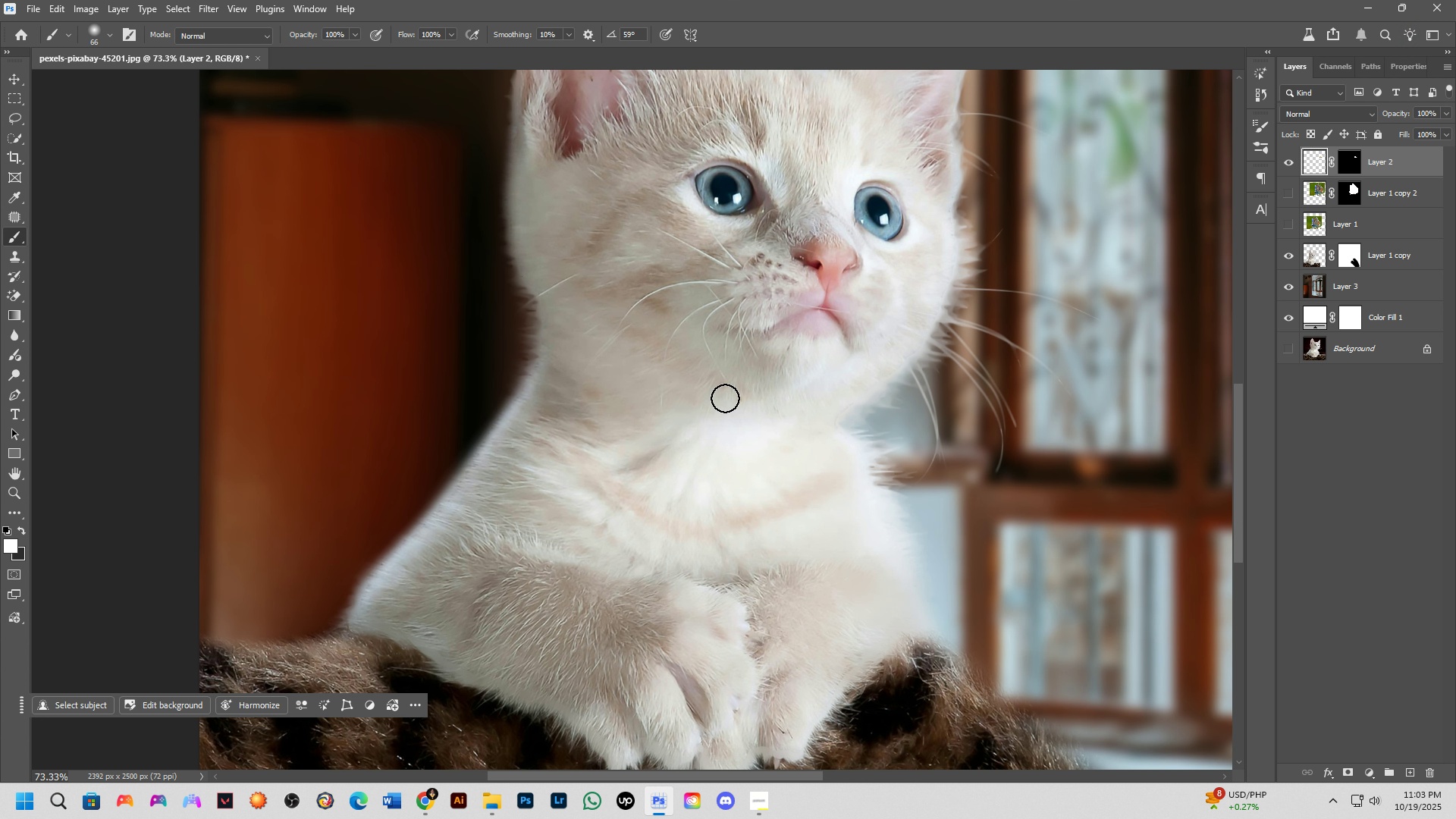 
left_click_drag(start_coordinate=[698, 502], to_coordinate=[698, 494])
 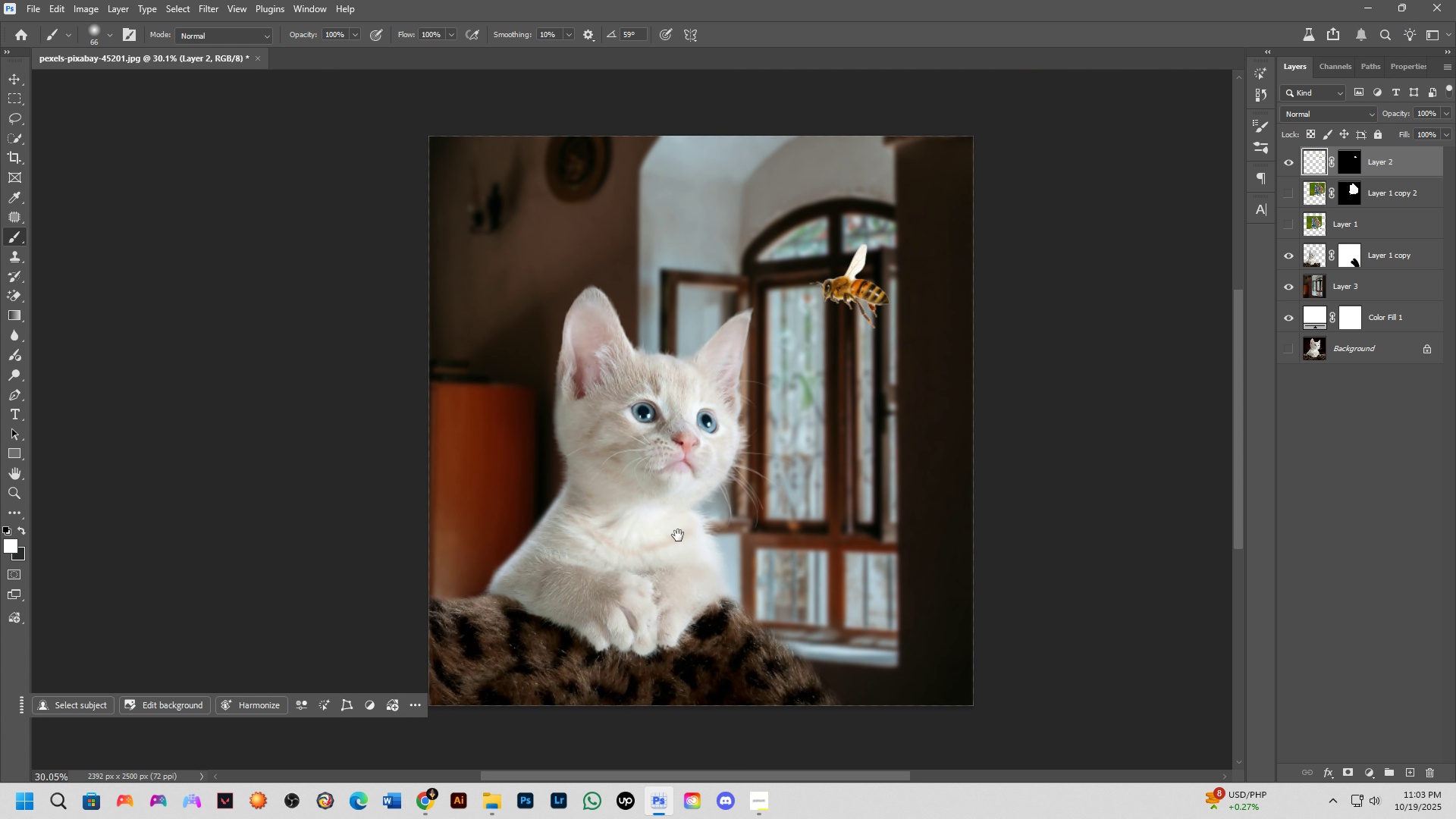 
key(Shift+ShiftLeft)
 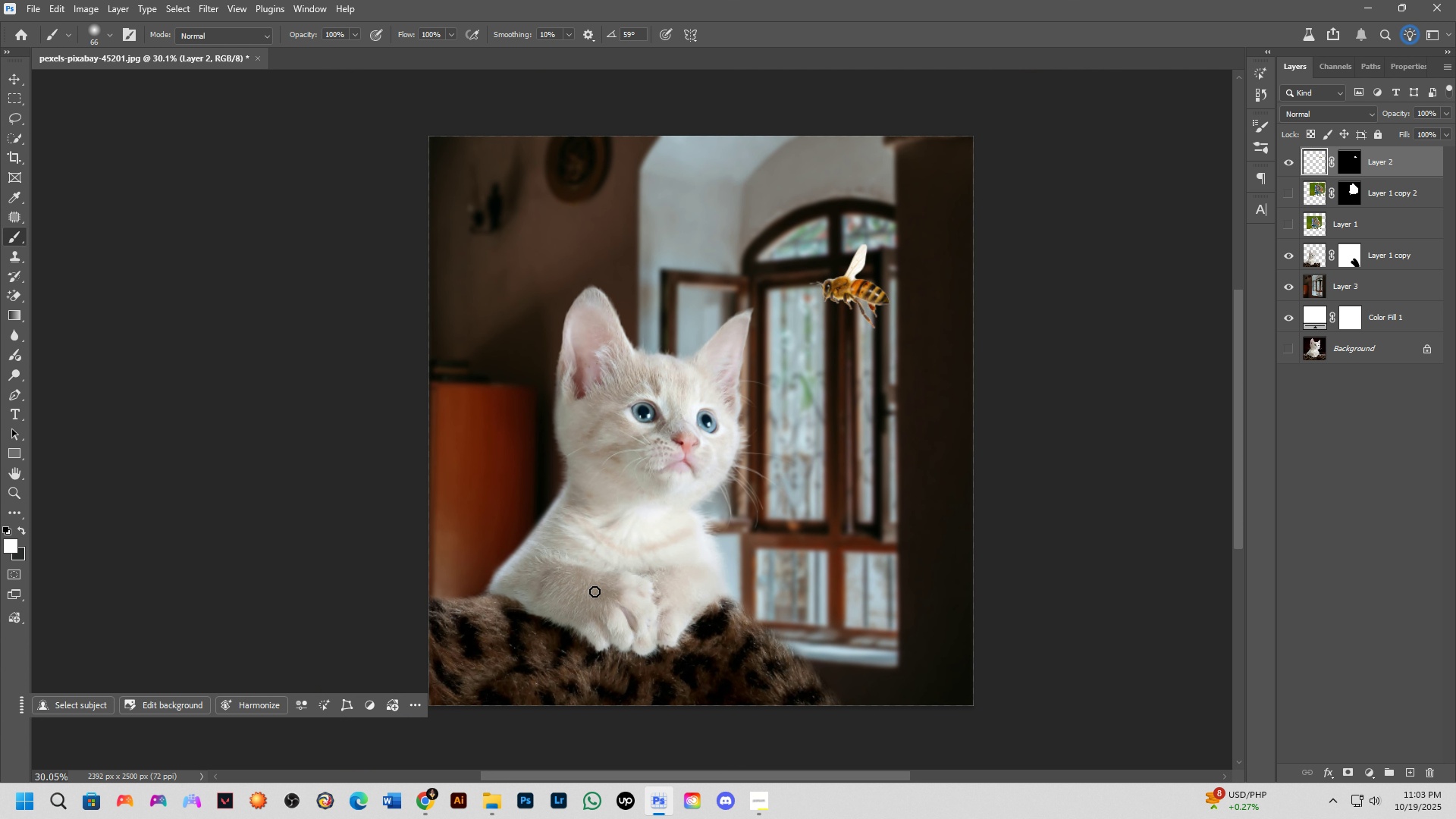 
scroll: coordinate [725, 397], scroll_direction: up, amount: 1.0
 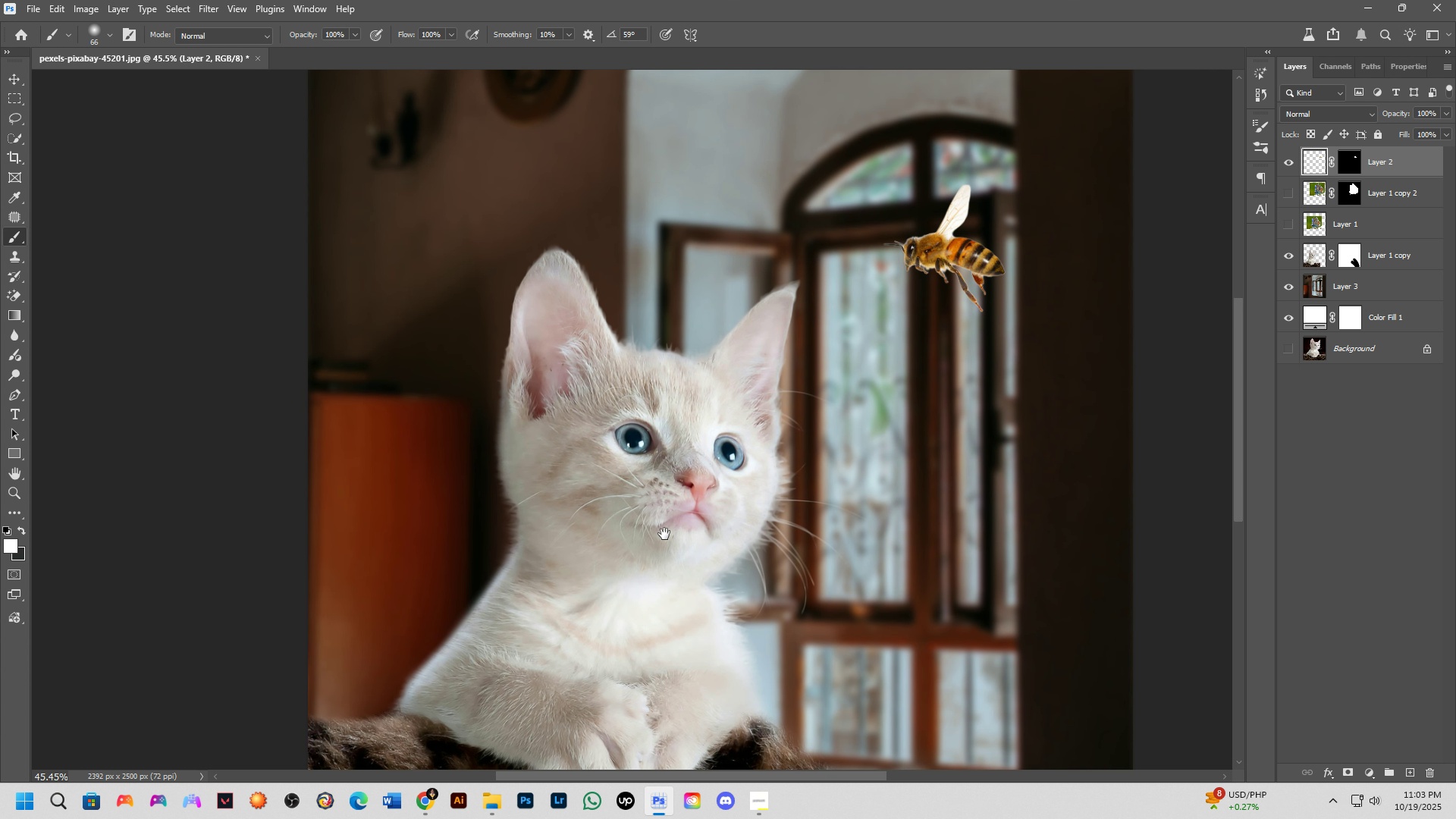 
key(Shift+ShiftLeft)
 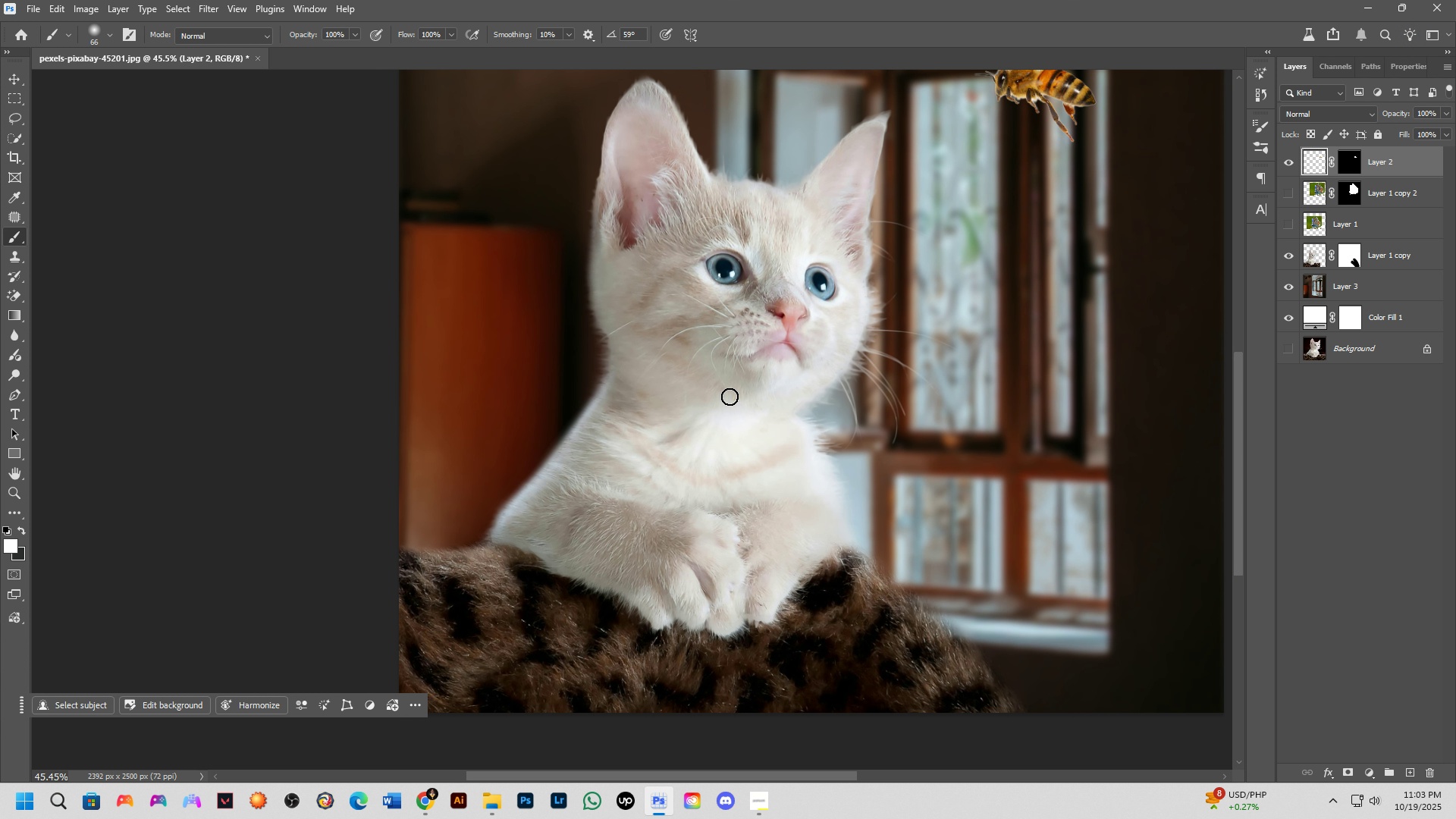 
hold_key(key=Space, duration=0.72)
 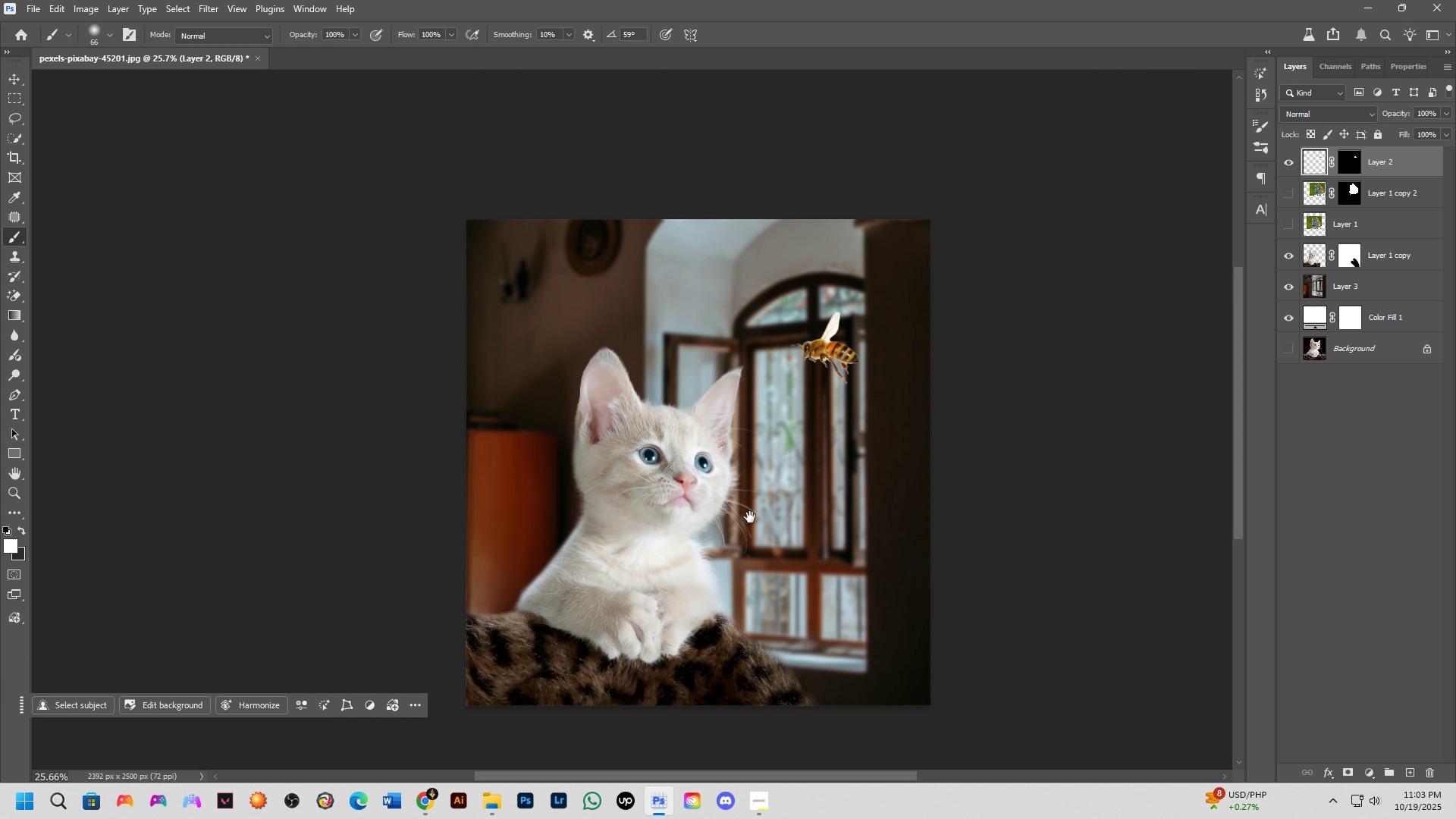 
left_click_drag(start_coordinate=[755, 364], to_coordinate=[664, 534])
 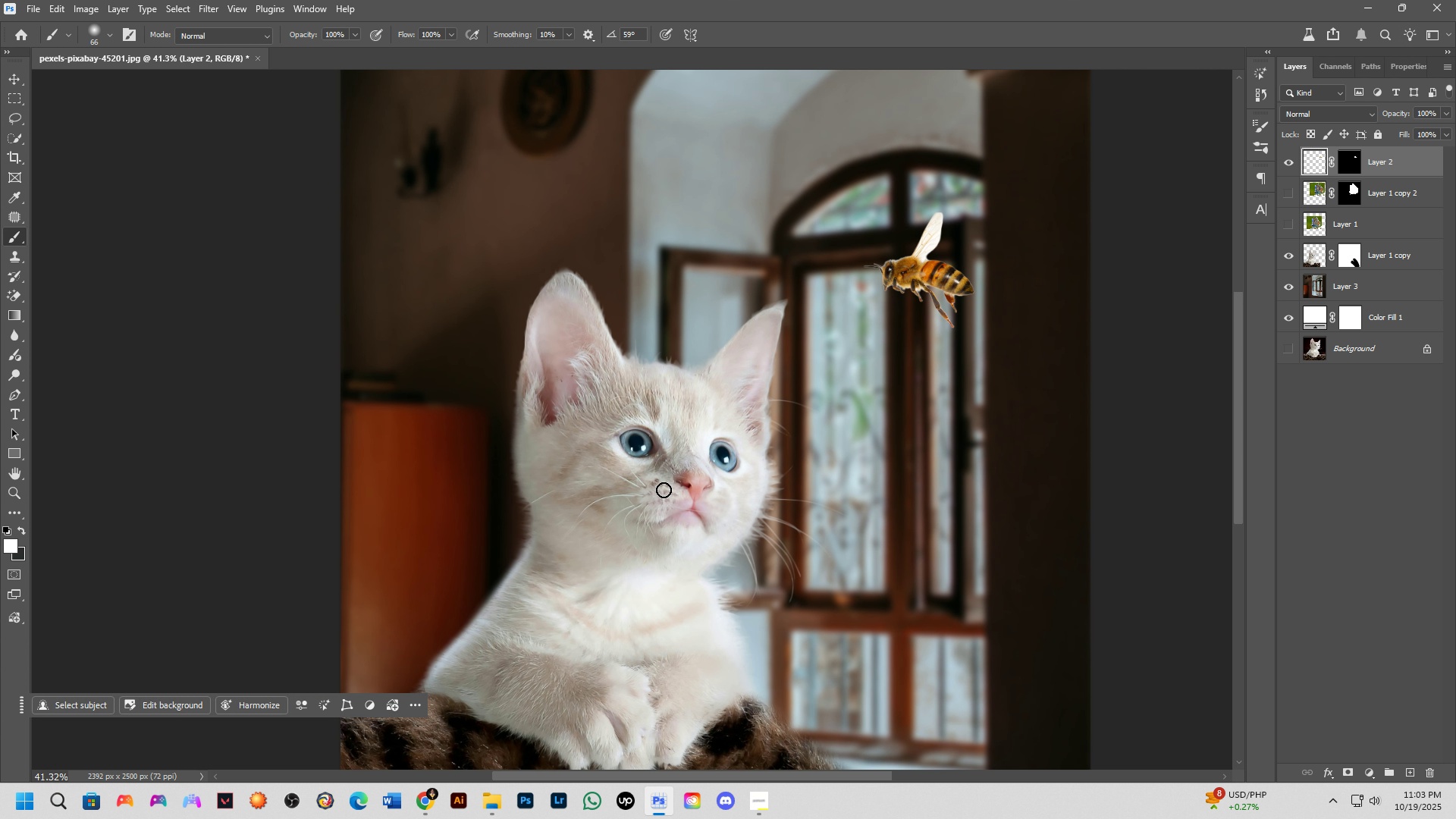 
scroll: coordinate [673, 467], scroll_direction: down, amount: 6.0
 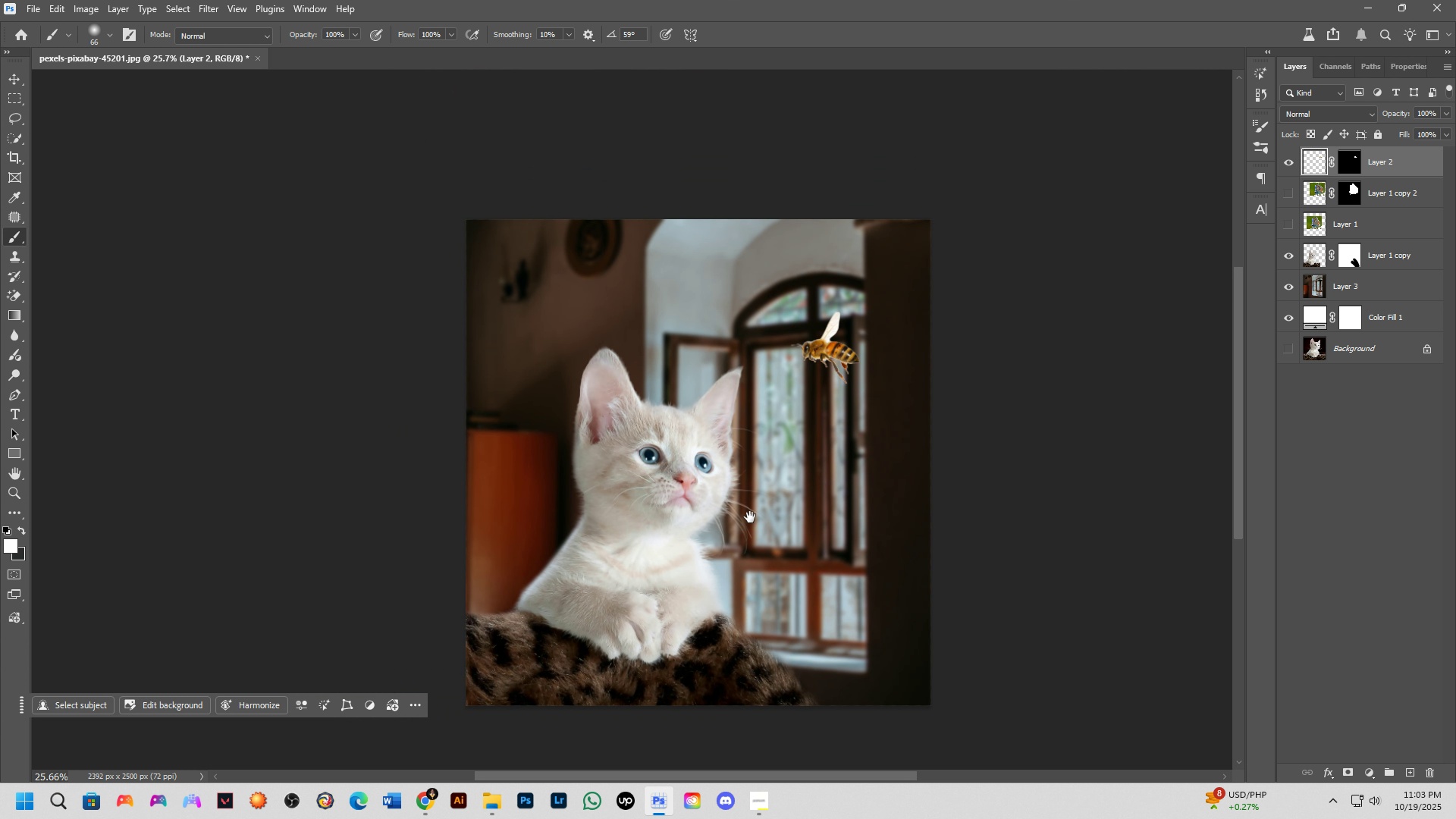 
hold_key(key=Space, duration=0.73)
 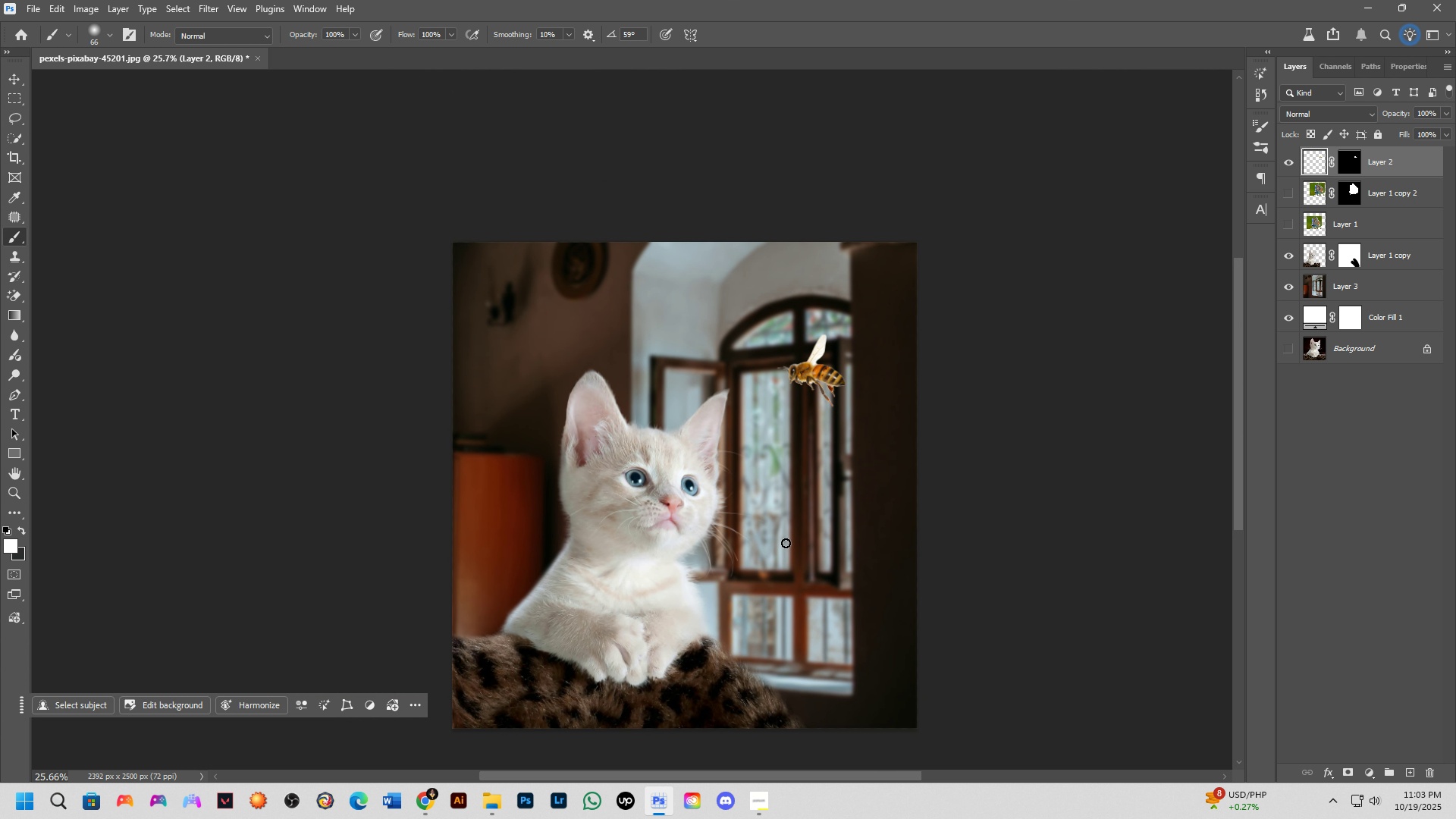 
left_click_drag(start_coordinate=[750, 517], to_coordinate=[736, 540])
 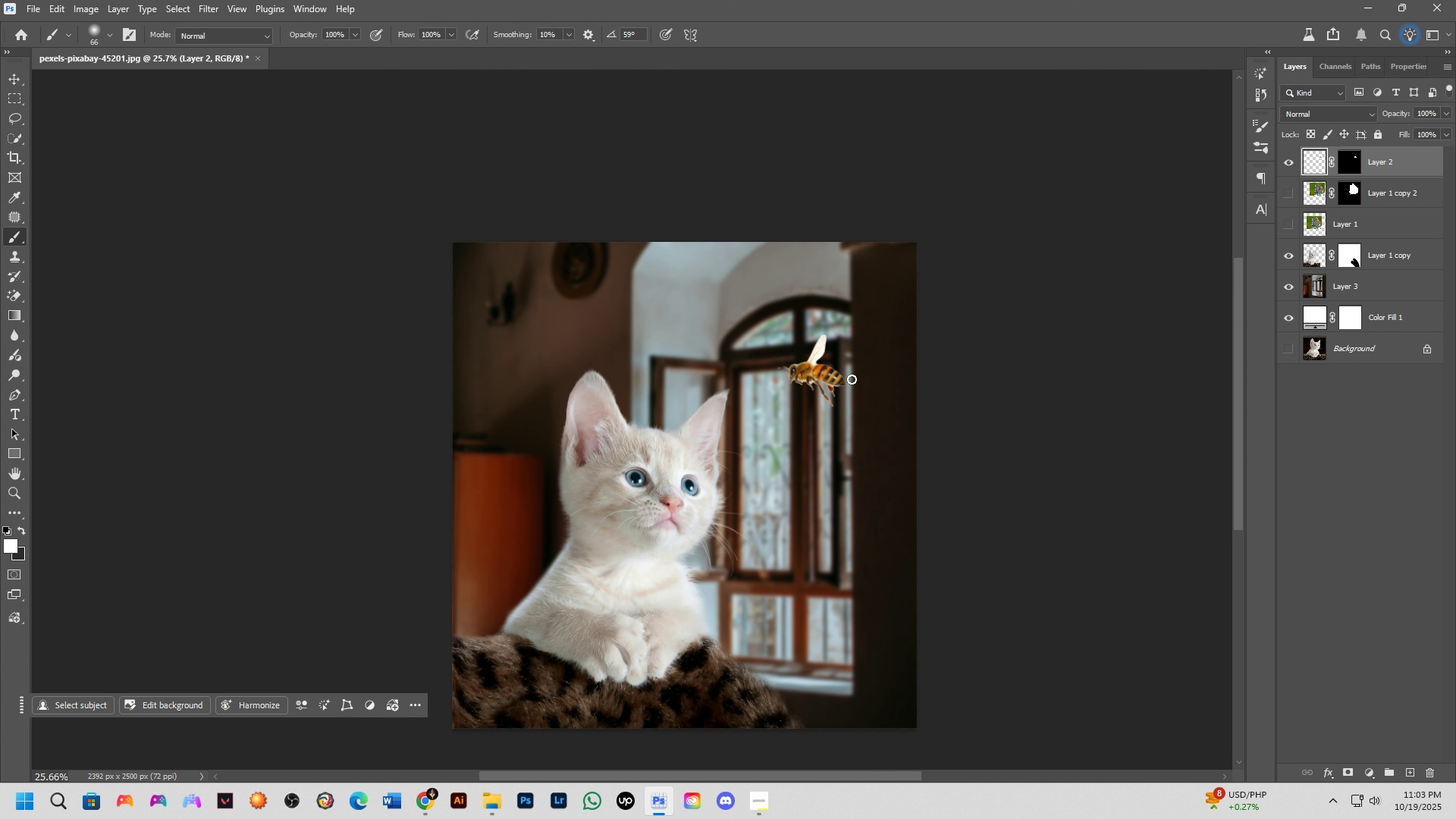 
hold_key(key=ControlLeft, duration=1.08)
left_click_drag(start_coordinate=[810, 379], to_coordinate=[816, 382])
 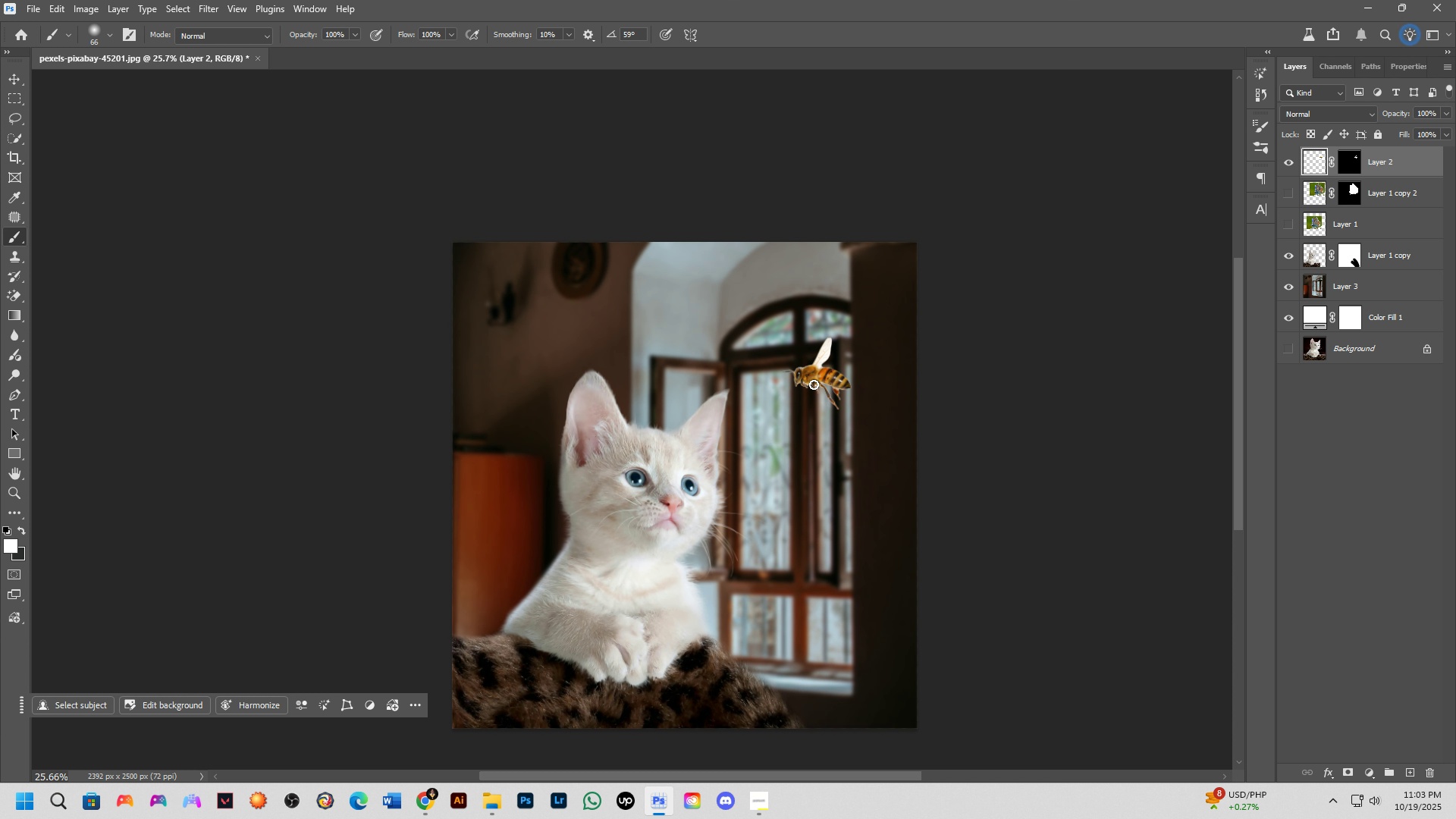 
wait(24.81)
 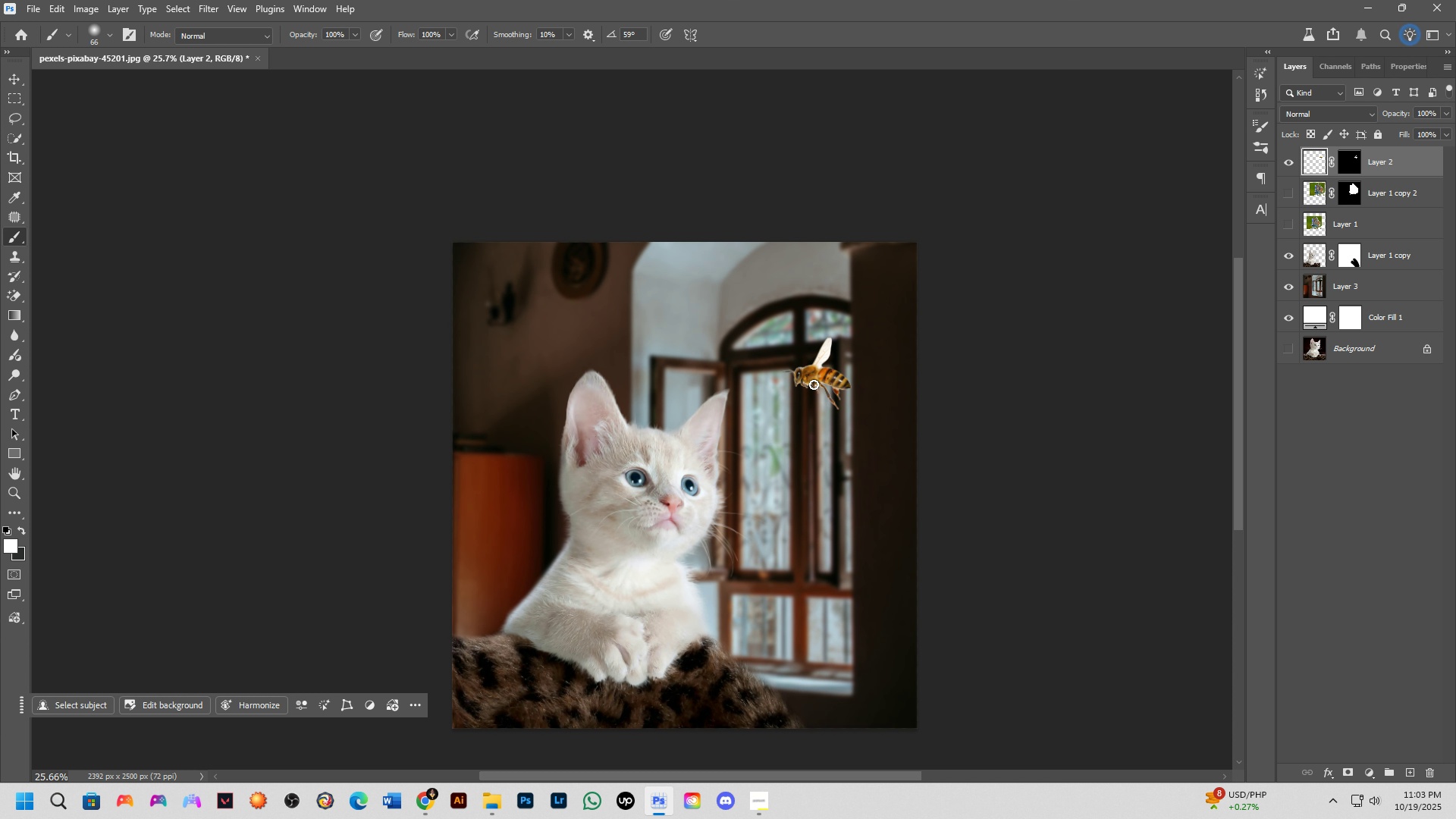 
scroll: coordinate [770, 345], scroll_direction: up, amount: 13.0
 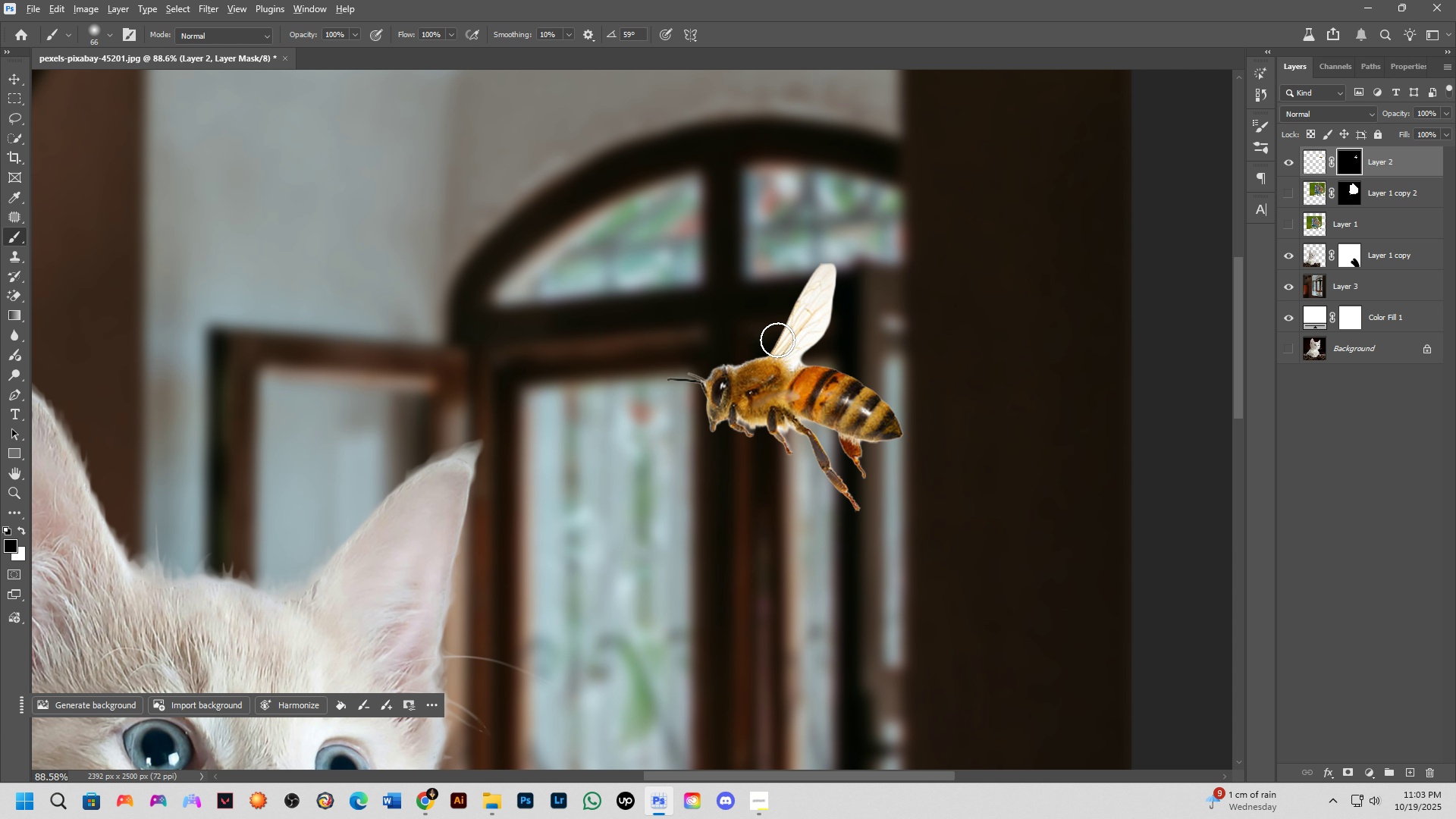 
hold_key(key=AltLeft, duration=0.31)
 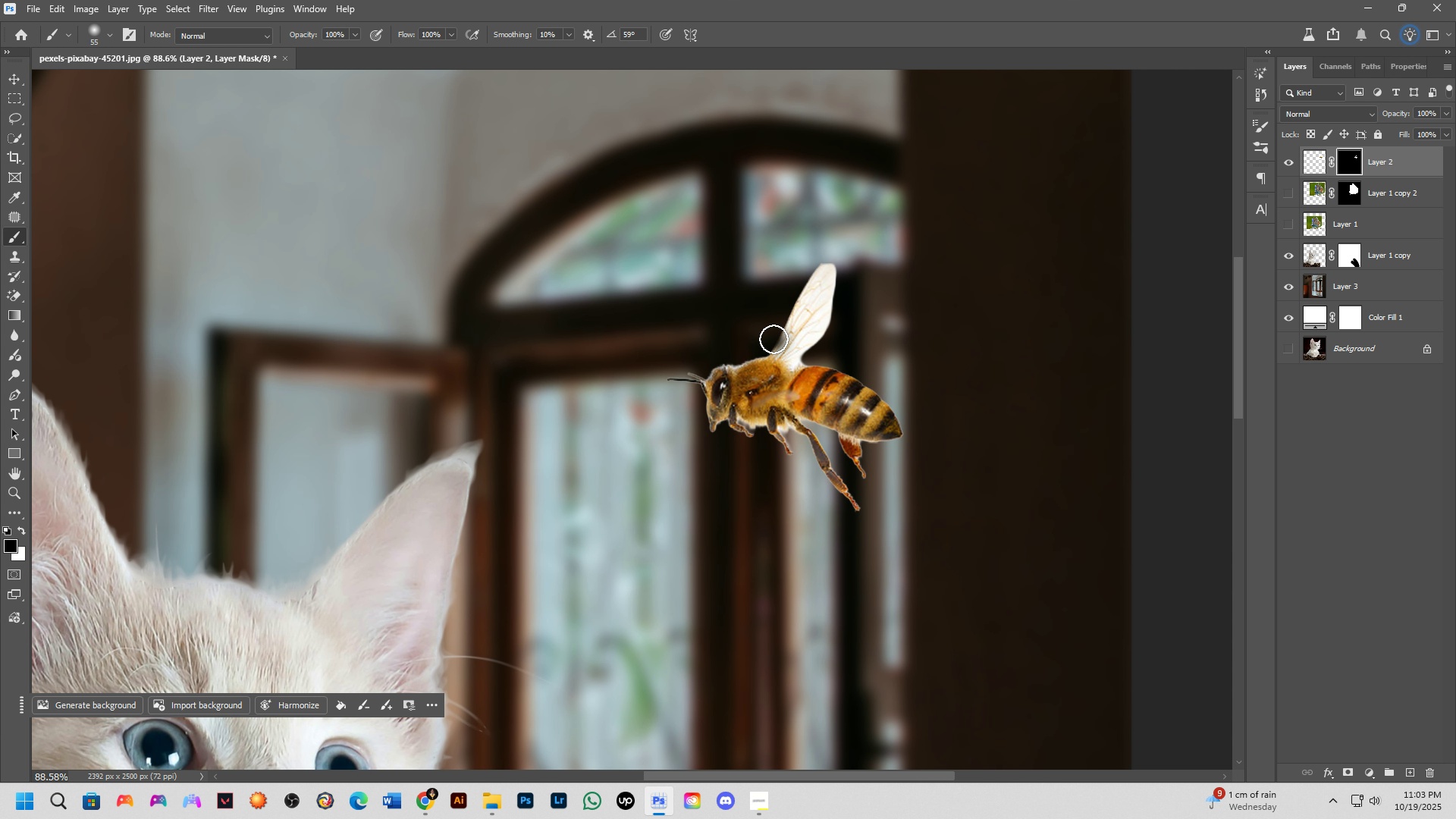 
left_click_drag(start_coordinate=[774, 339], to_coordinate=[827, 325])
 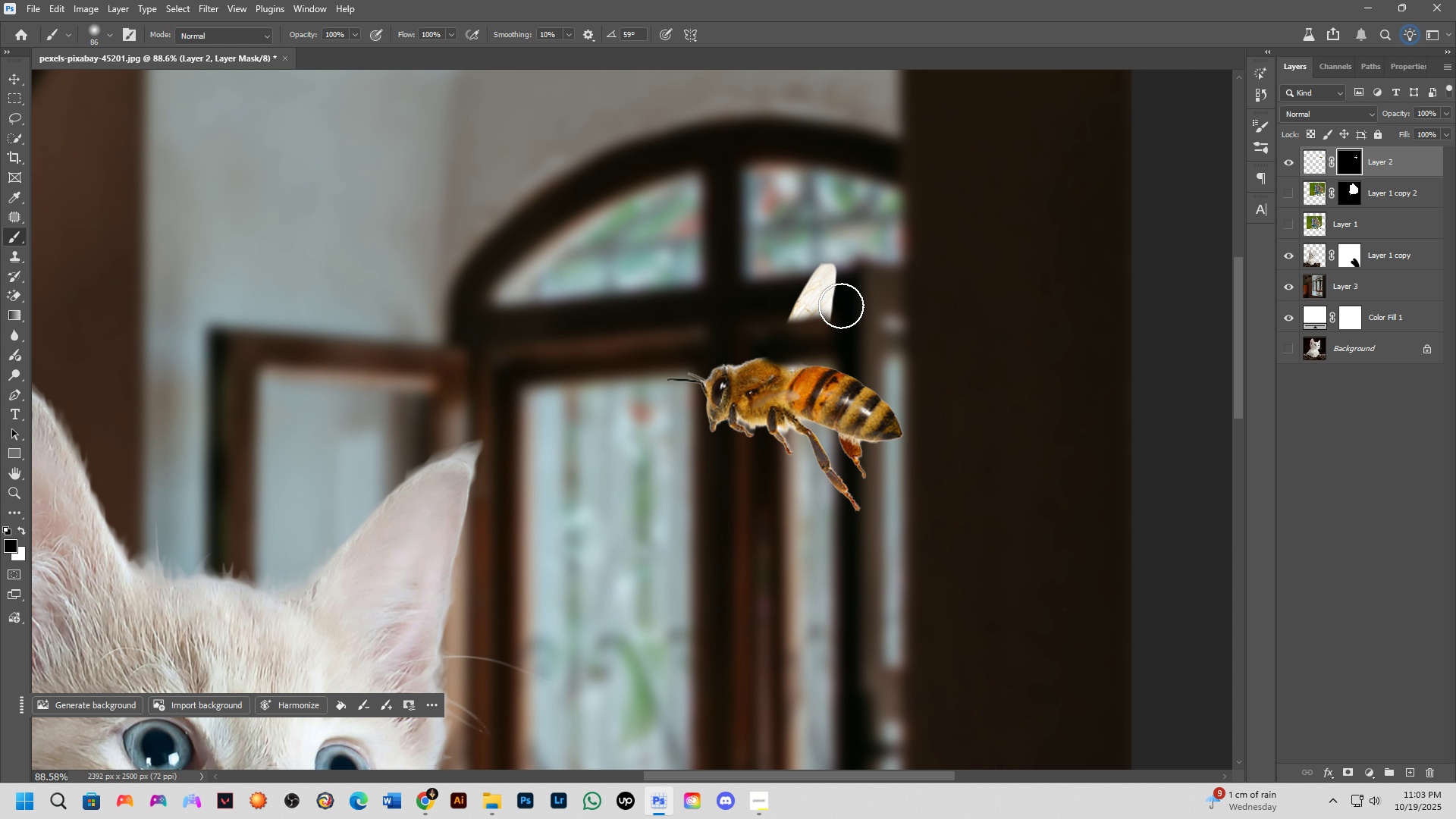 
key(Alt+AltLeft)
 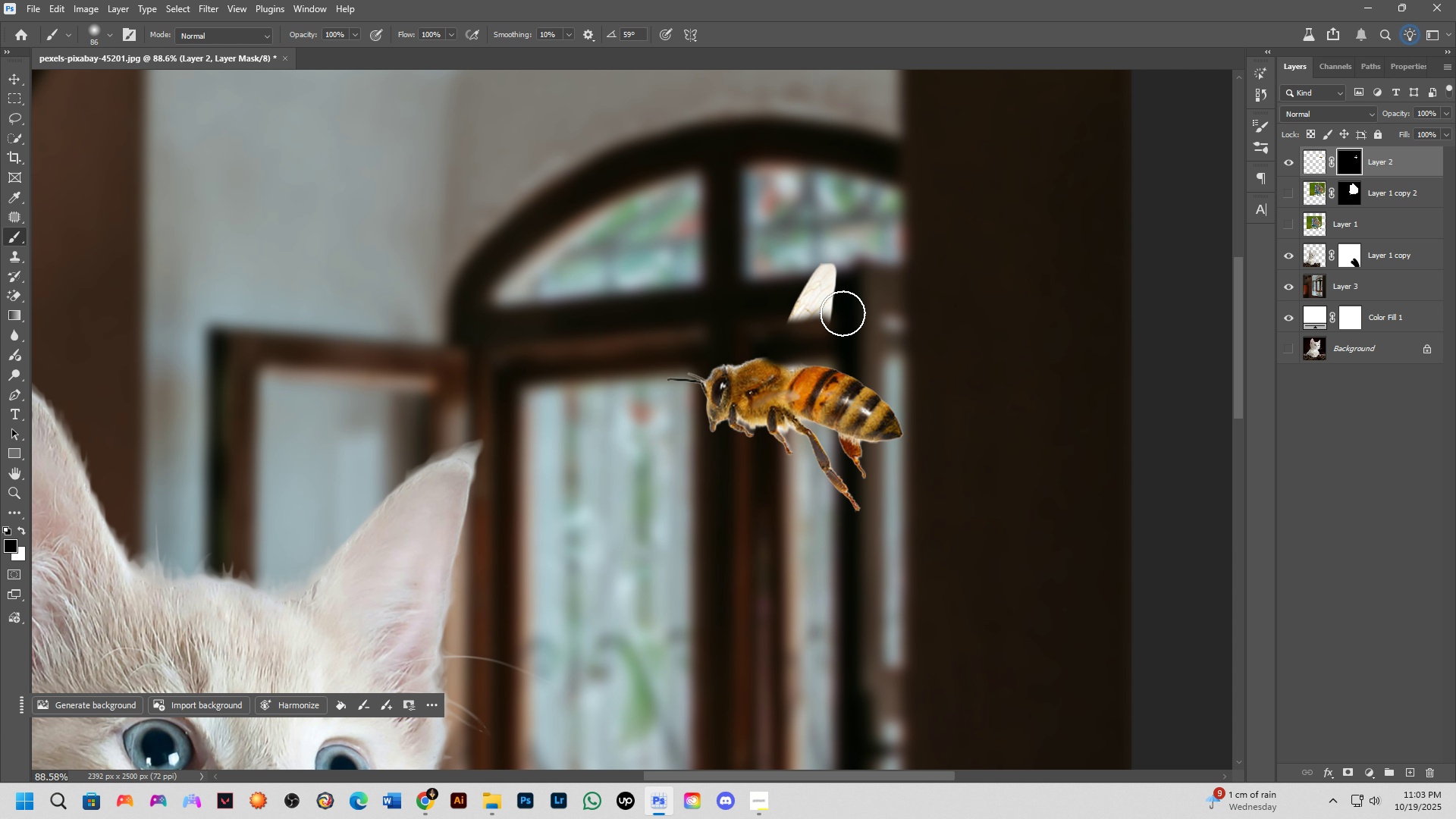 
left_click_drag(start_coordinate=[839, 302], to_coordinate=[798, 305])
 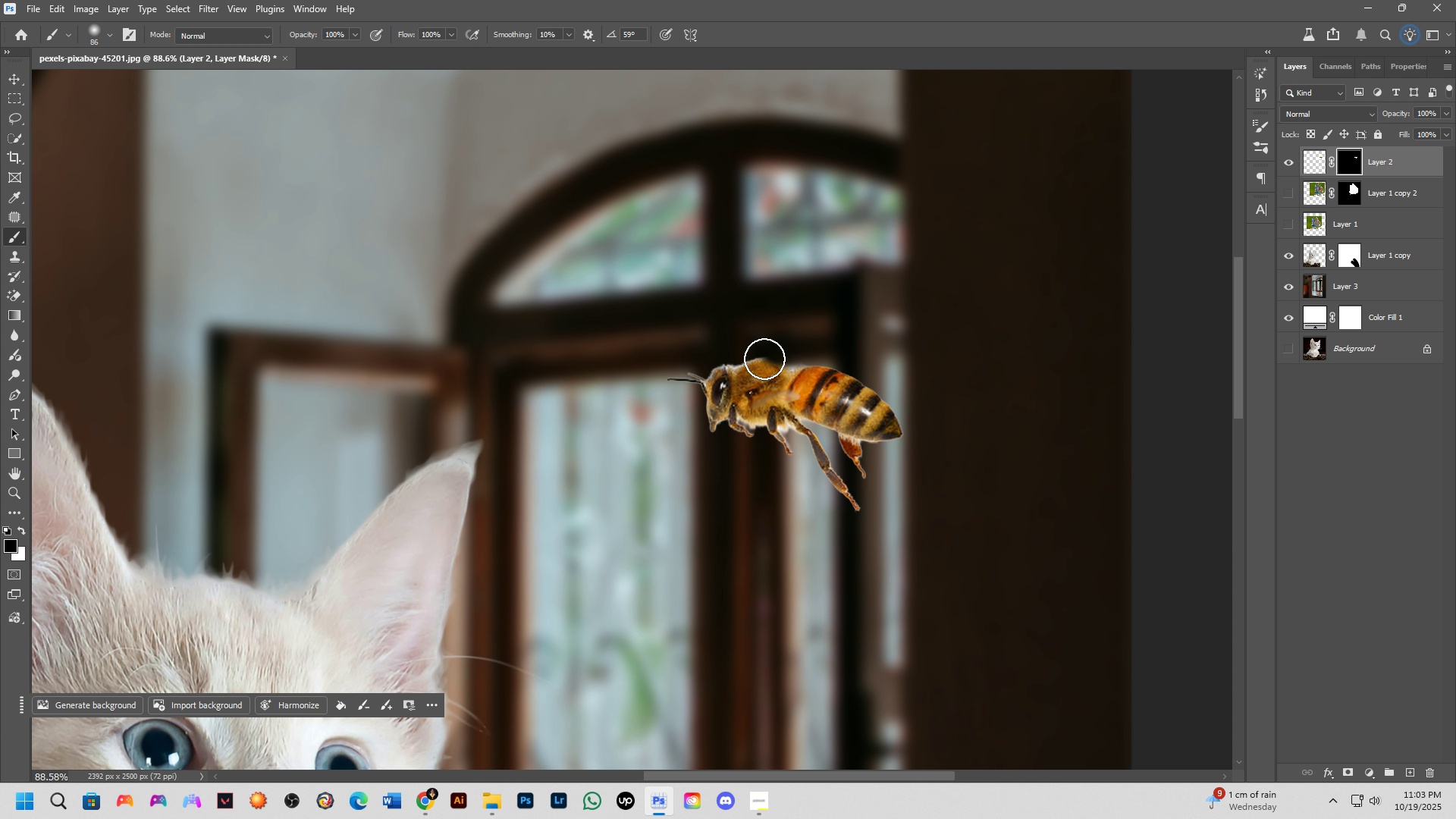 
scroll: coordinate [720, 479], scroll_direction: down, amount: 14.0
 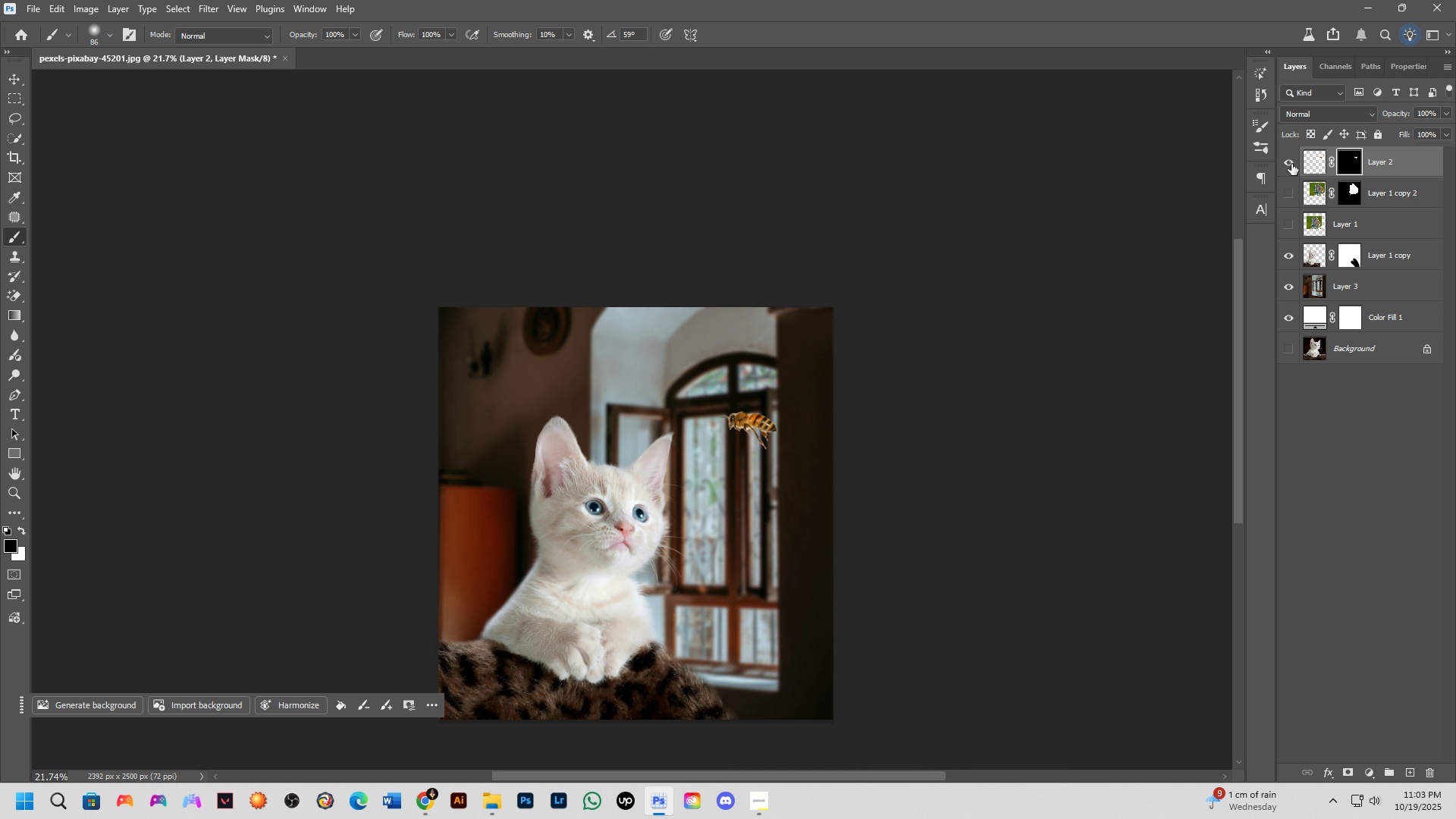 
left_click([1288, 158])
 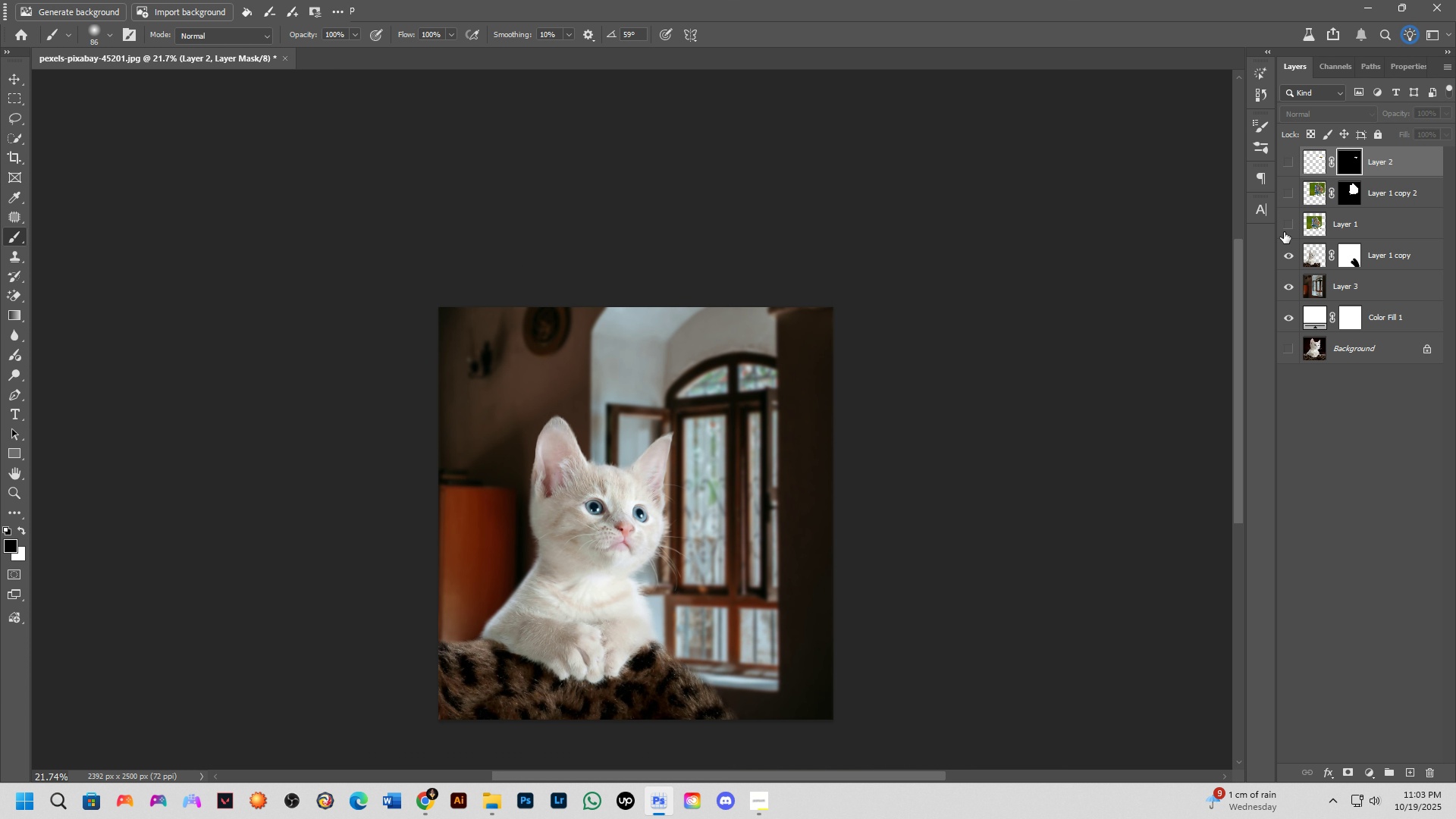 
left_click([1288, 263])
 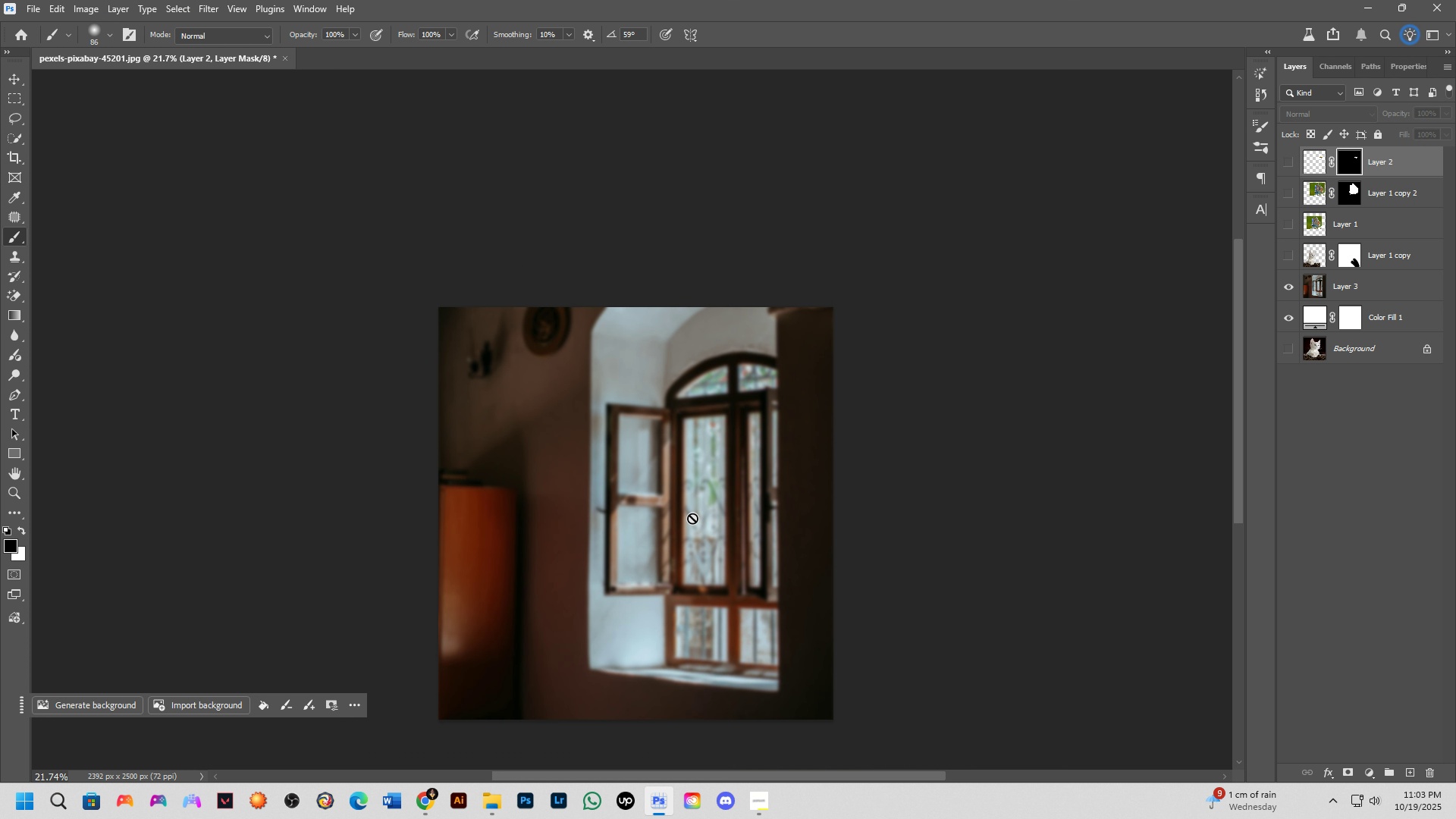 
hold_key(key=Space, duration=0.56)
 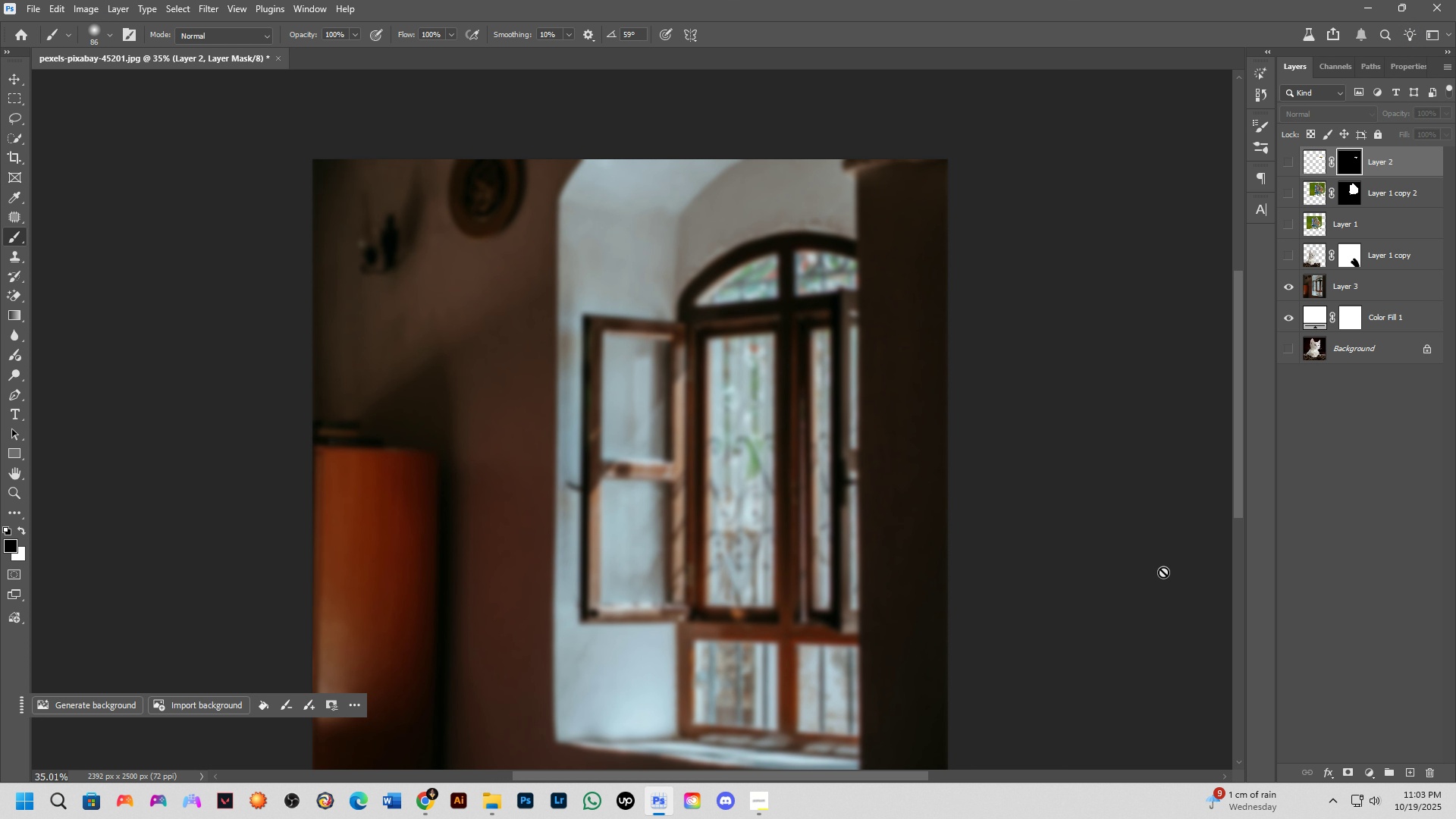 
left_click_drag(start_coordinate=[692, 518], to_coordinate=[701, 494])
 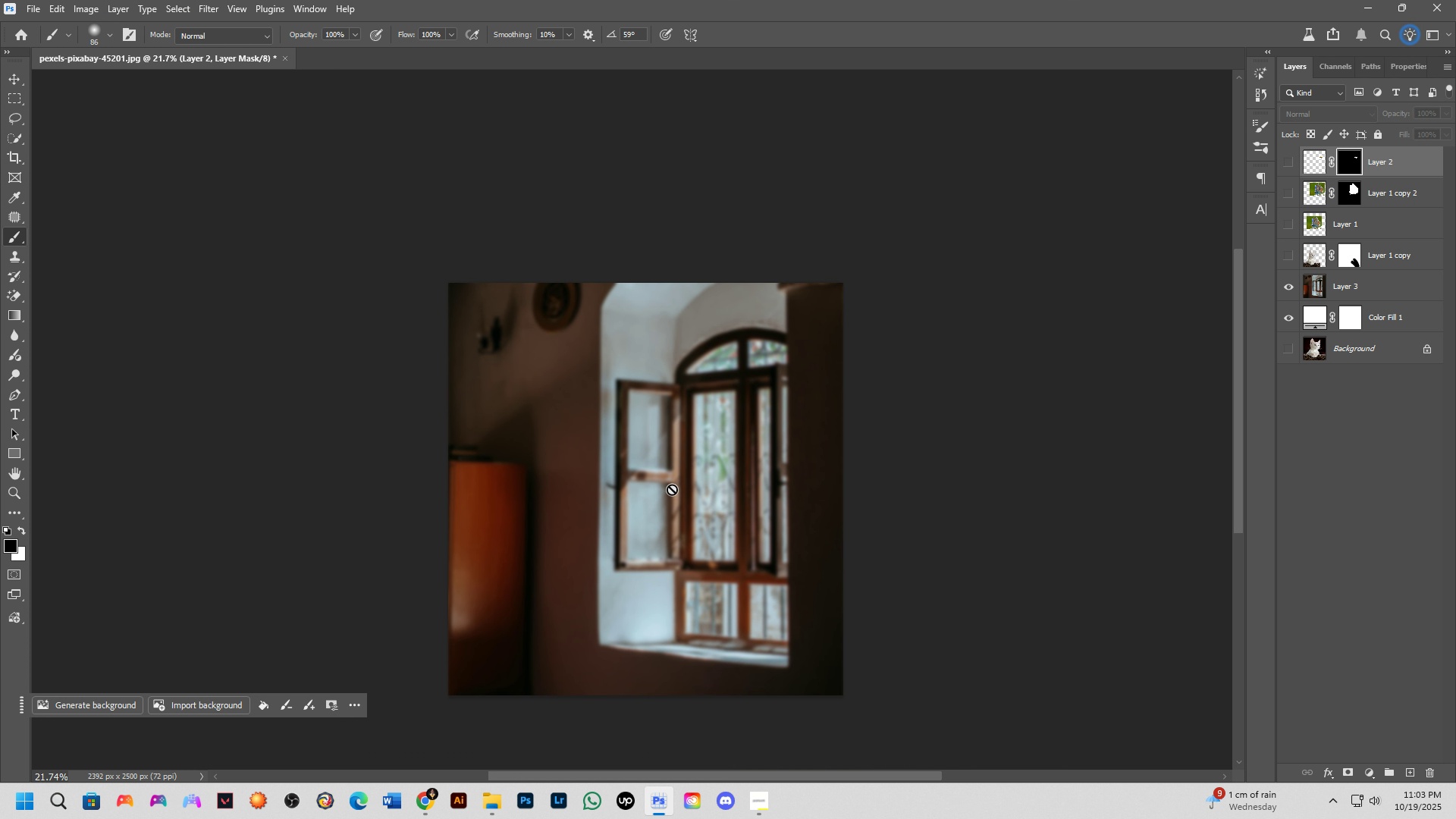 
scroll: coordinate [672, 483], scroll_direction: up, amount: 5.0
 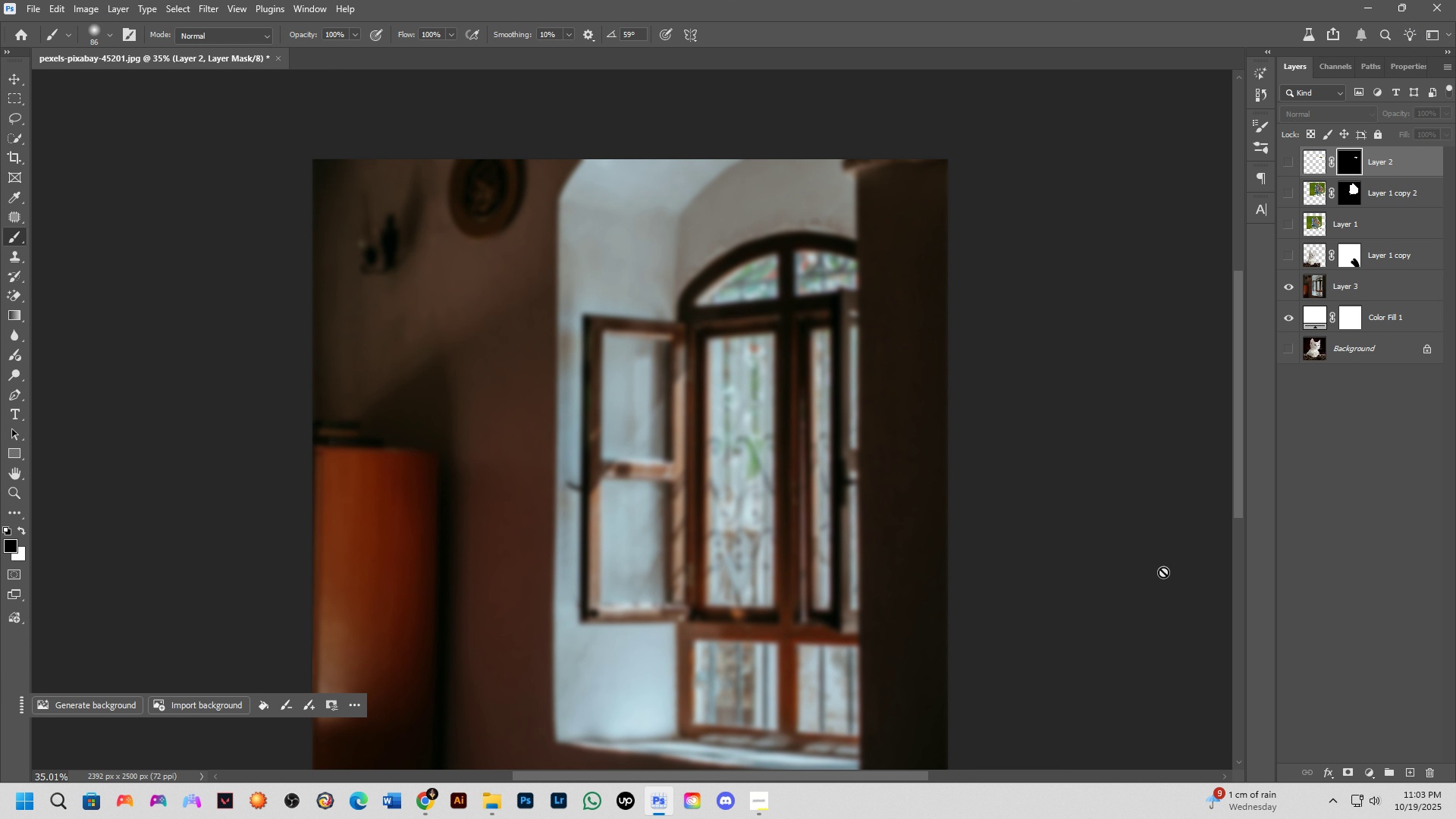 
key(P)
 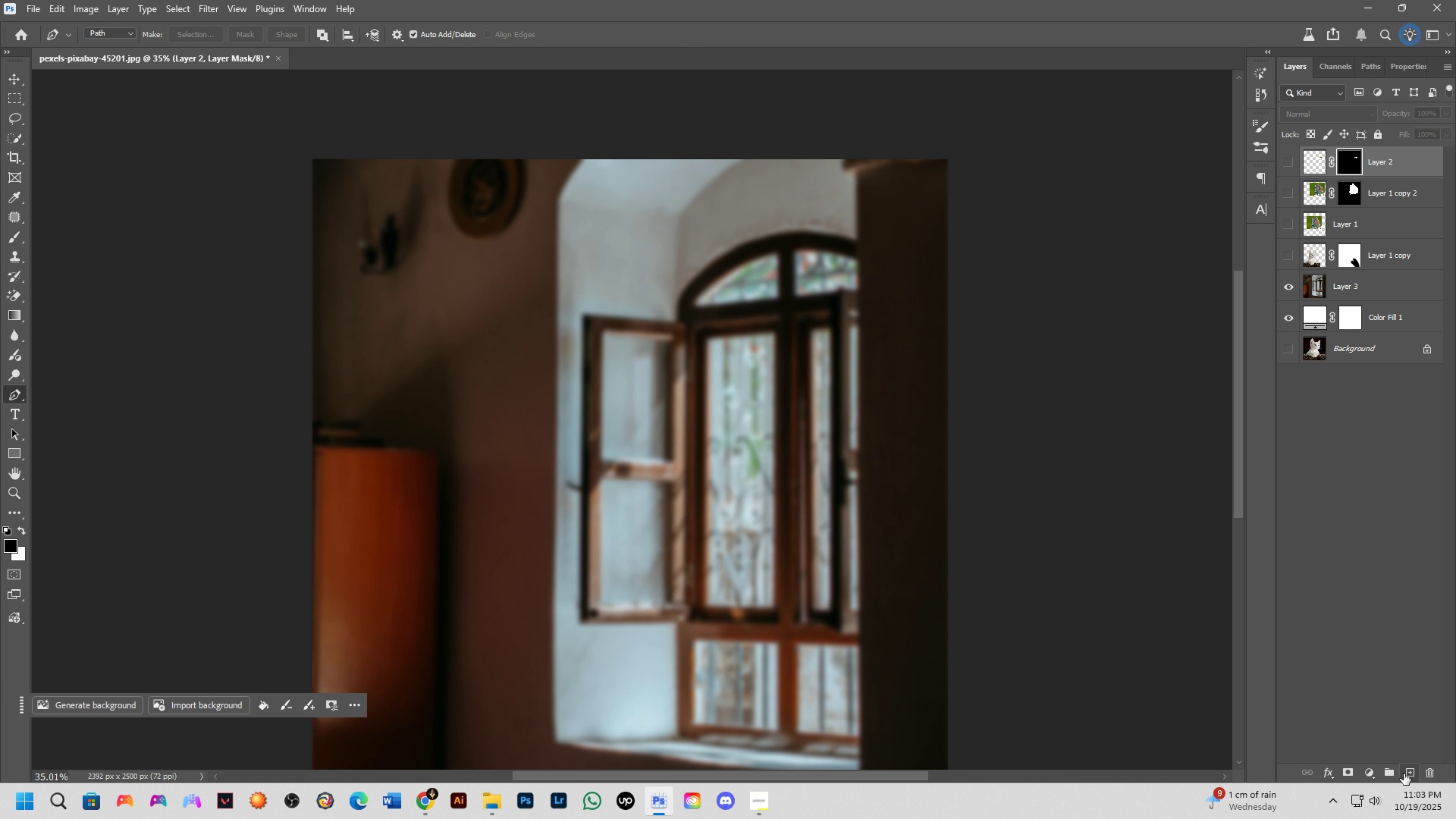 
left_click([1408, 773])
 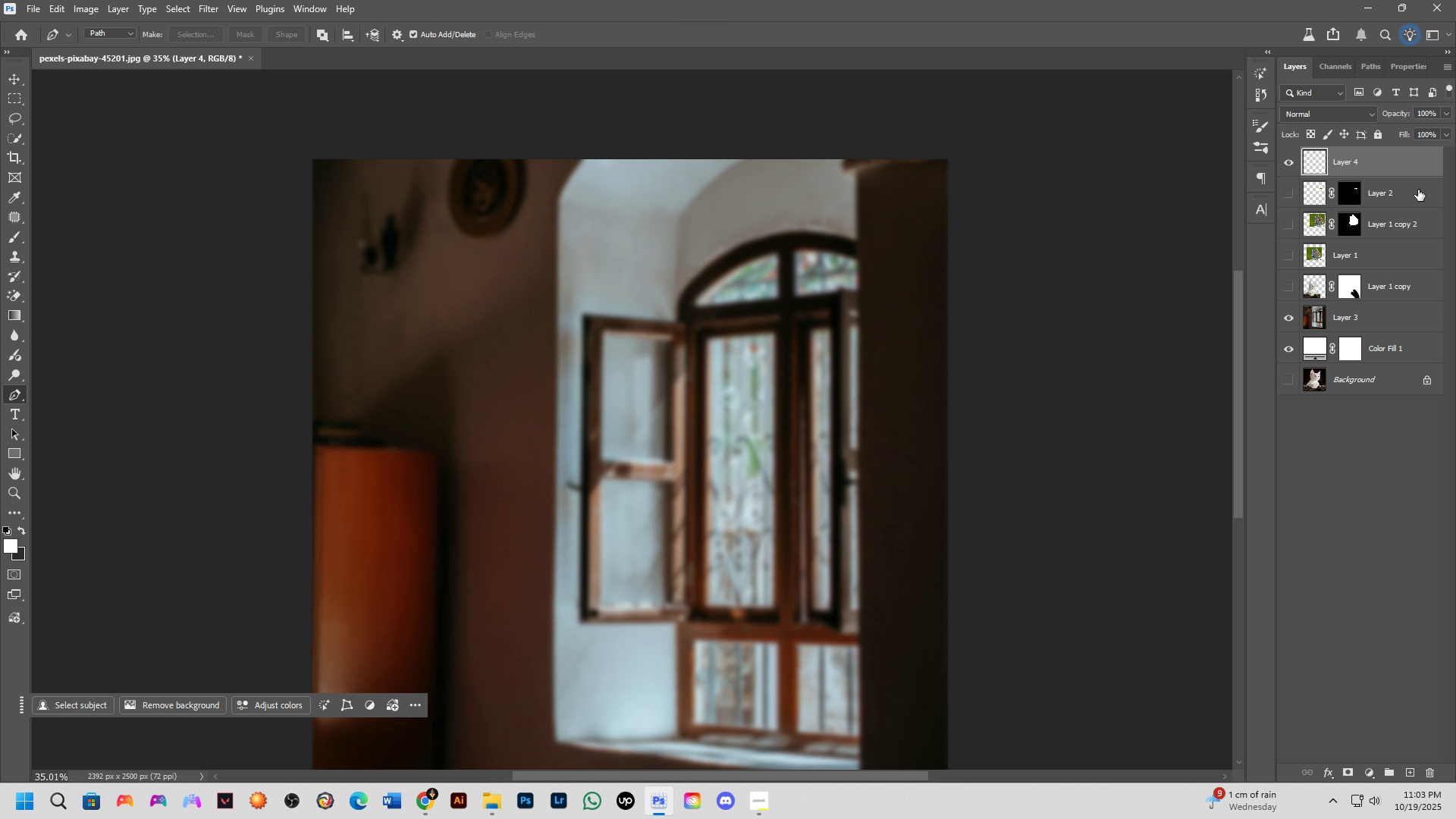 
left_click_drag(start_coordinate=[1423, 171], to_coordinate=[1410, 300])
 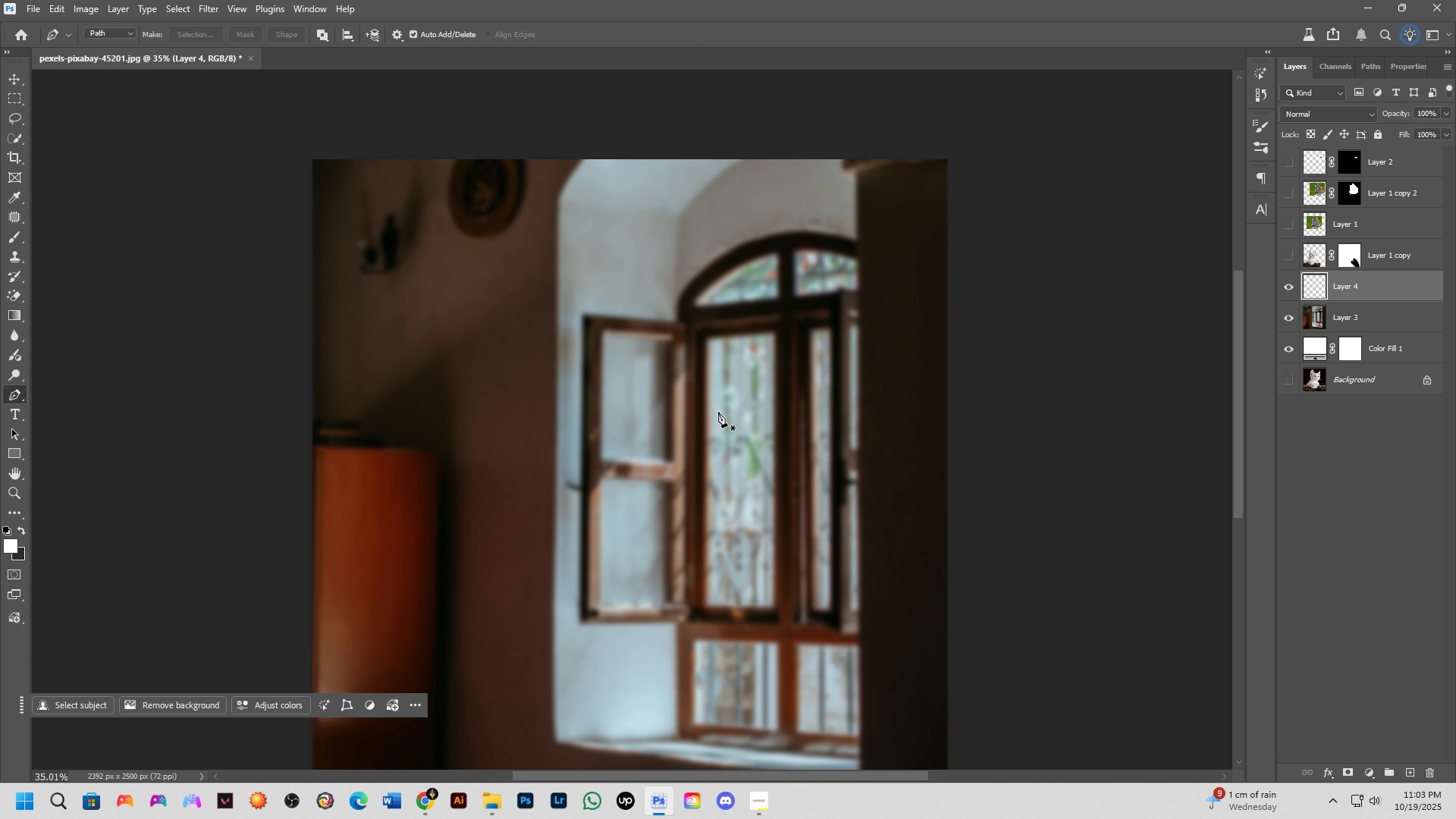 
scroll: coordinate [718, 410], scroll_direction: up, amount: 3.0
 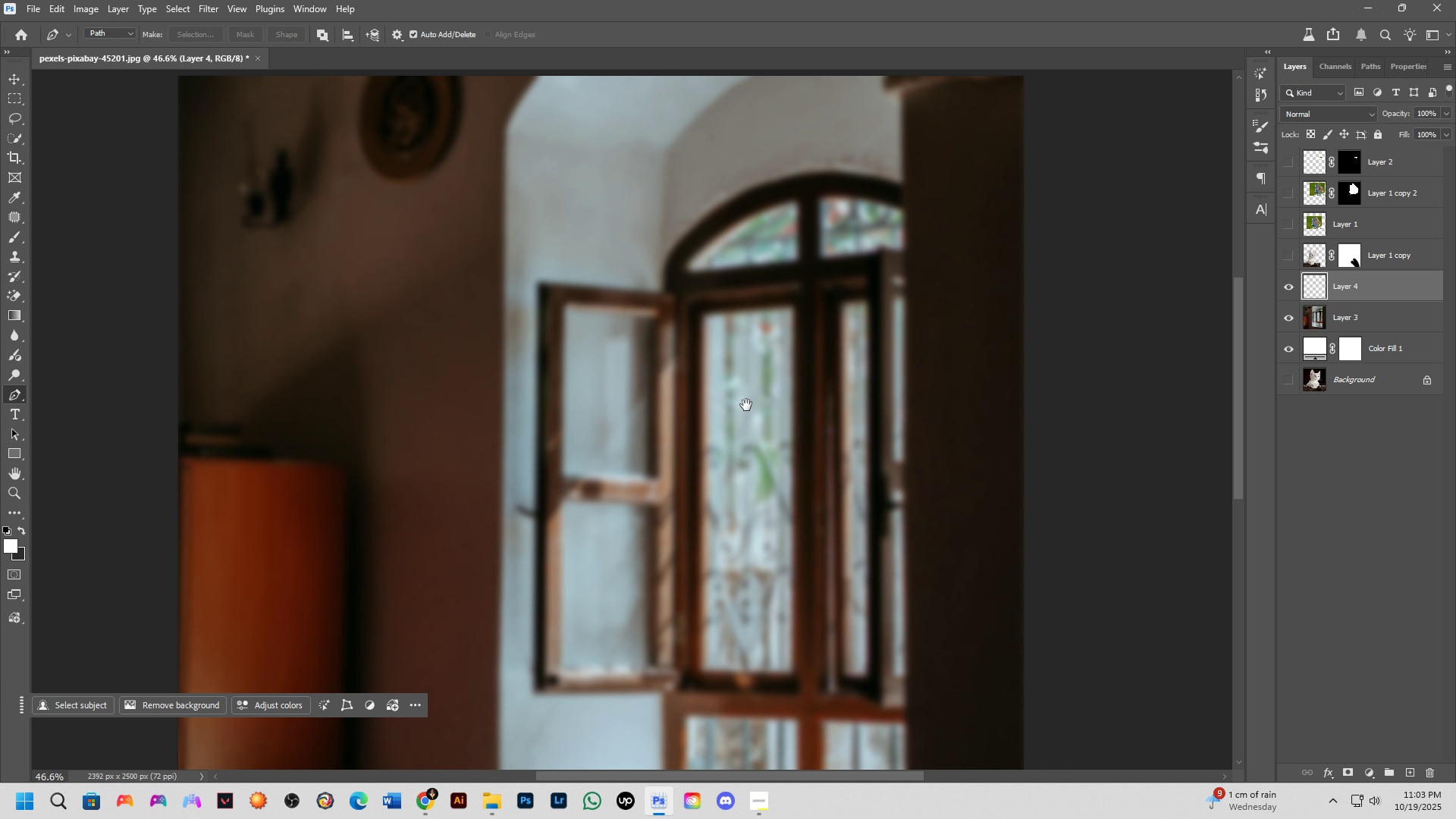 
hold_key(key=Space, duration=0.59)
 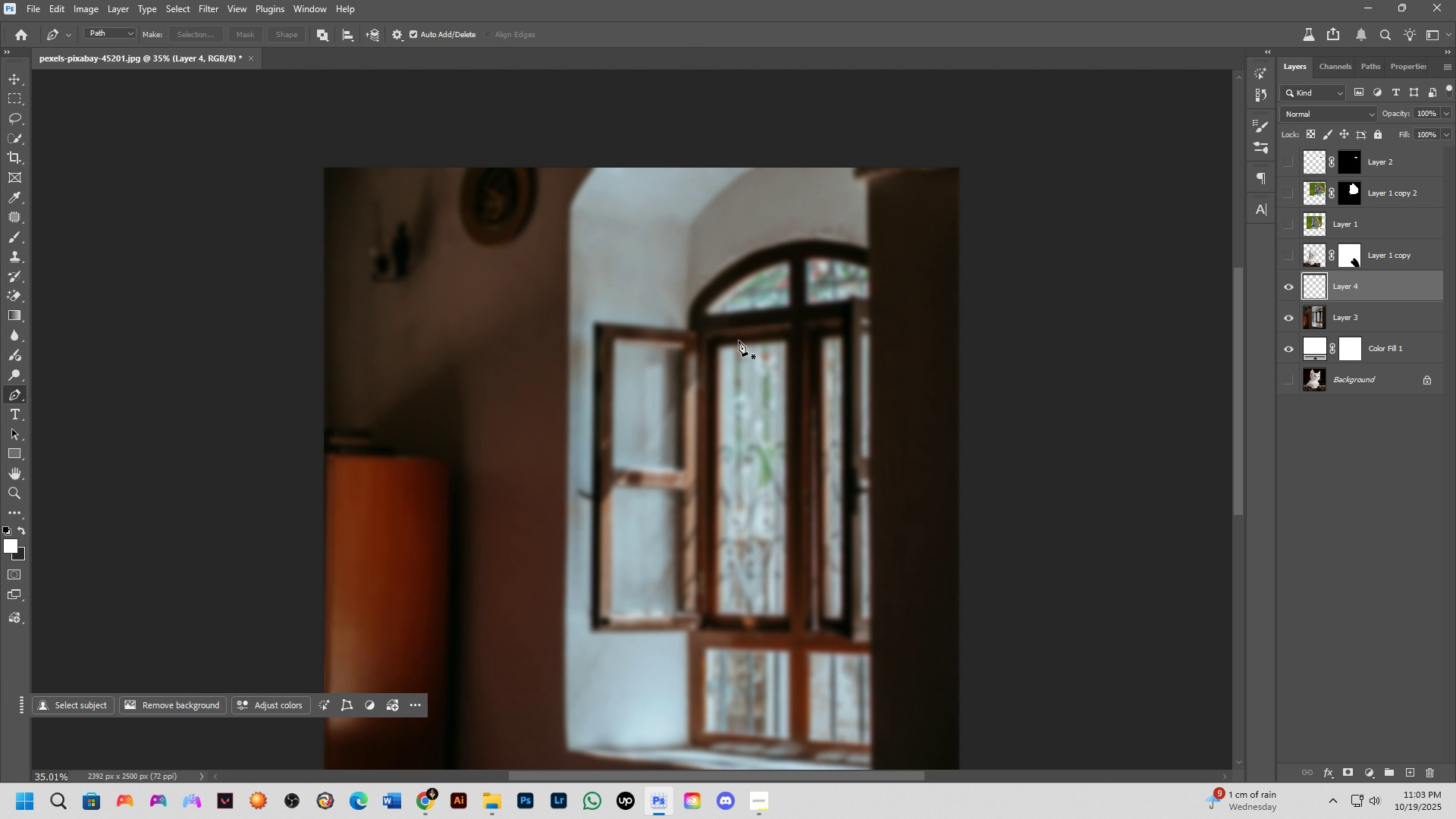 
left_click_drag(start_coordinate=[746, 405], to_coordinate=[755, 439])
 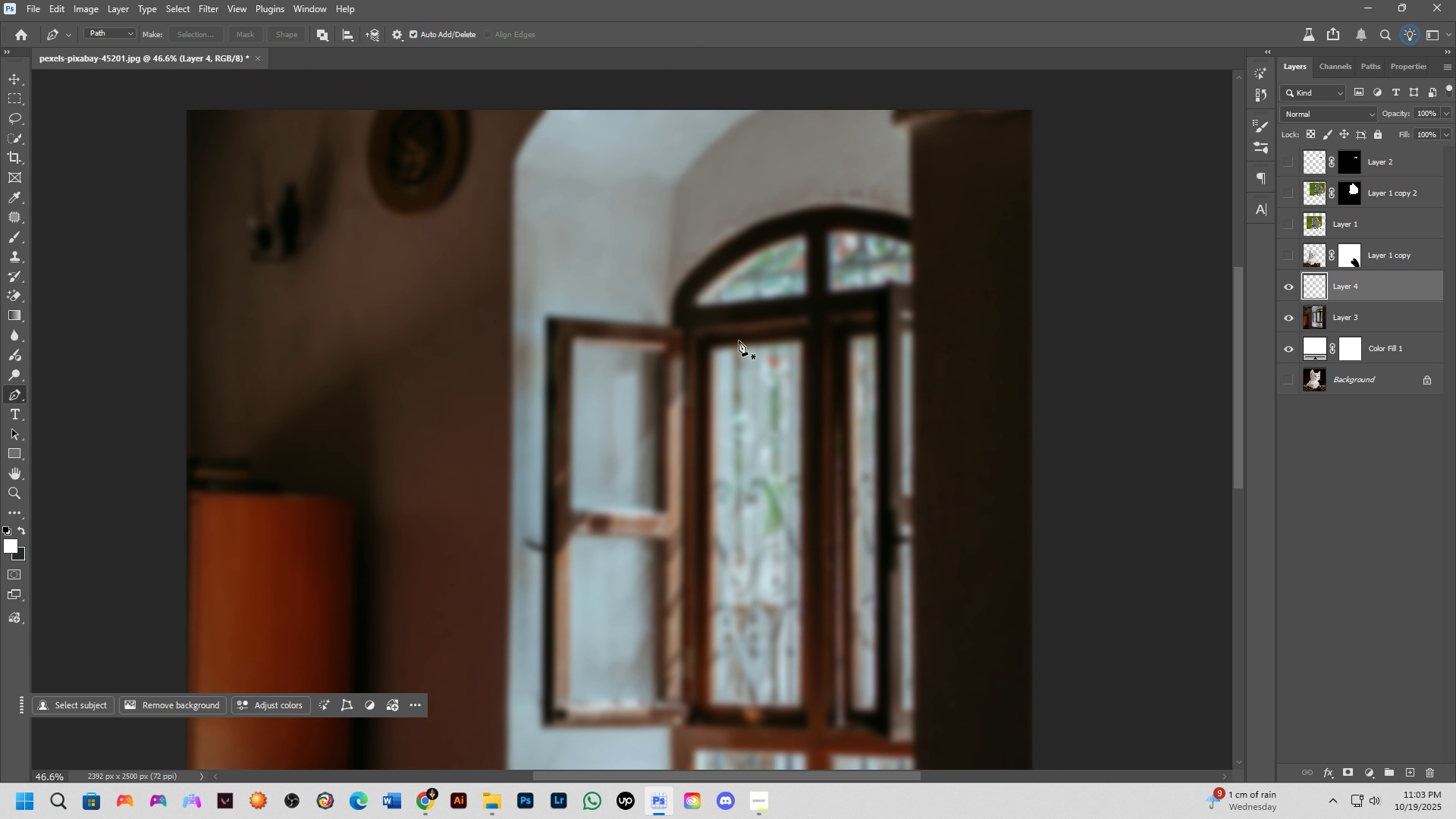 
scroll: coordinate [739, 340], scroll_direction: down, amount: 3.0
 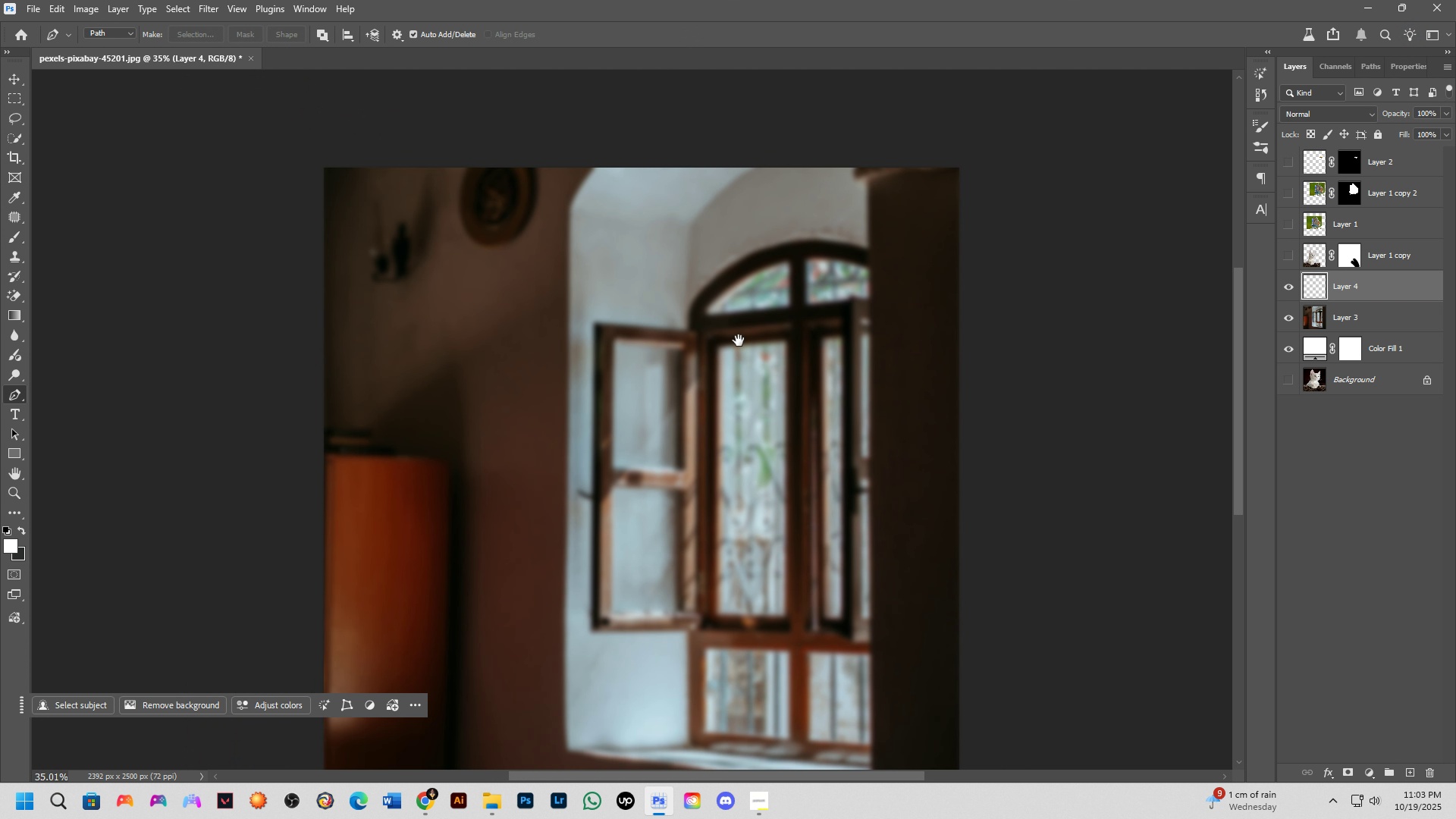 
hold_key(key=Space, duration=0.61)
 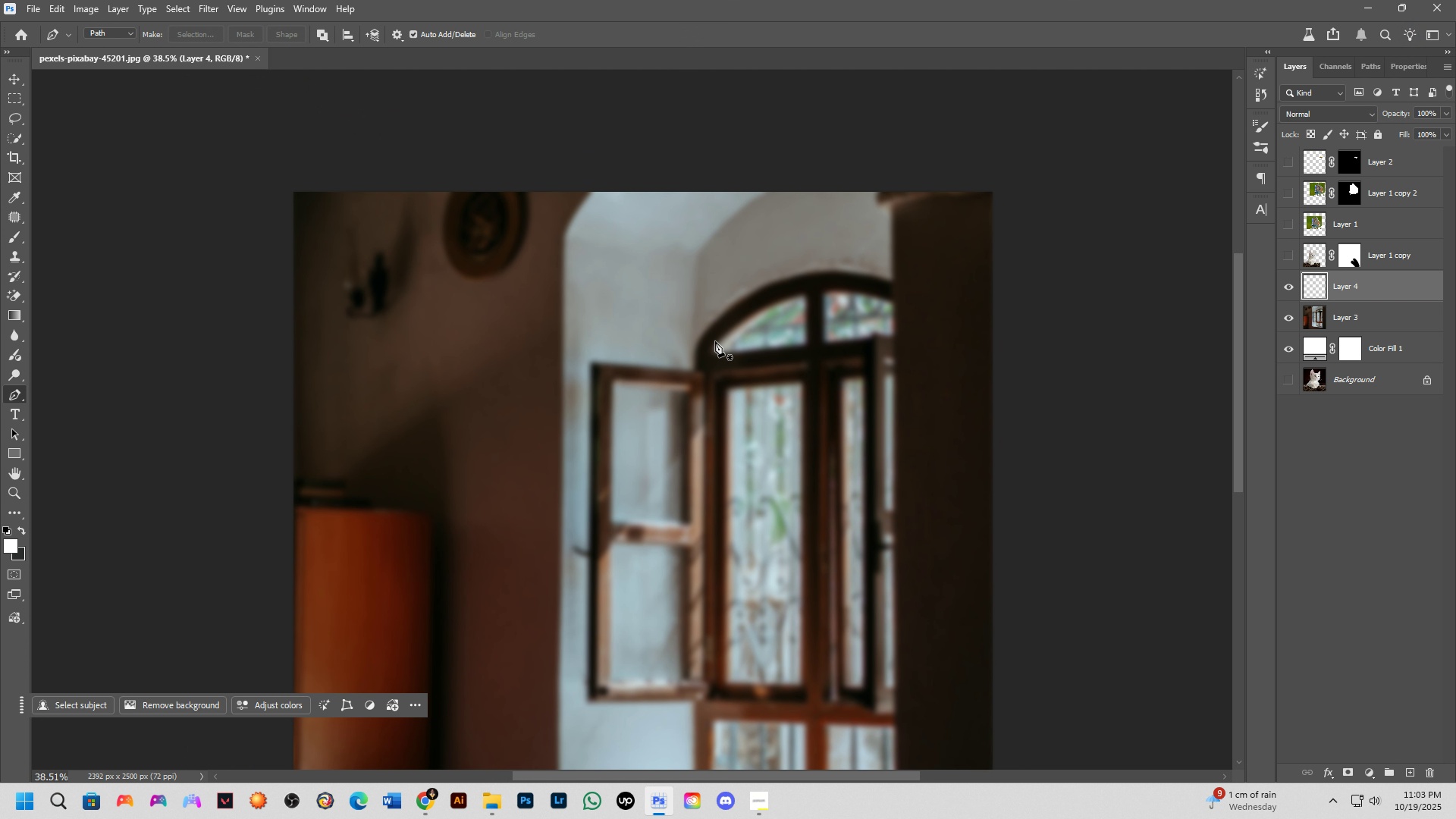 
left_click_drag(start_coordinate=[739, 337], to_coordinate=[749, 376])
 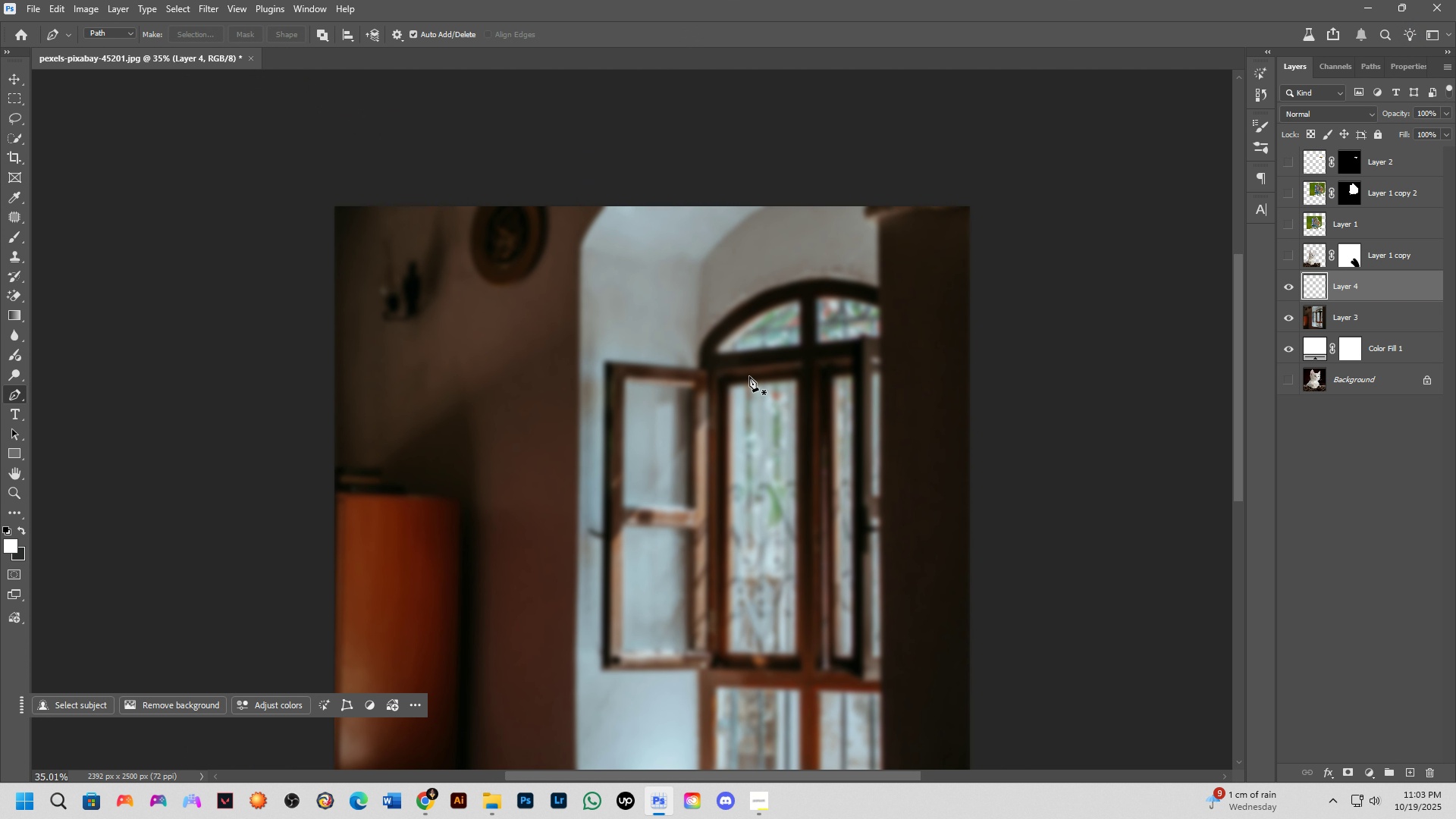 
hold_key(key=Space, duration=1.52)
 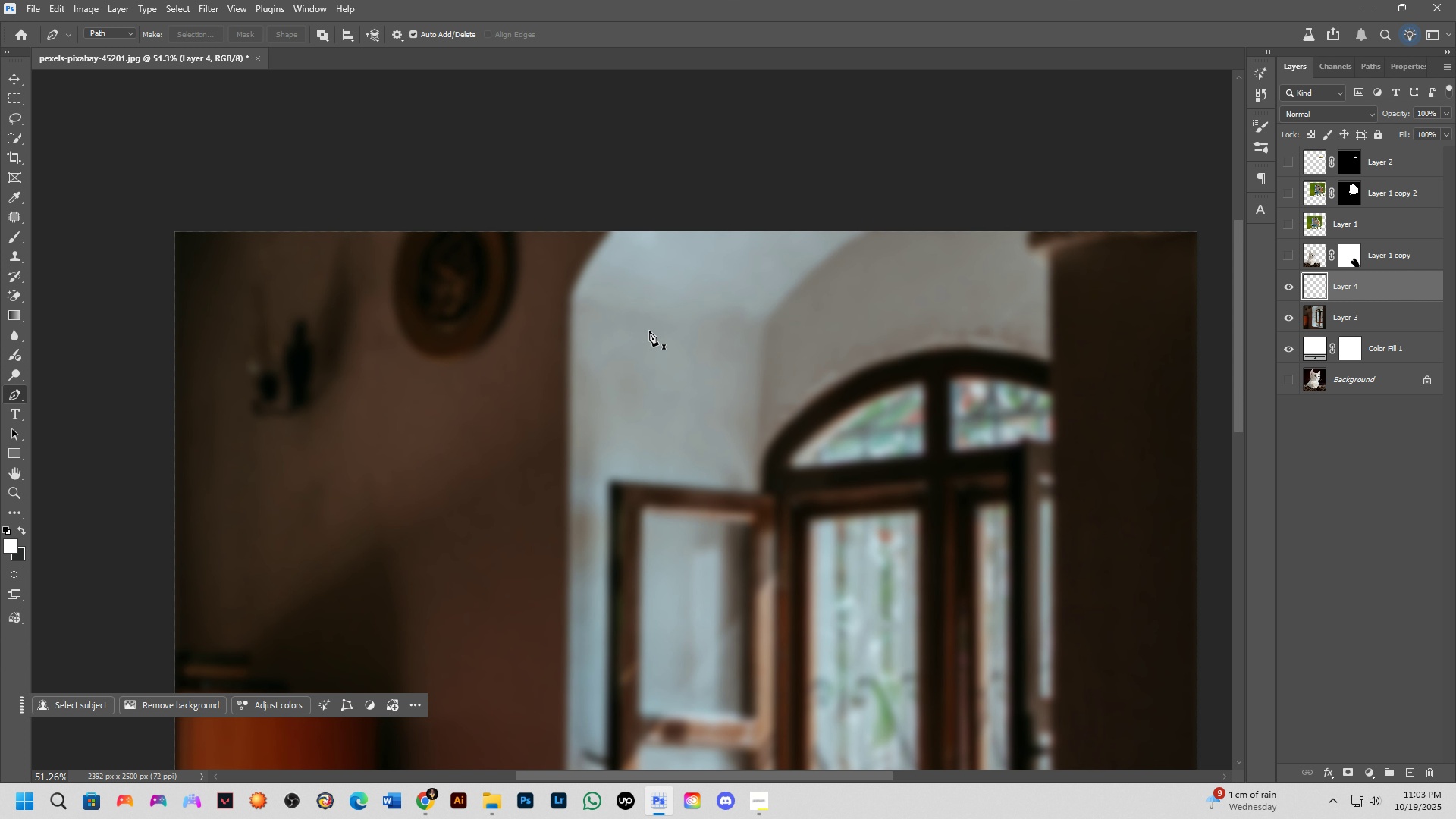 
scroll: coordinate [643, 351], scroll_direction: up, amount: 4.0
 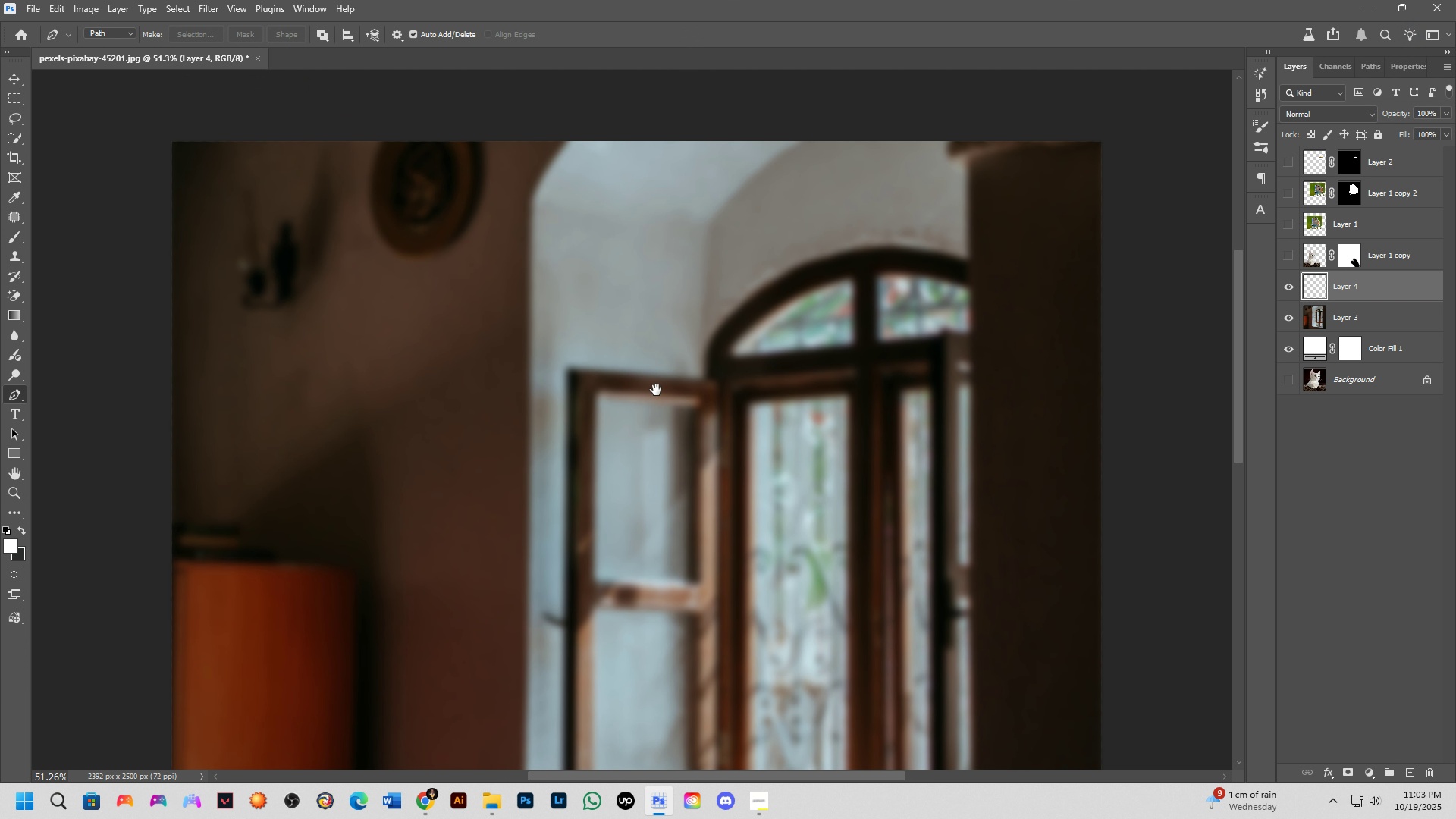 
left_click_drag(start_coordinate=[627, 340], to_coordinate=[673, 441])
 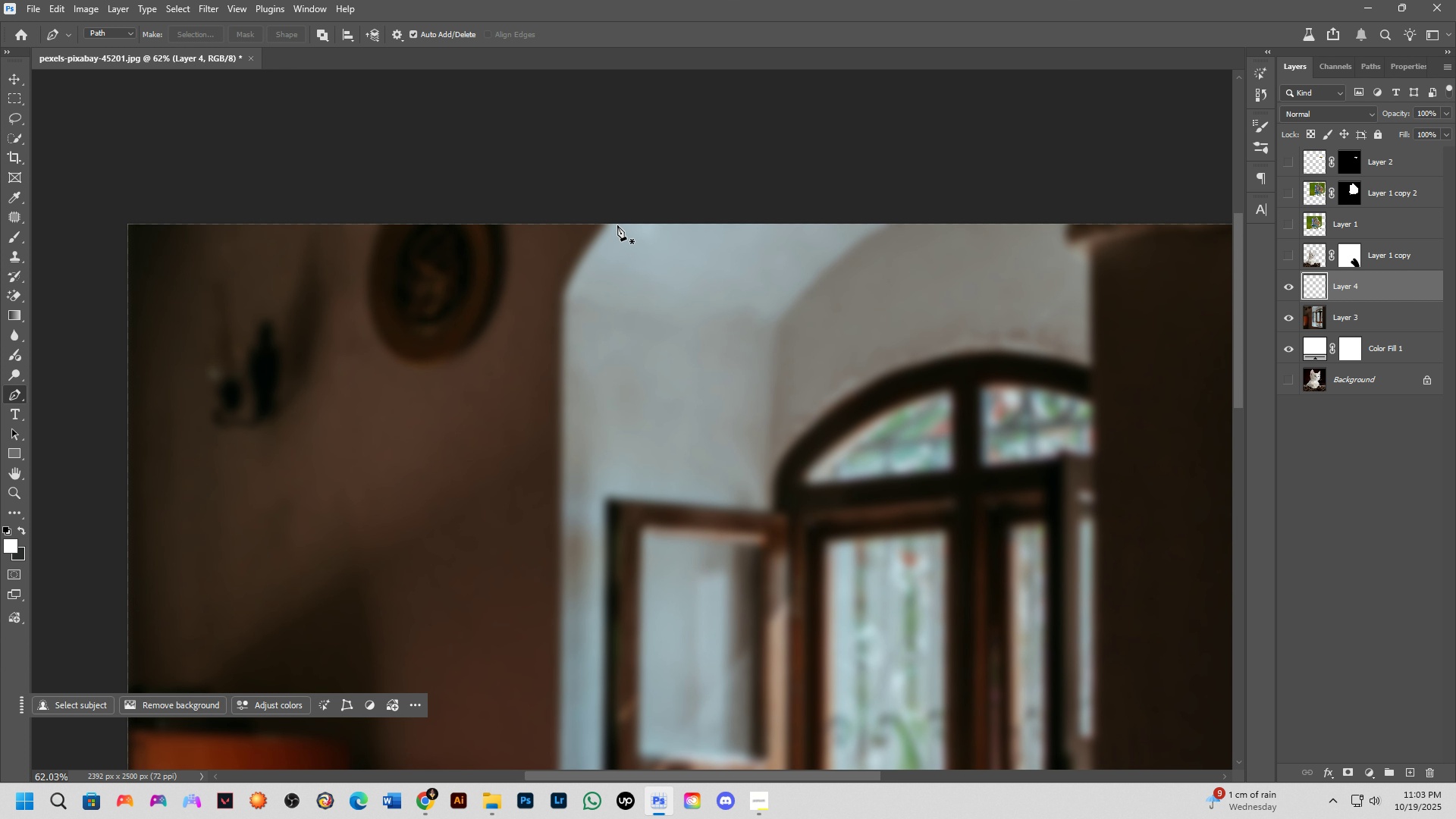 
hold_key(key=Space, duration=0.38)
 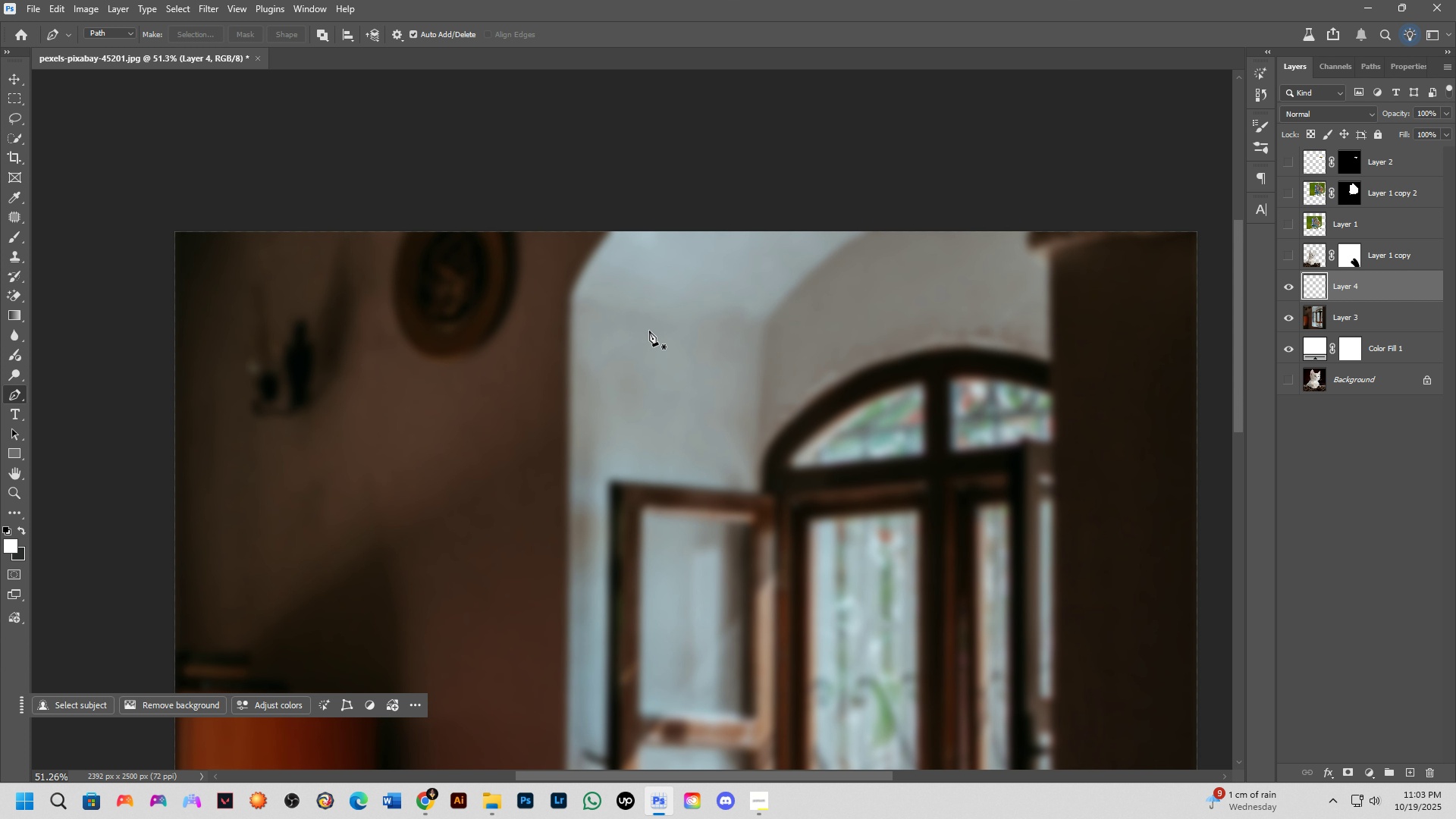 
scroll: coordinate [647, 310], scroll_direction: up, amount: 2.0
 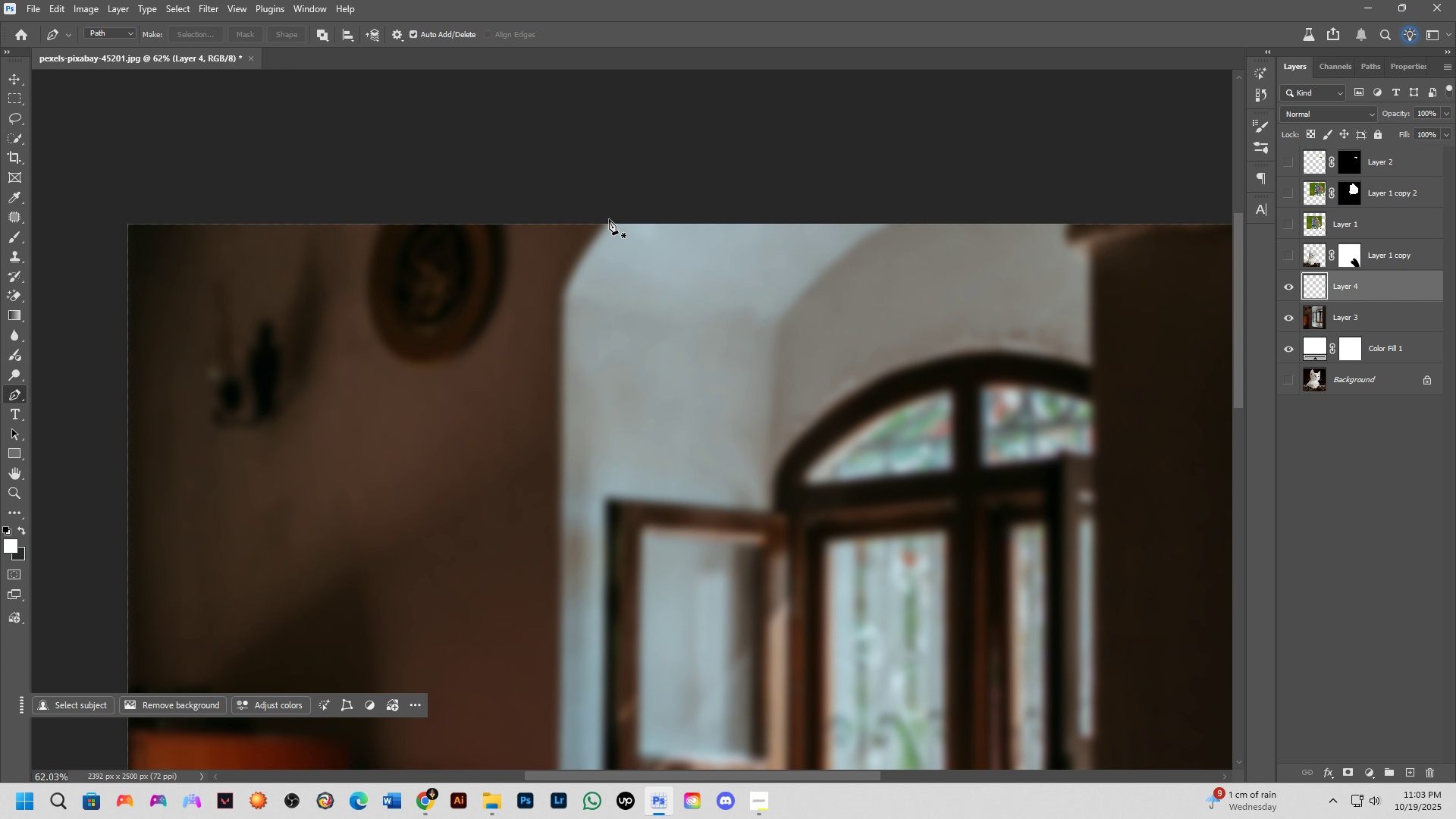 
left_click([609, 219])
 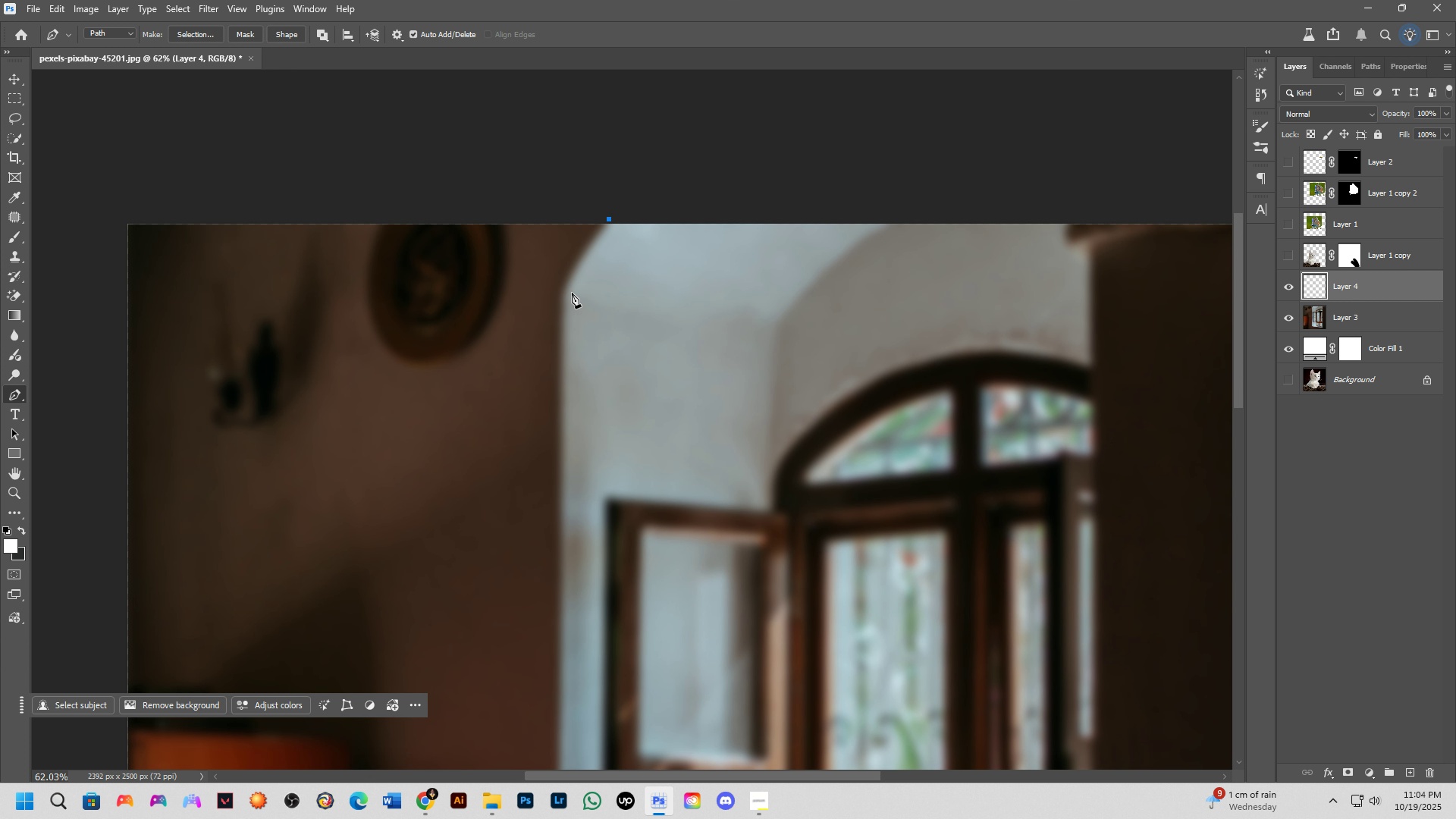 
wait(6.33)
 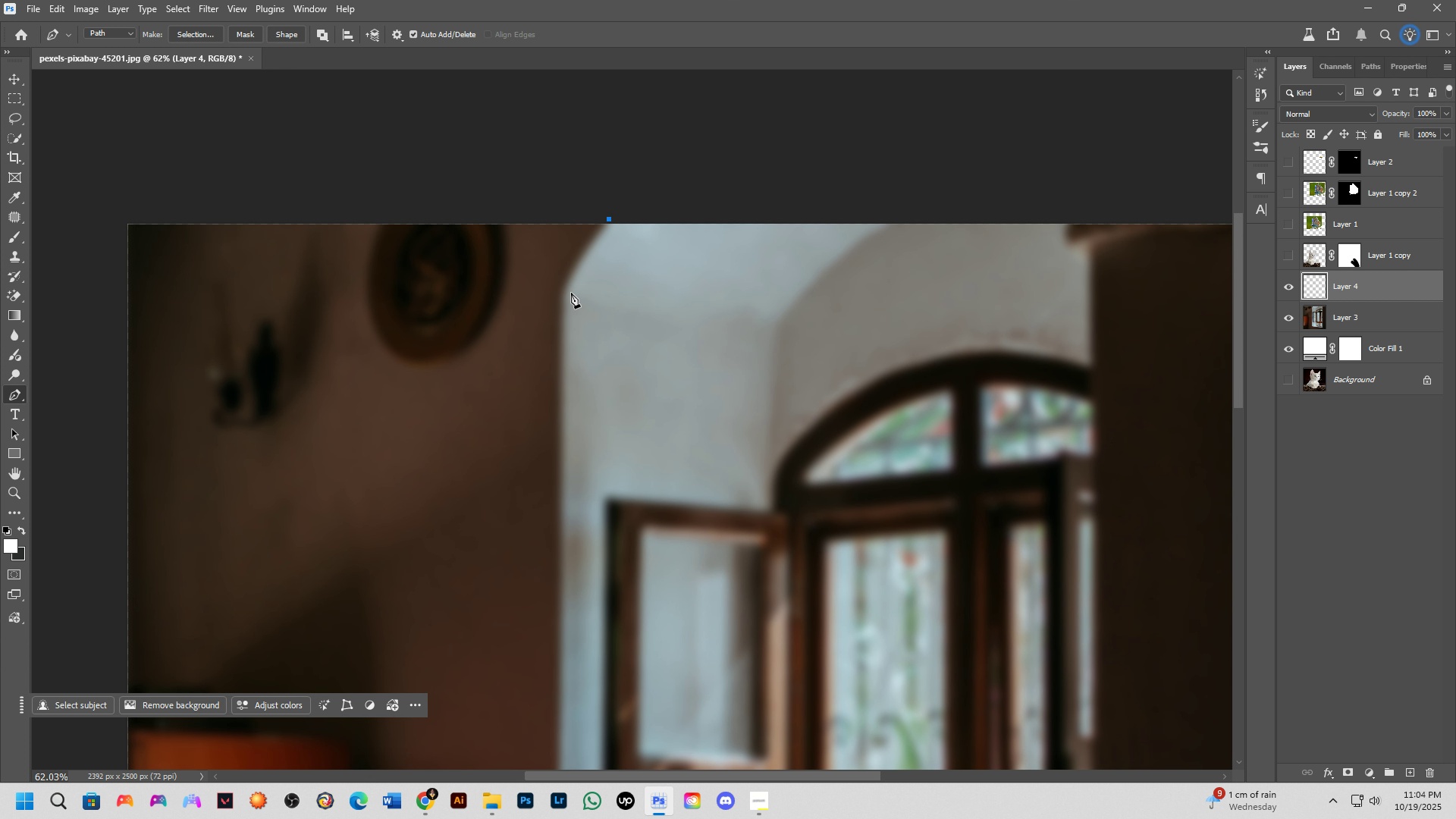 
left_click_drag(start_coordinate=[560, 317], to_coordinate=[556, 389])
 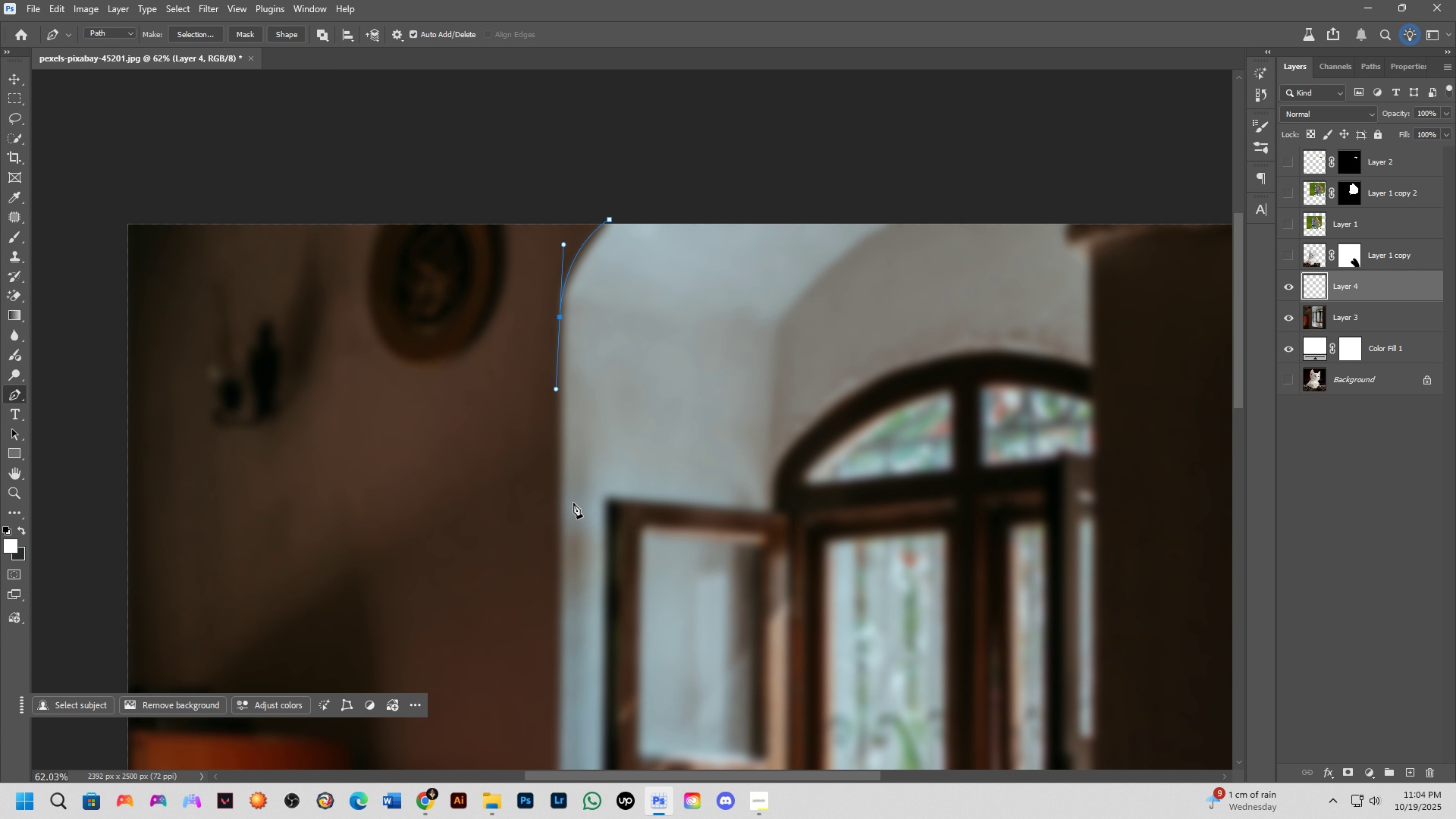 
scroll: coordinate [577, 503], scroll_direction: down, amount: 8.0
 